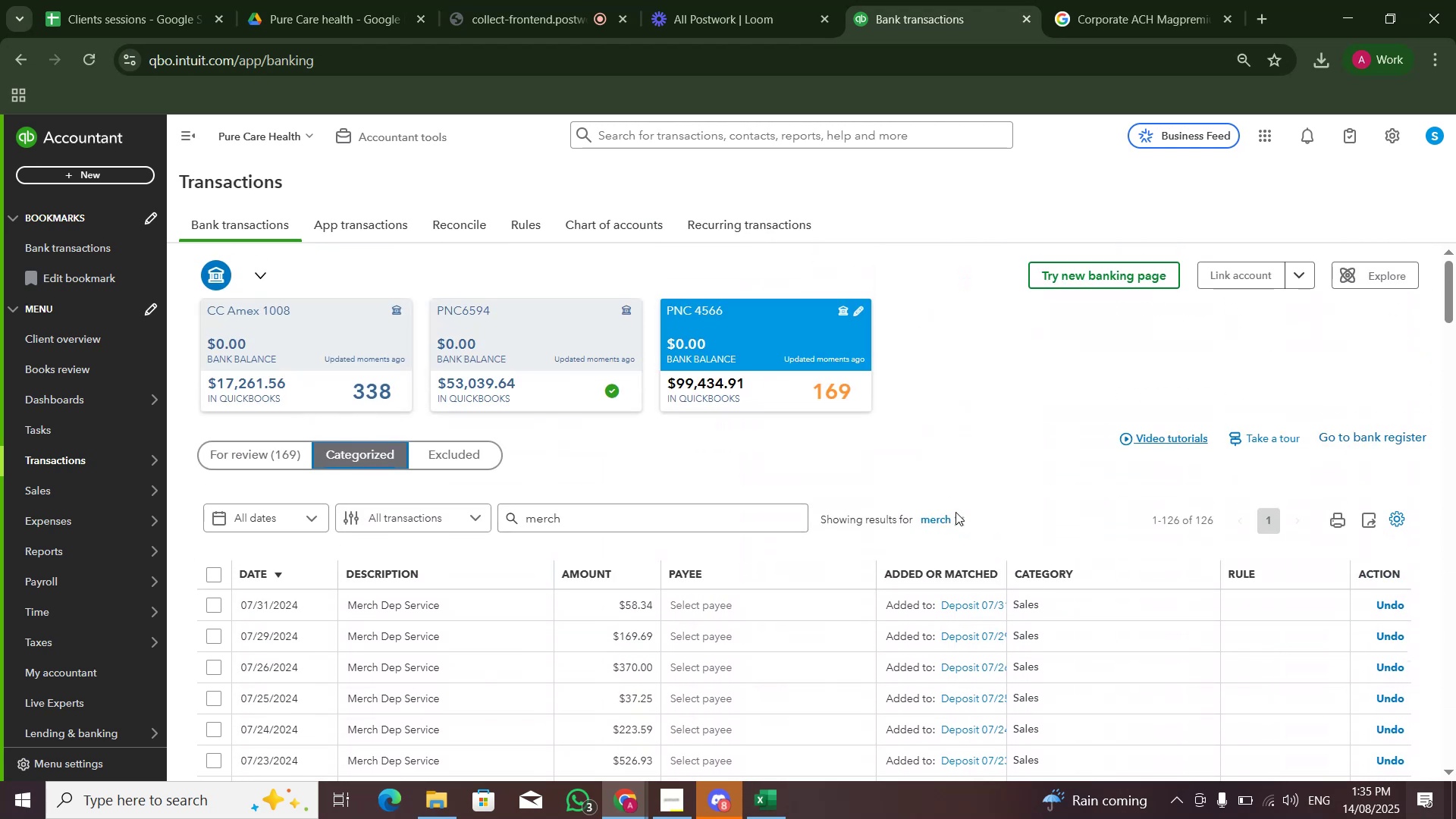 
double_click([959, 519])
 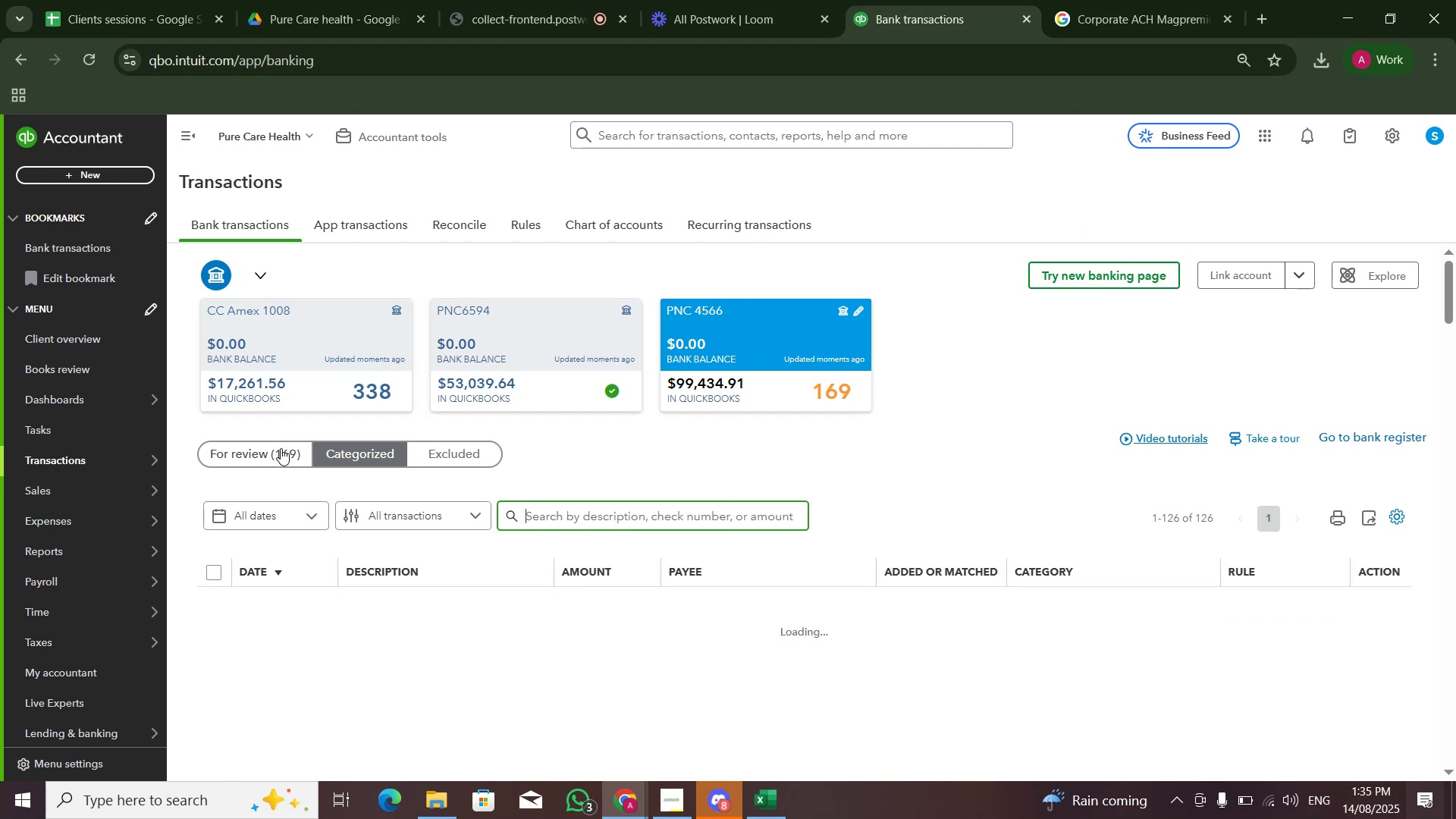 
left_click([281, 450])
 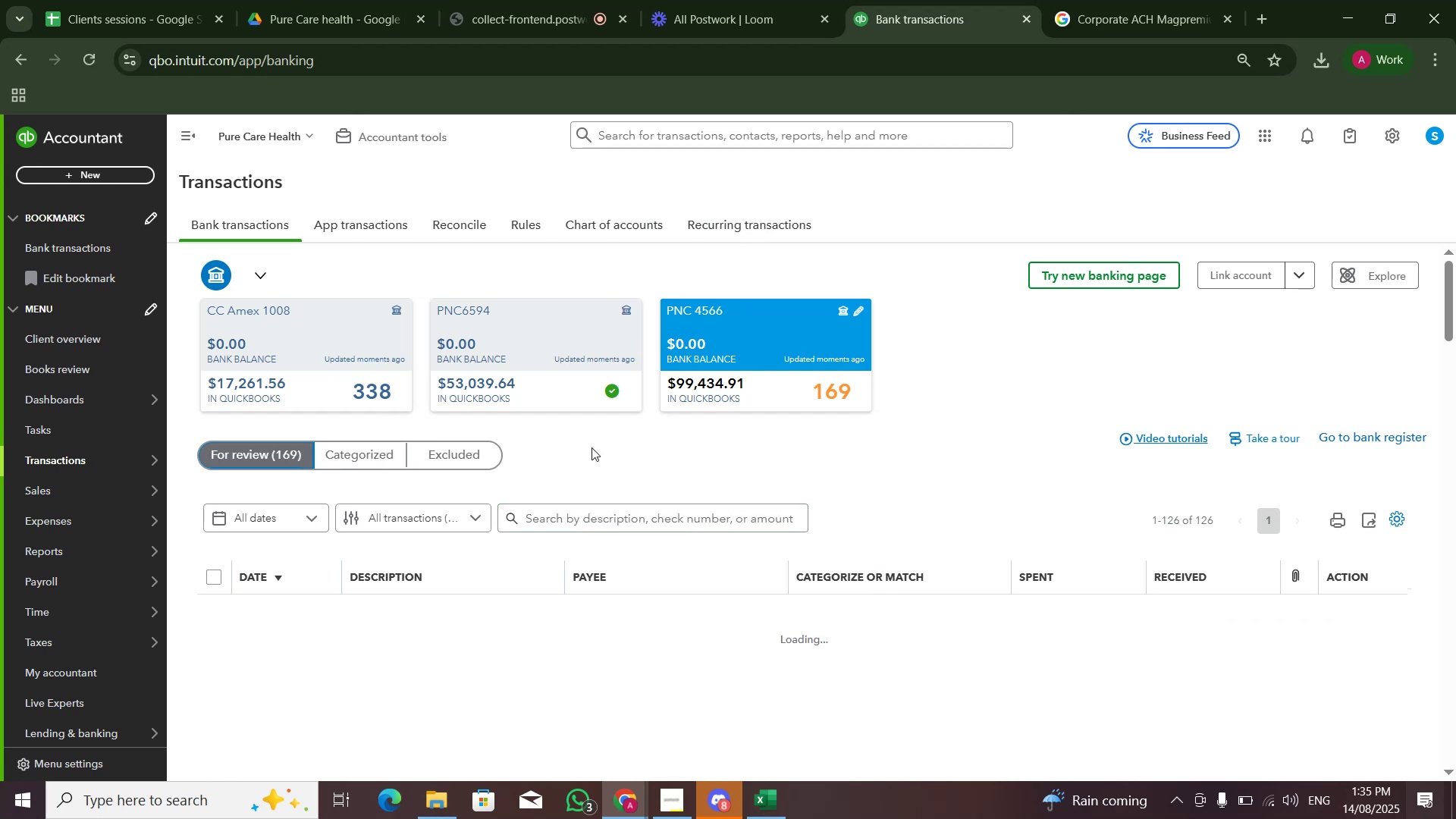 
scroll: coordinate [679, 494], scroll_direction: down, amount: 1.0
 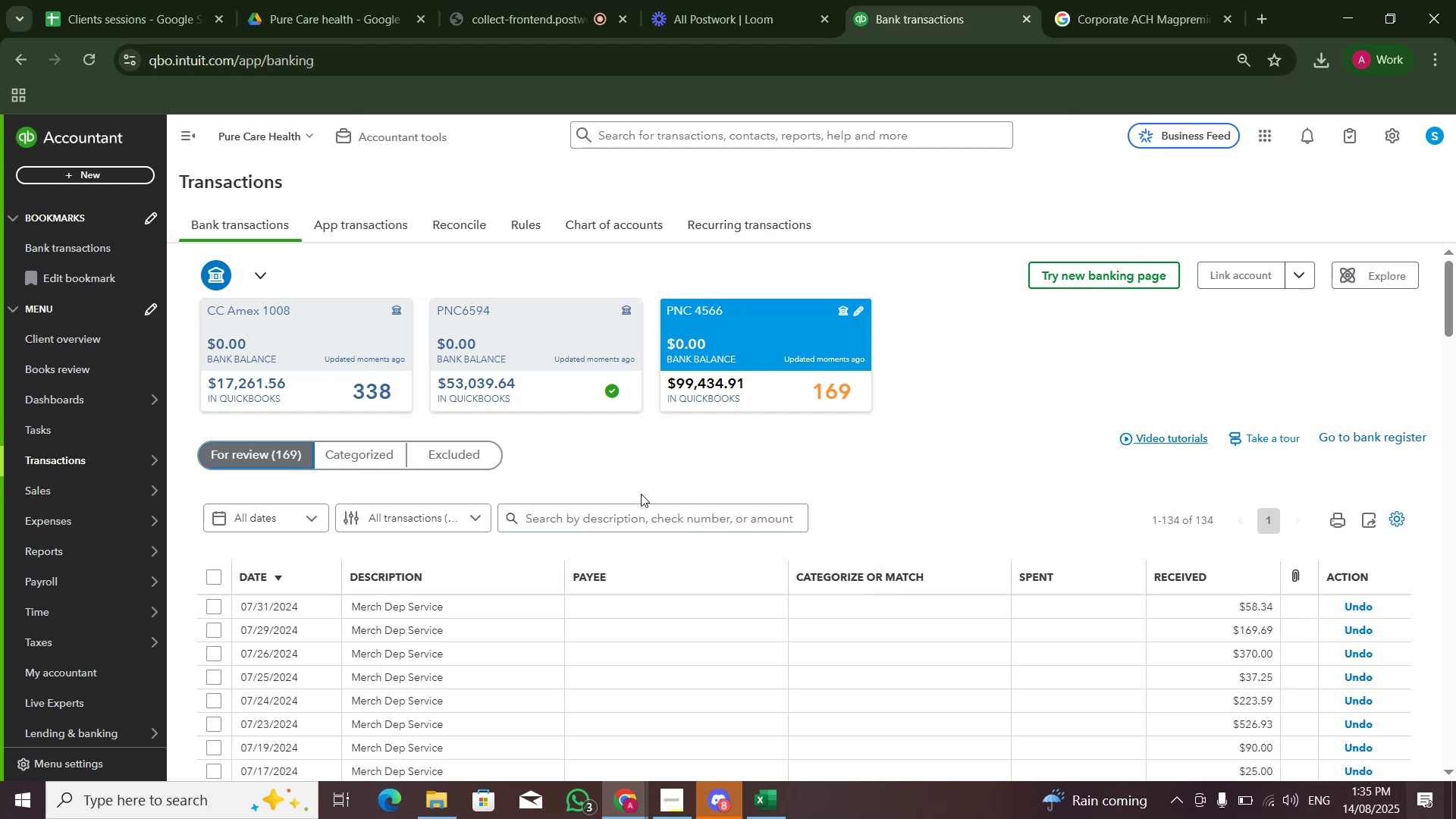 
mouse_move([806, 480])
 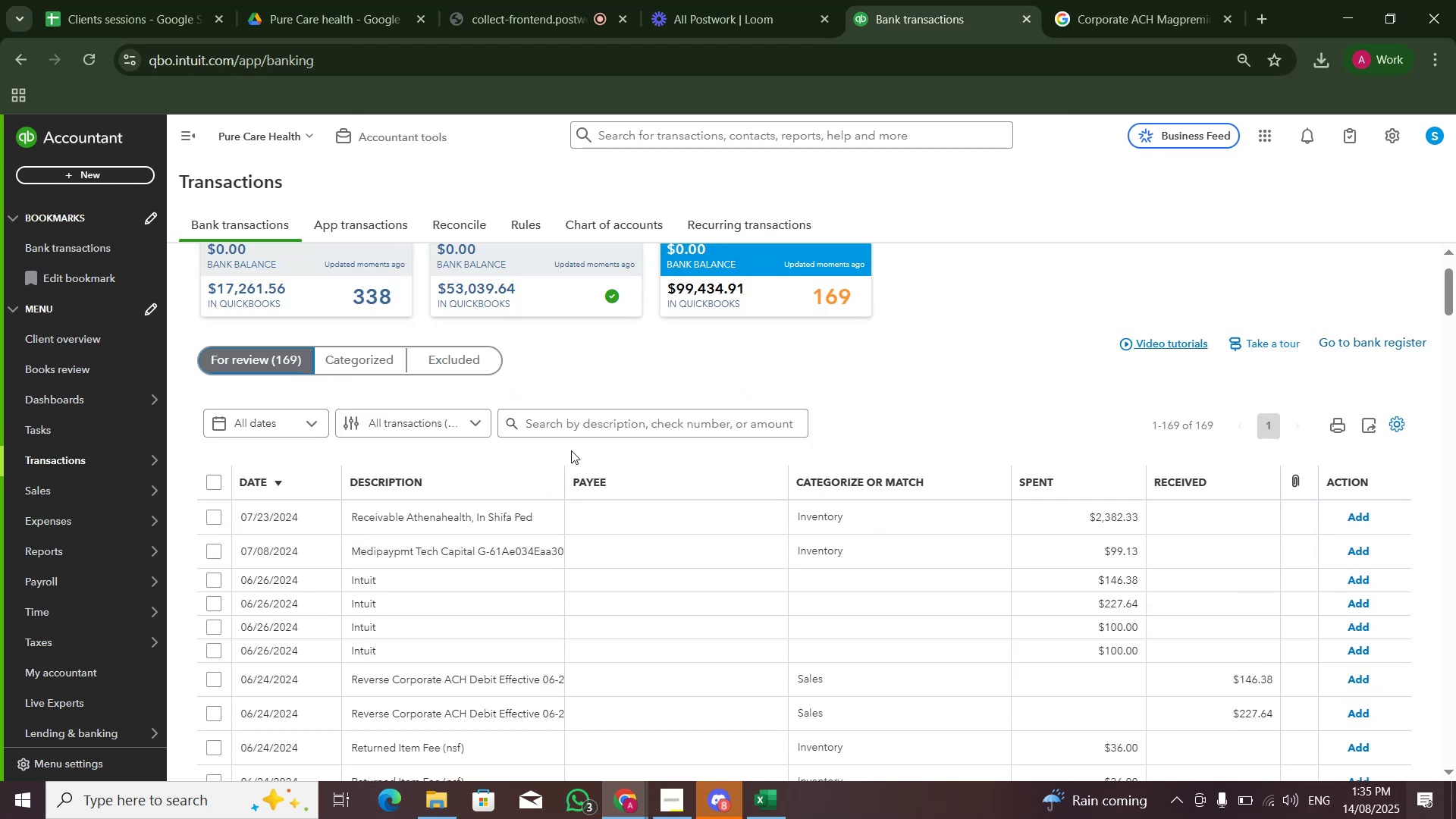 
left_click([598, 429])
 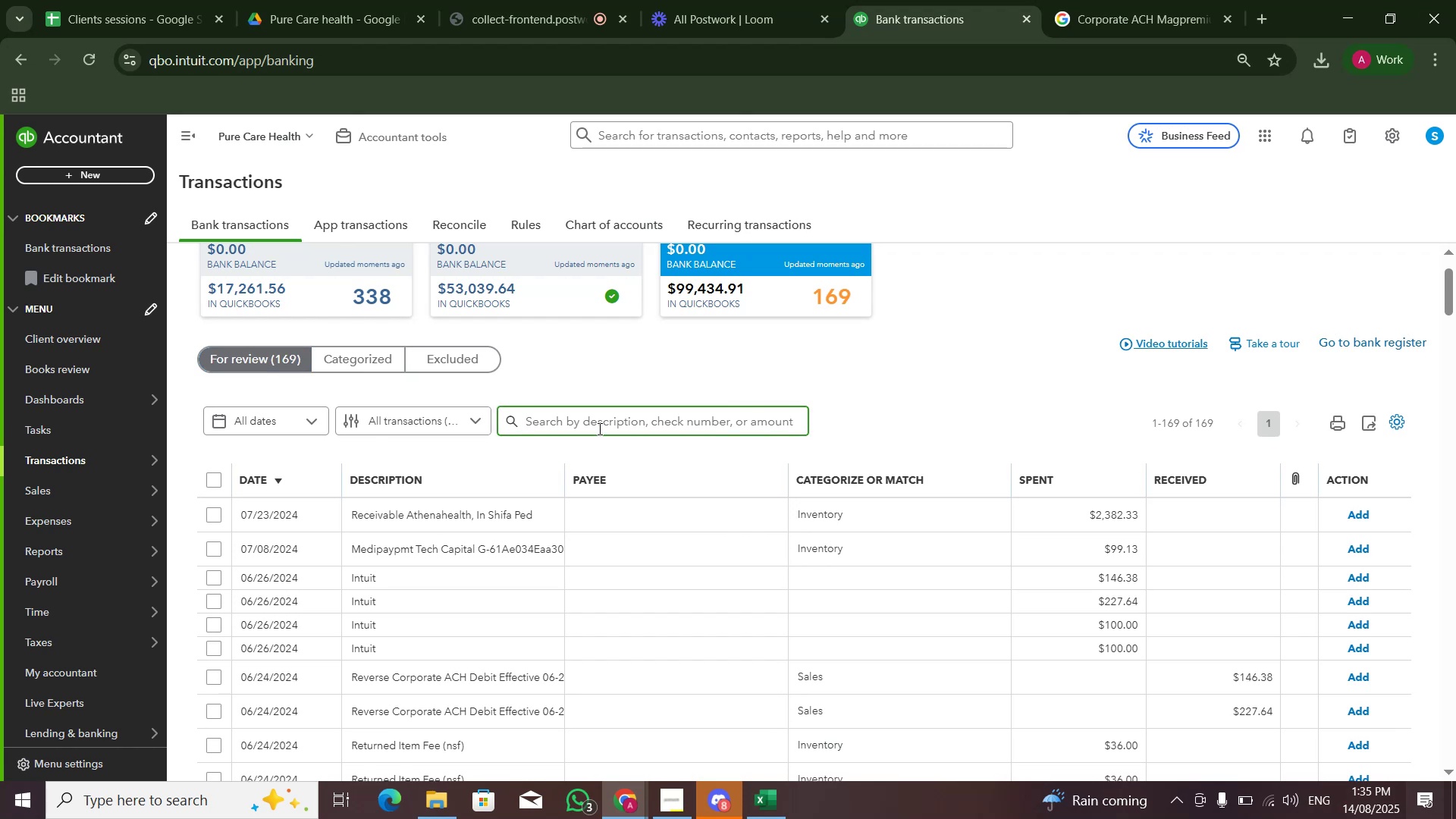 
type(ituit)
 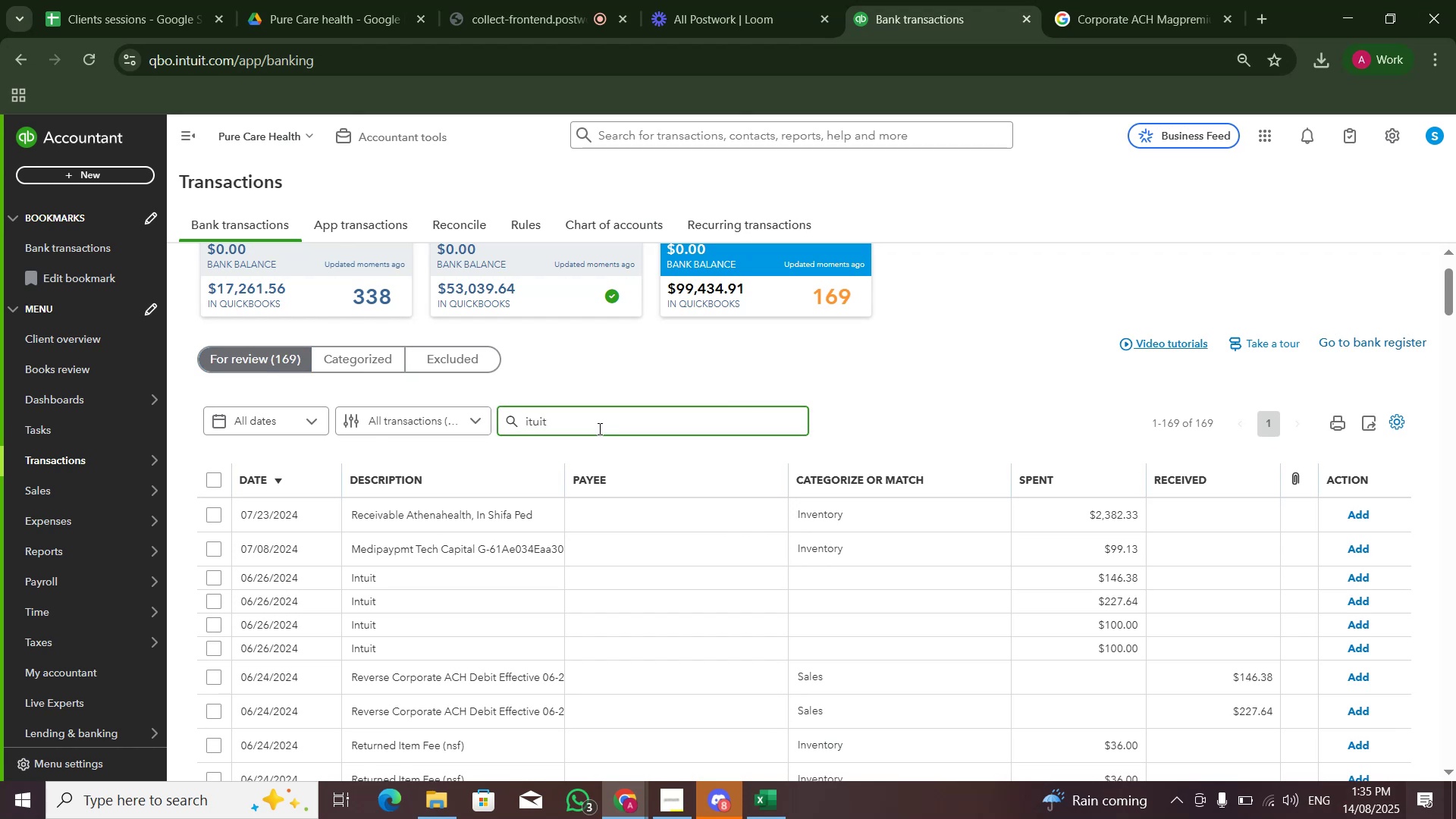 
key(ArrowLeft)
 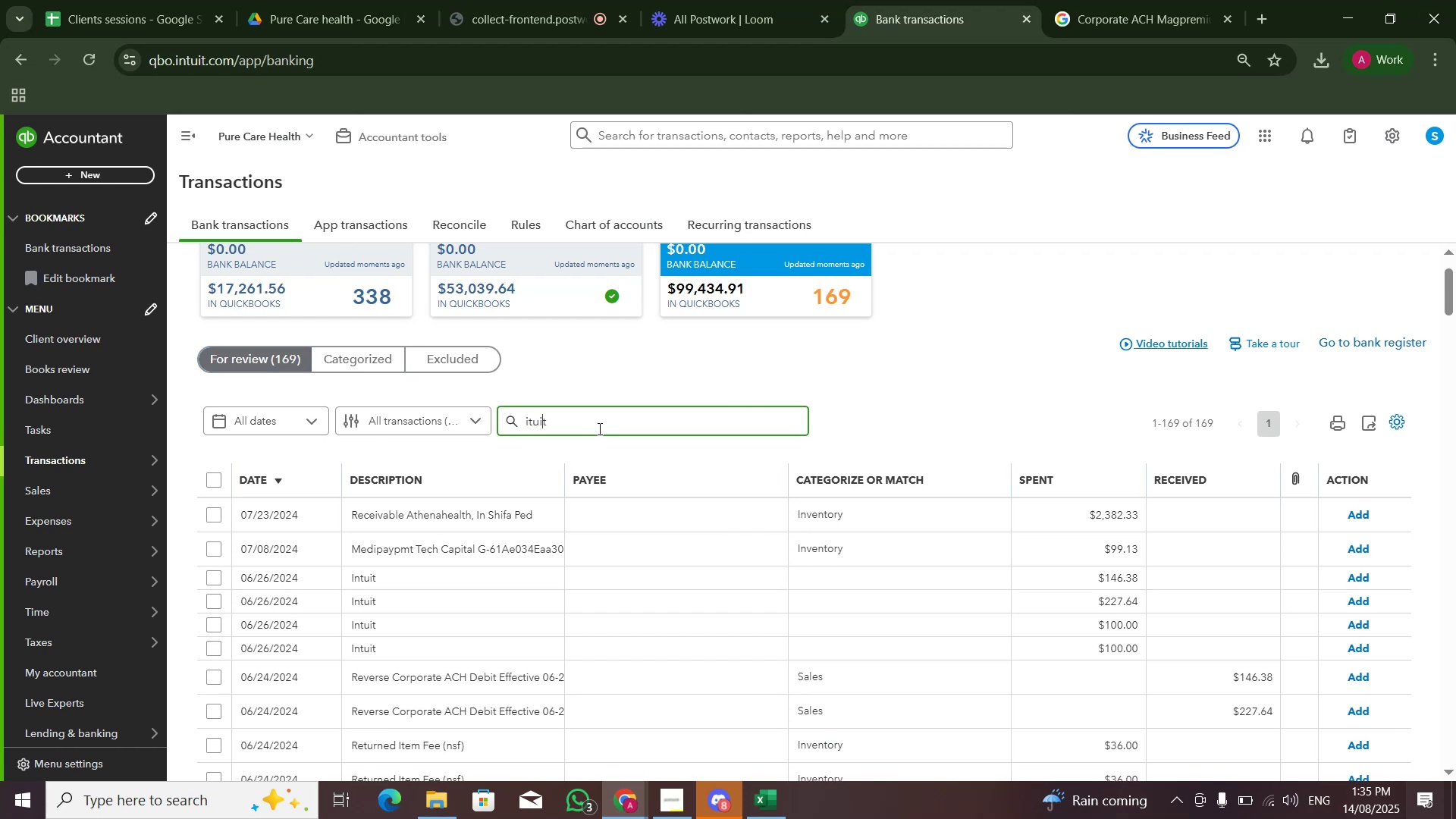 
key(ArrowLeft)
 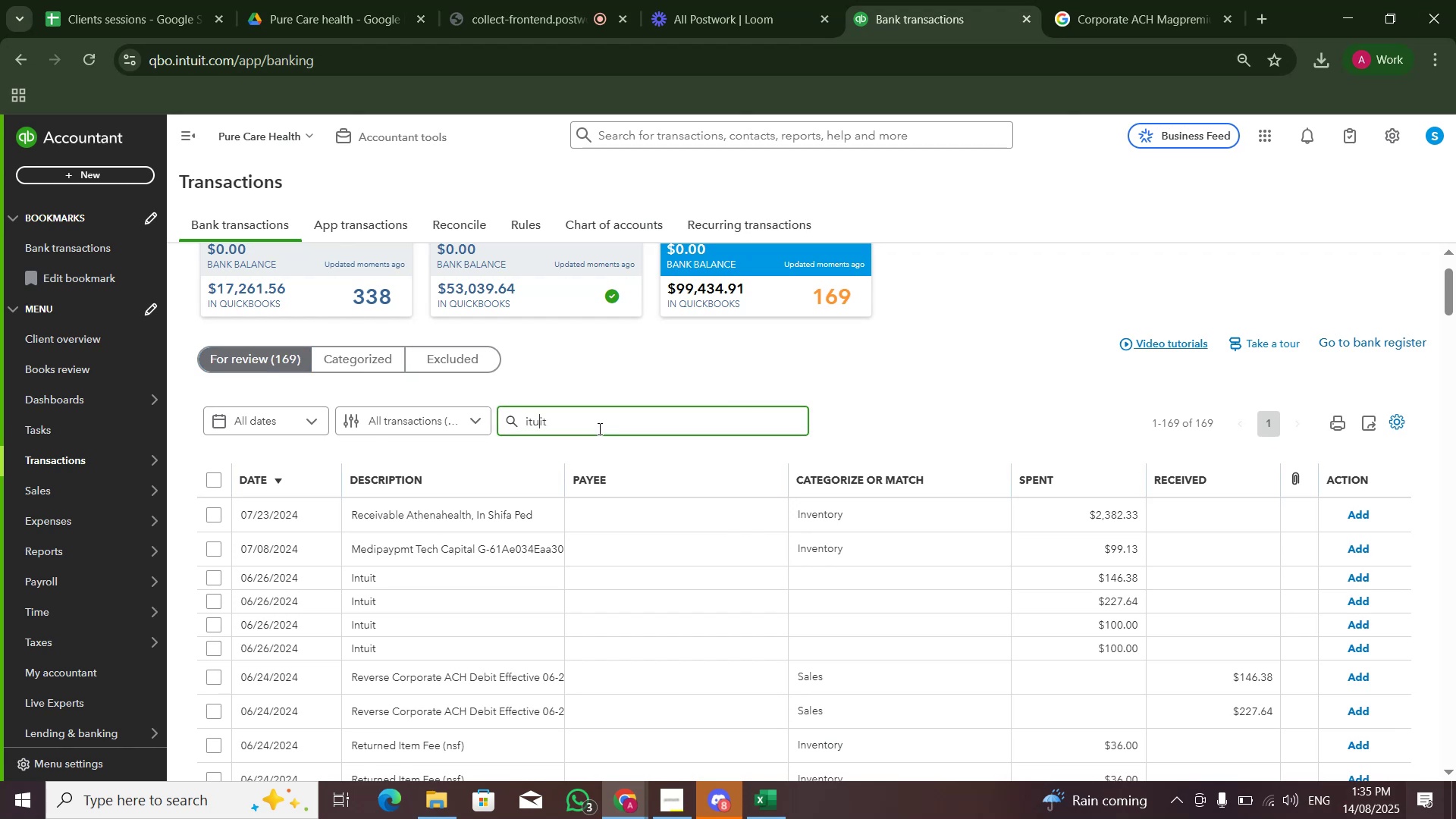 
key(ArrowLeft)
 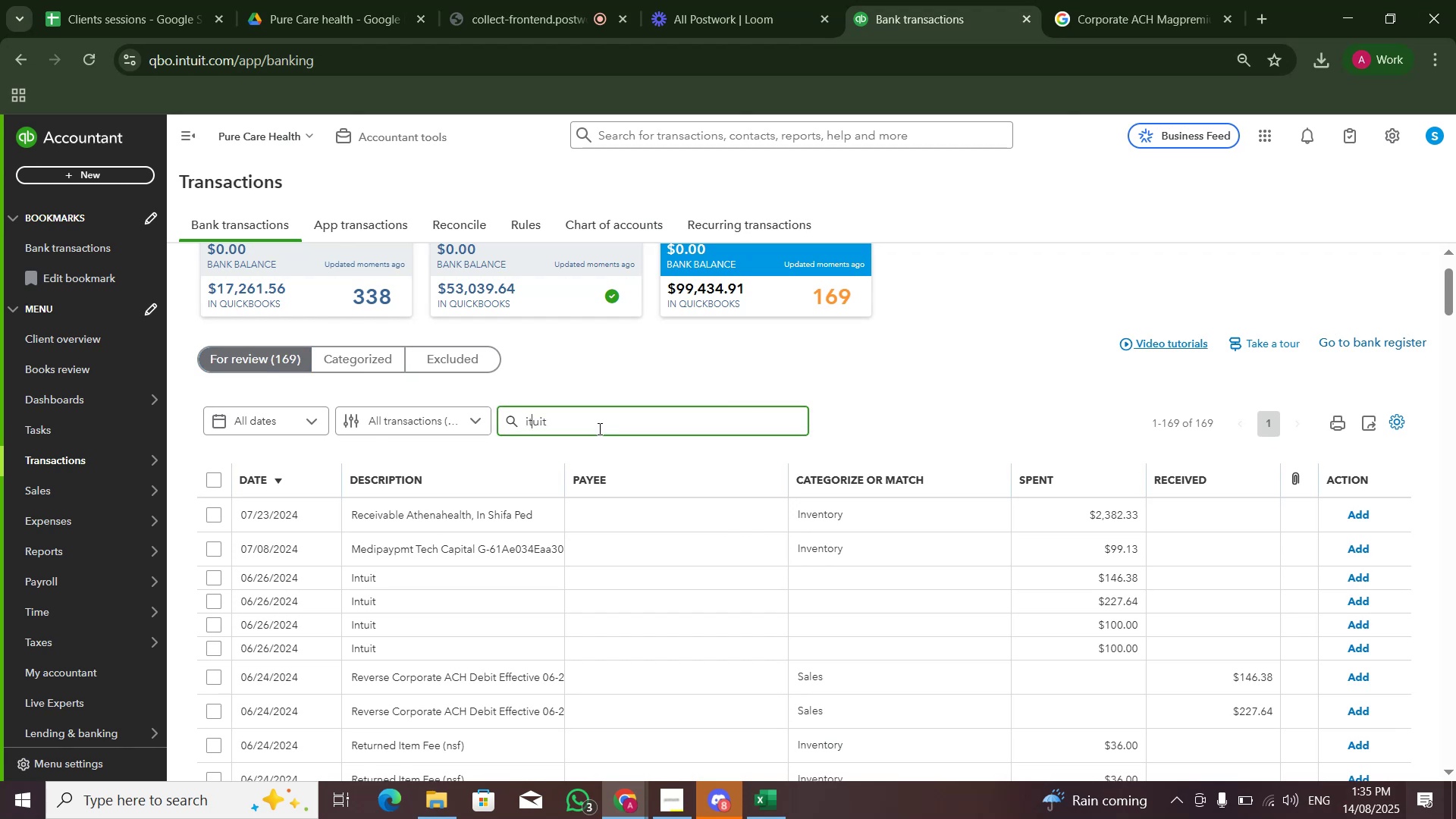 
key(ArrowLeft)
 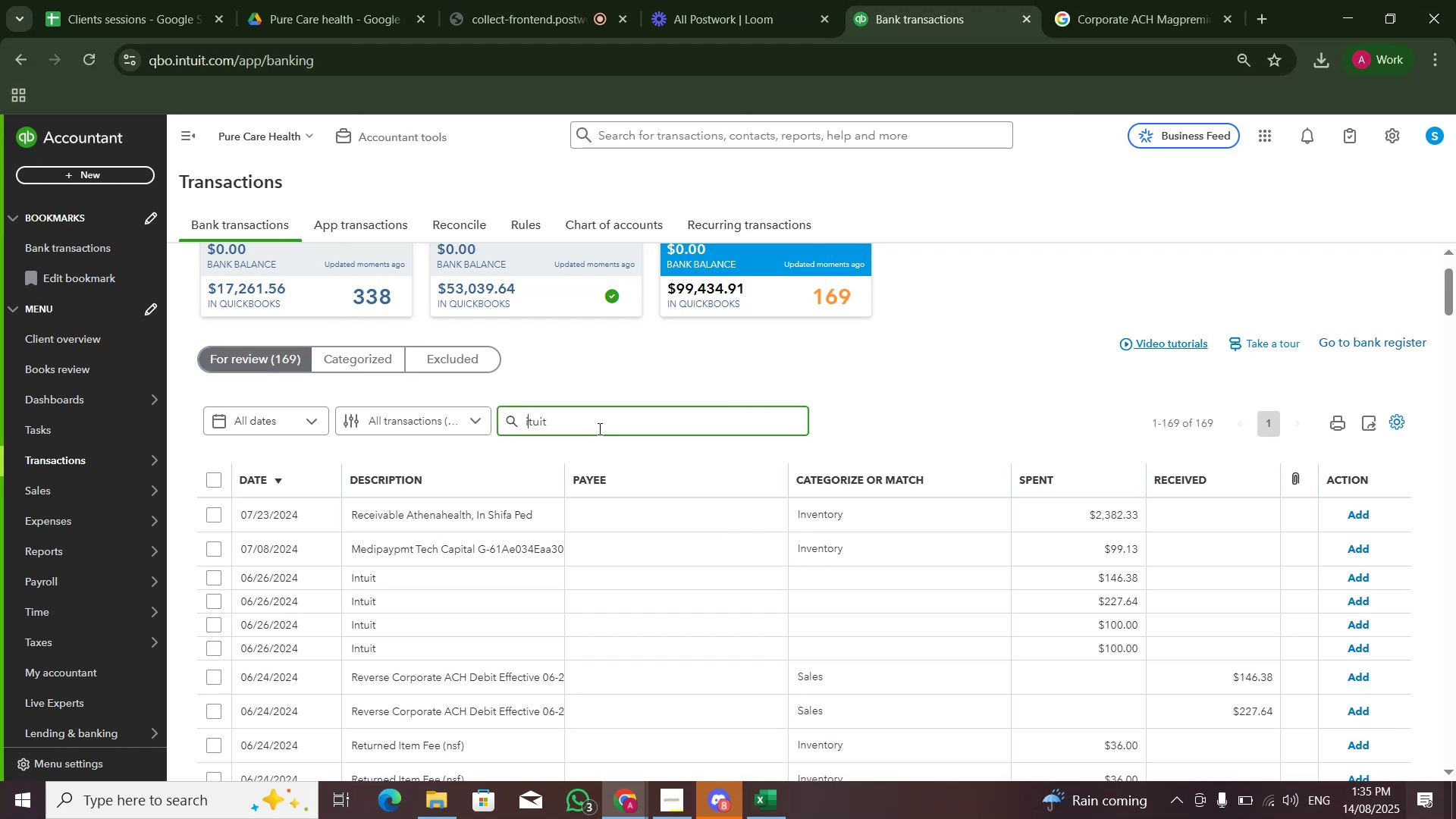 
key(N)
 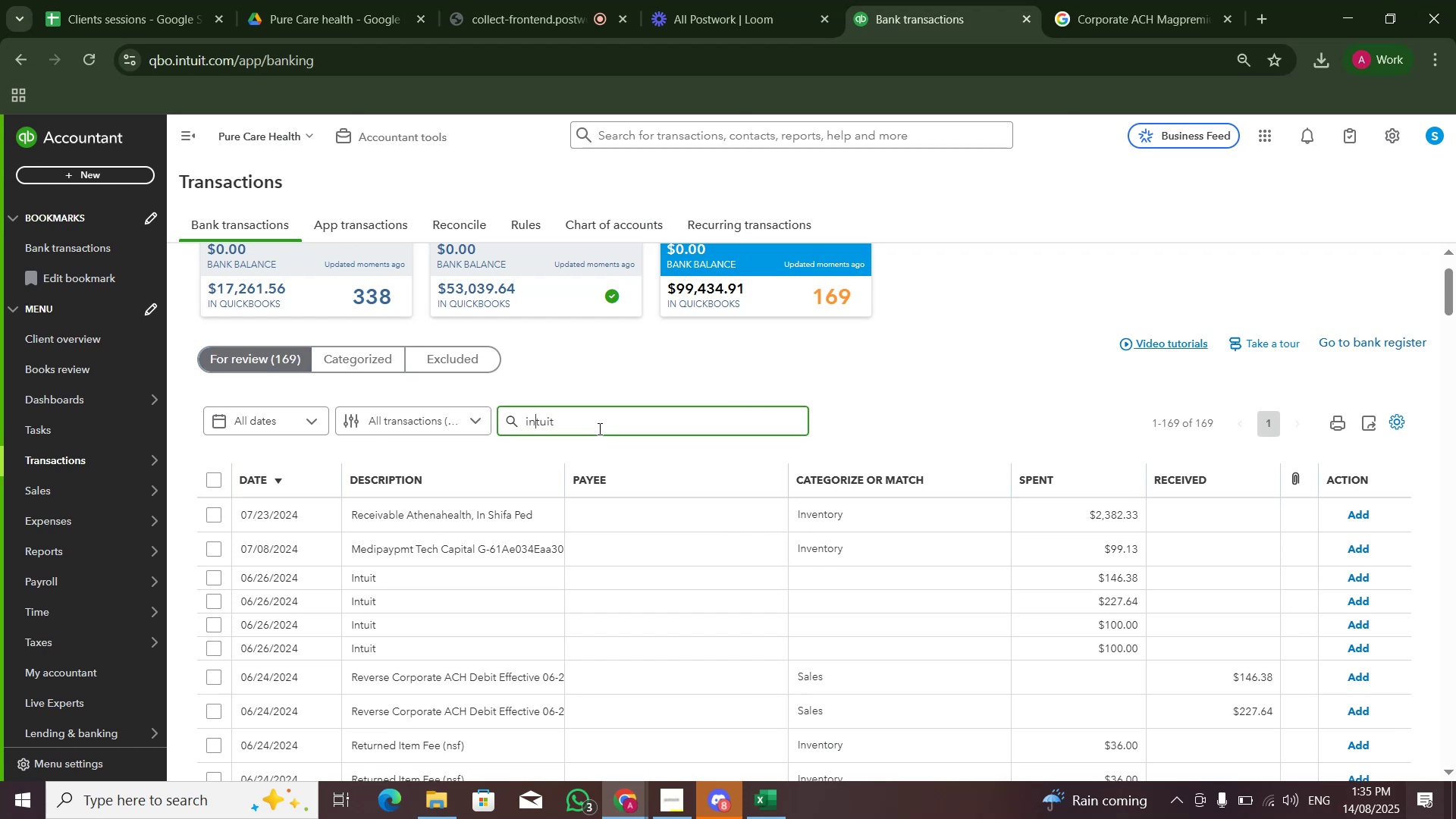 
key(Enter)
 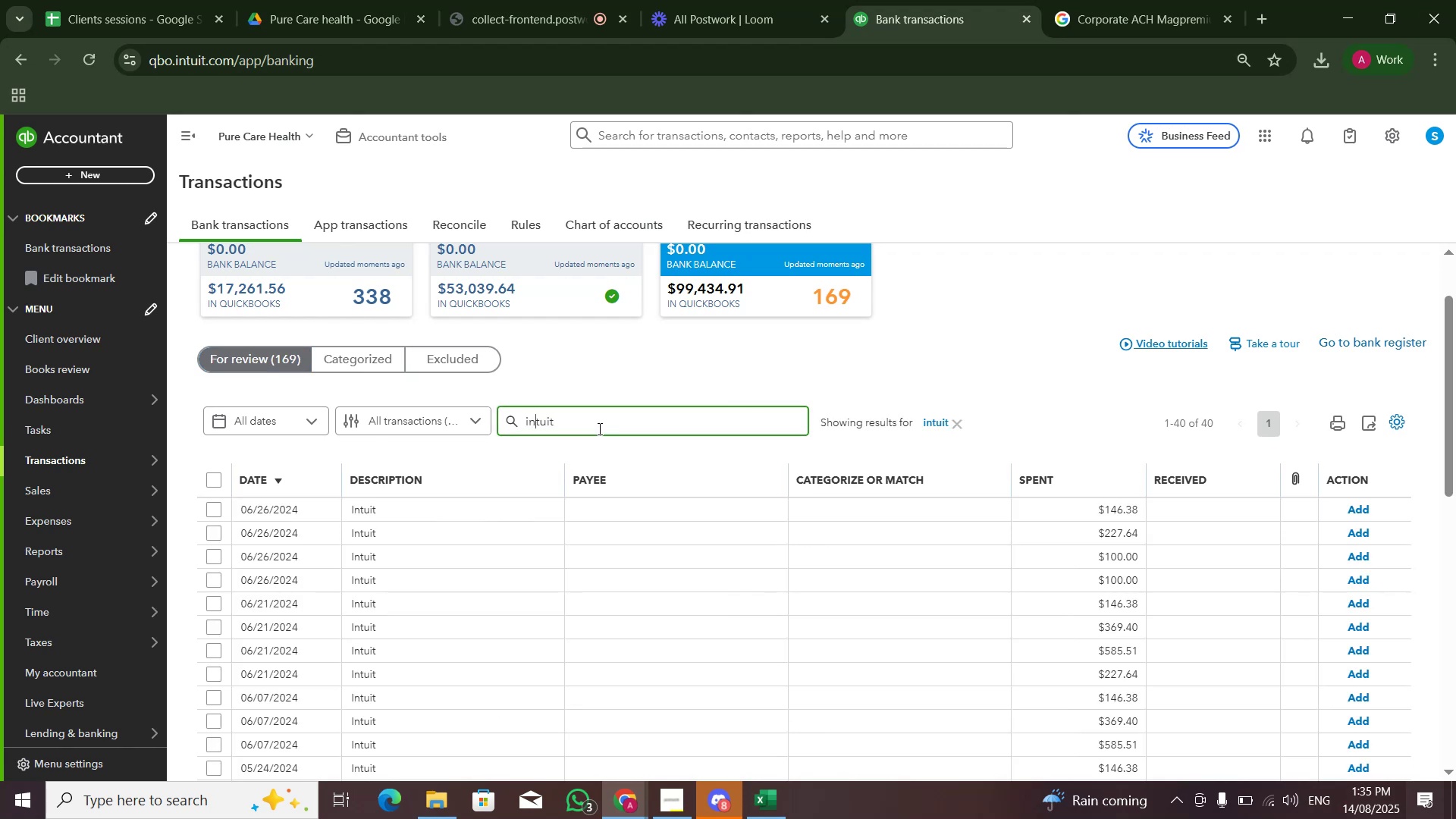 
wait(6.45)
 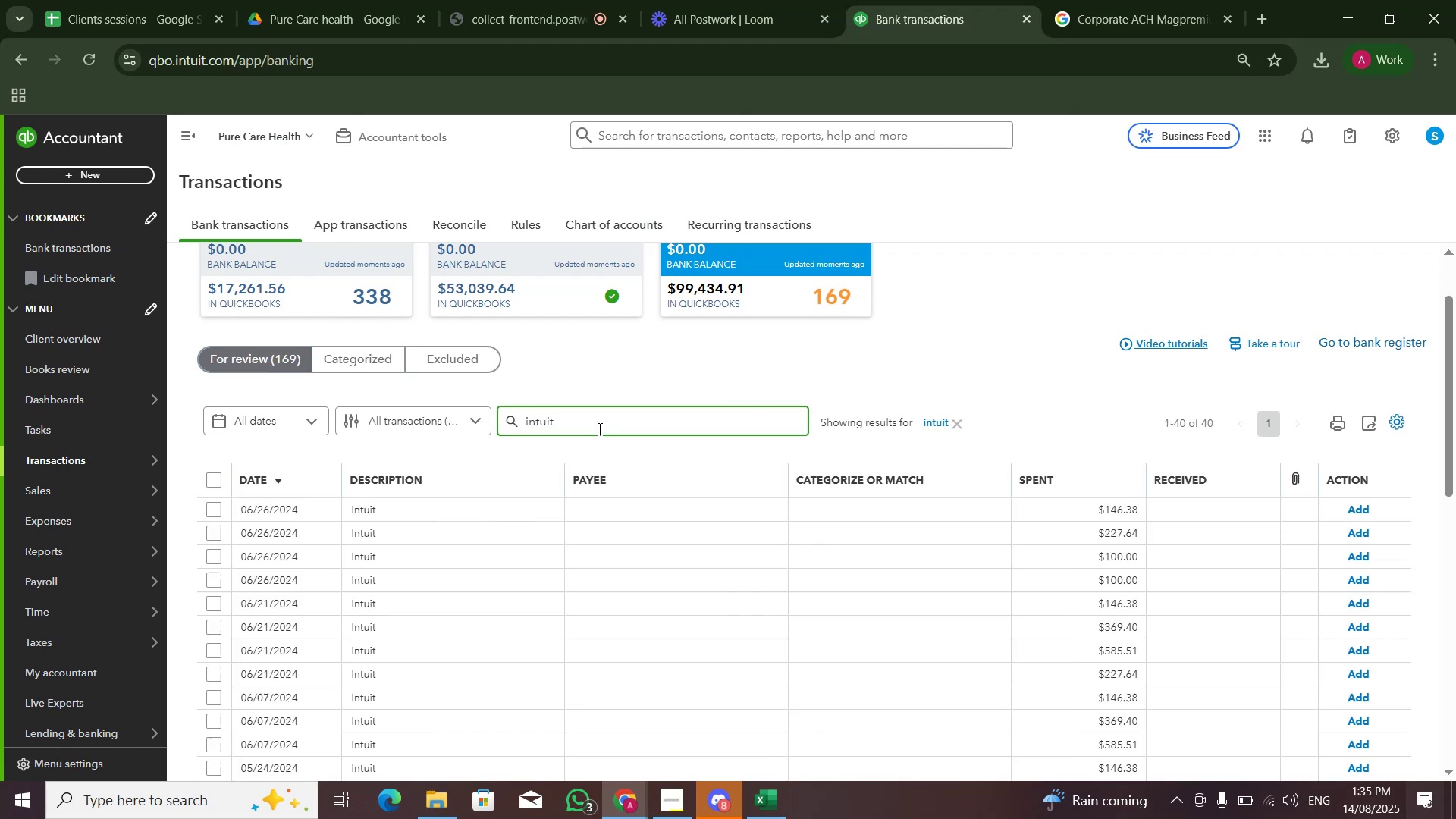 
scroll: coordinate [745, 519], scroll_direction: down, amount: 13.0
 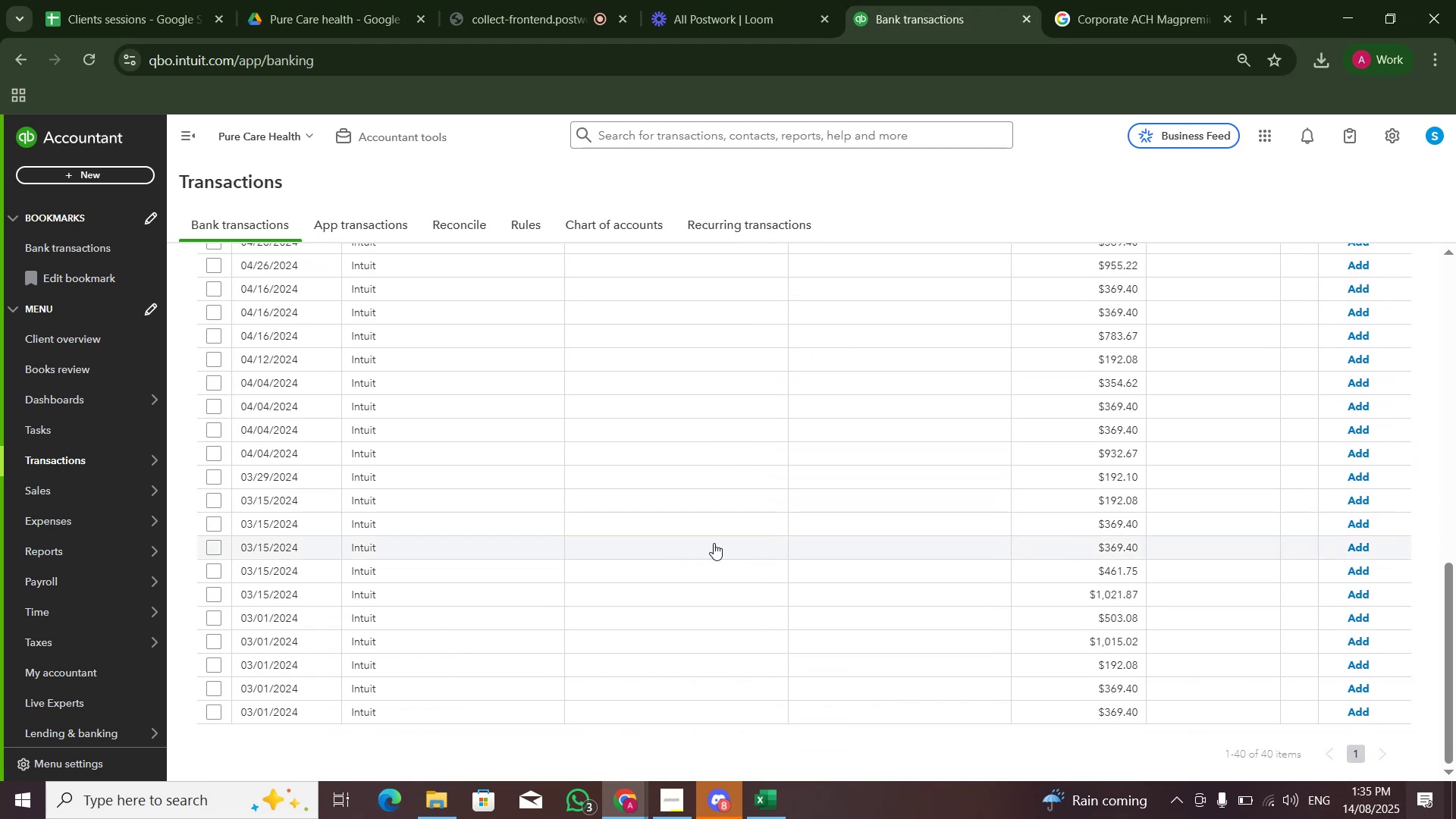 
scroll: coordinate [575, 544], scroll_direction: up, amount: 7.0
 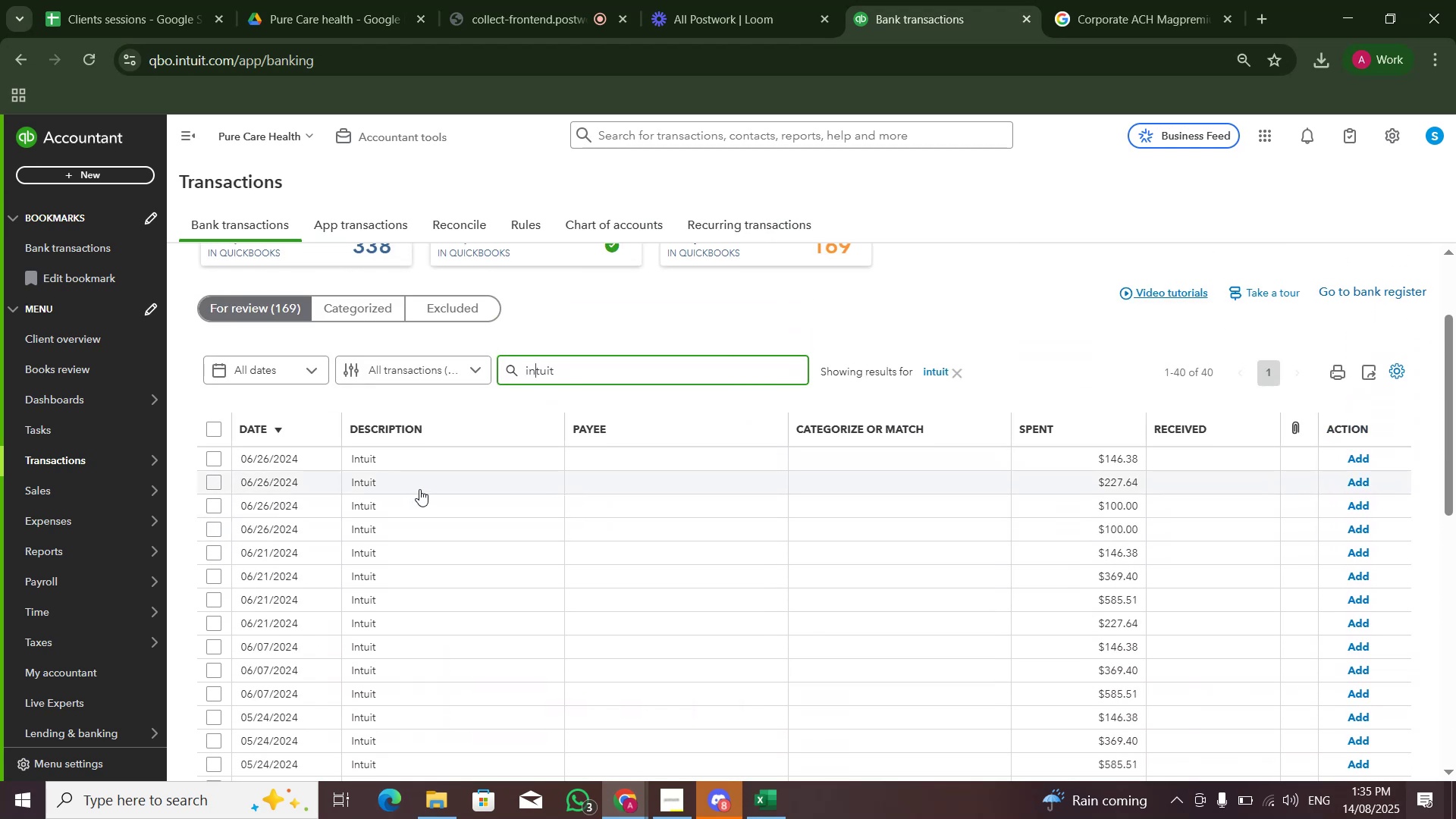 
scroll: coordinate [545, 523], scroll_direction: down, amount: 10.0
 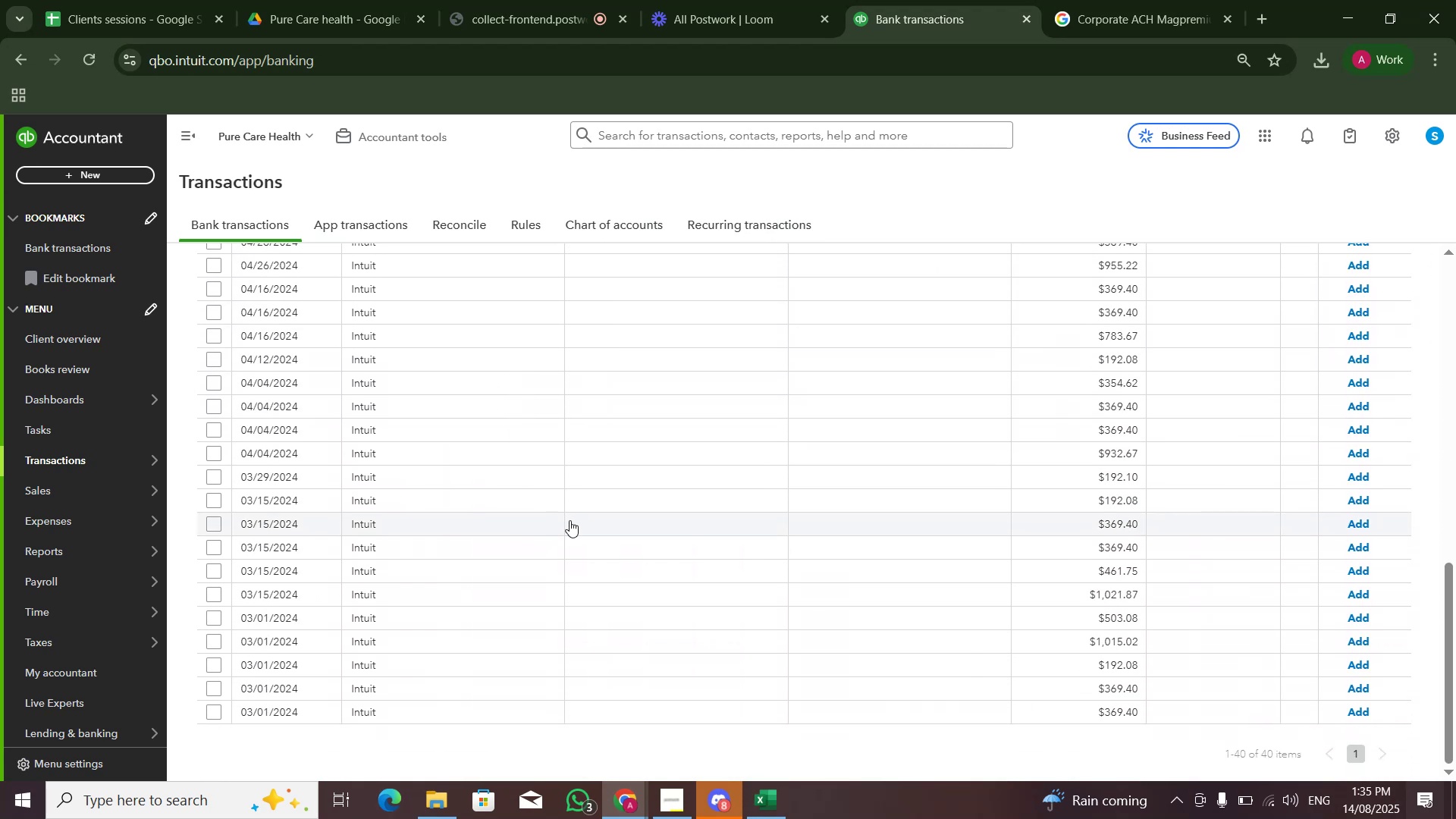 
scroll: coordinate [579, 531], scroll_direction: up, amount: 10.0
 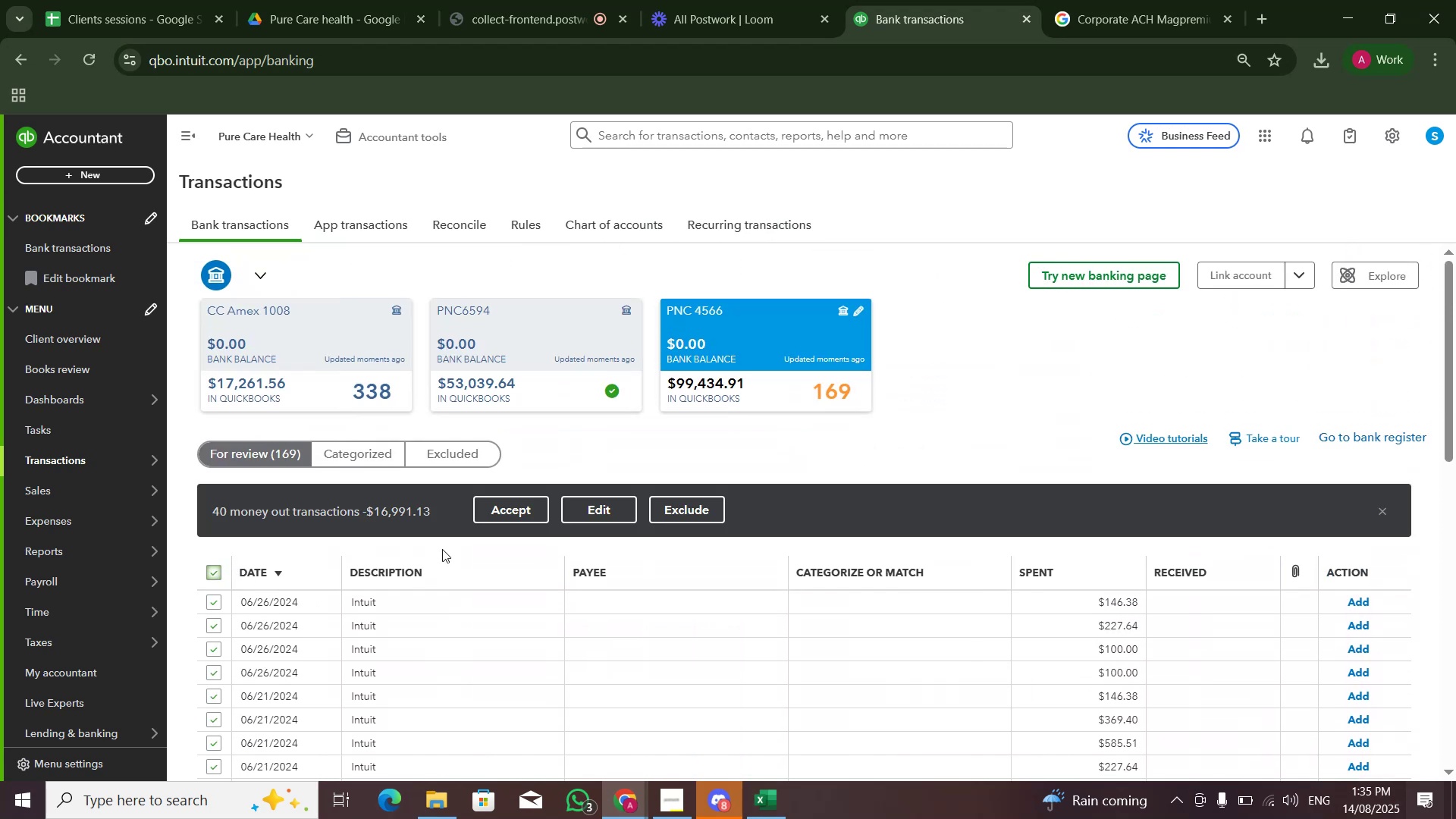 
left_click([587, 514])
 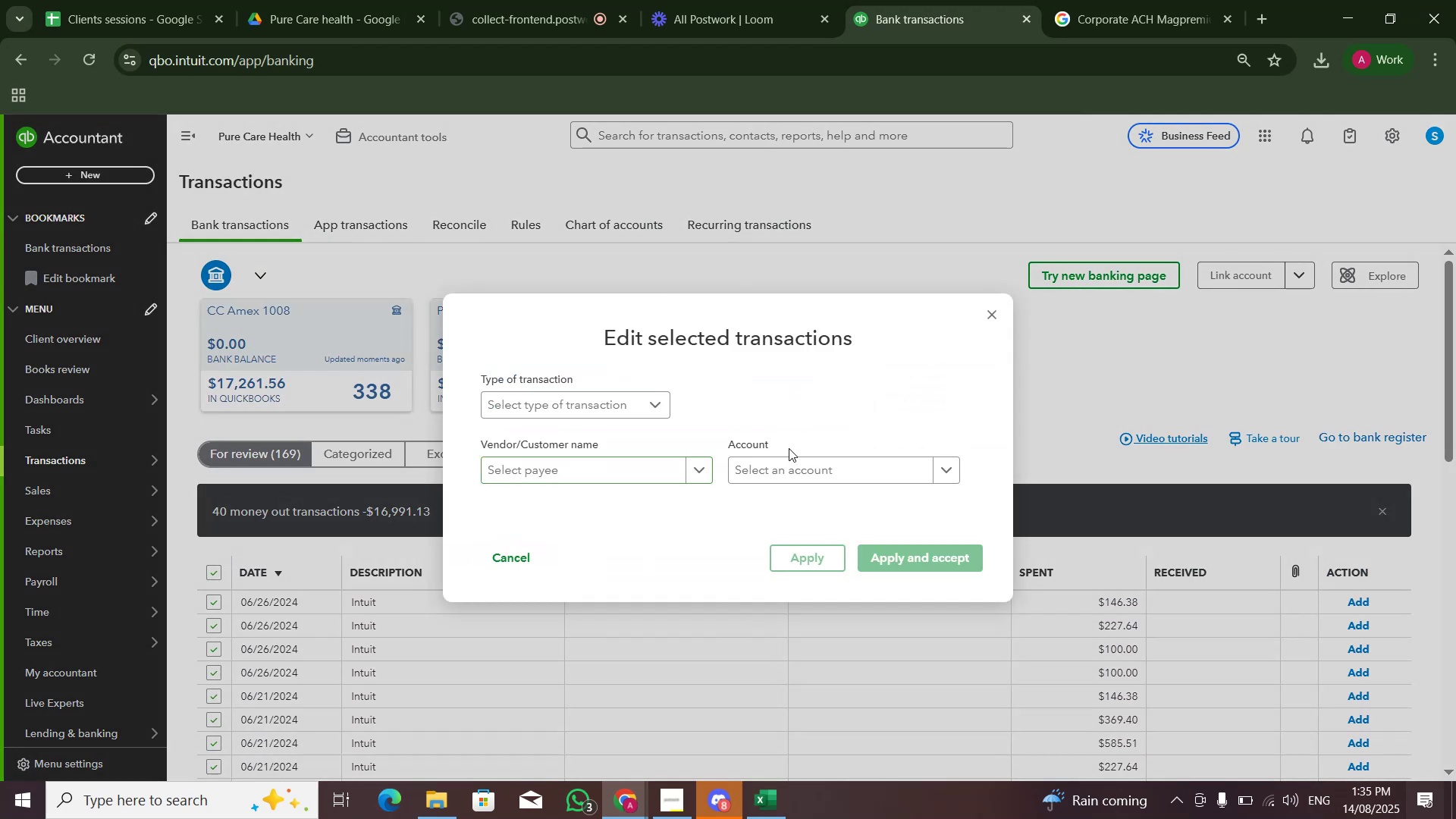 
left_click([785, 466])
 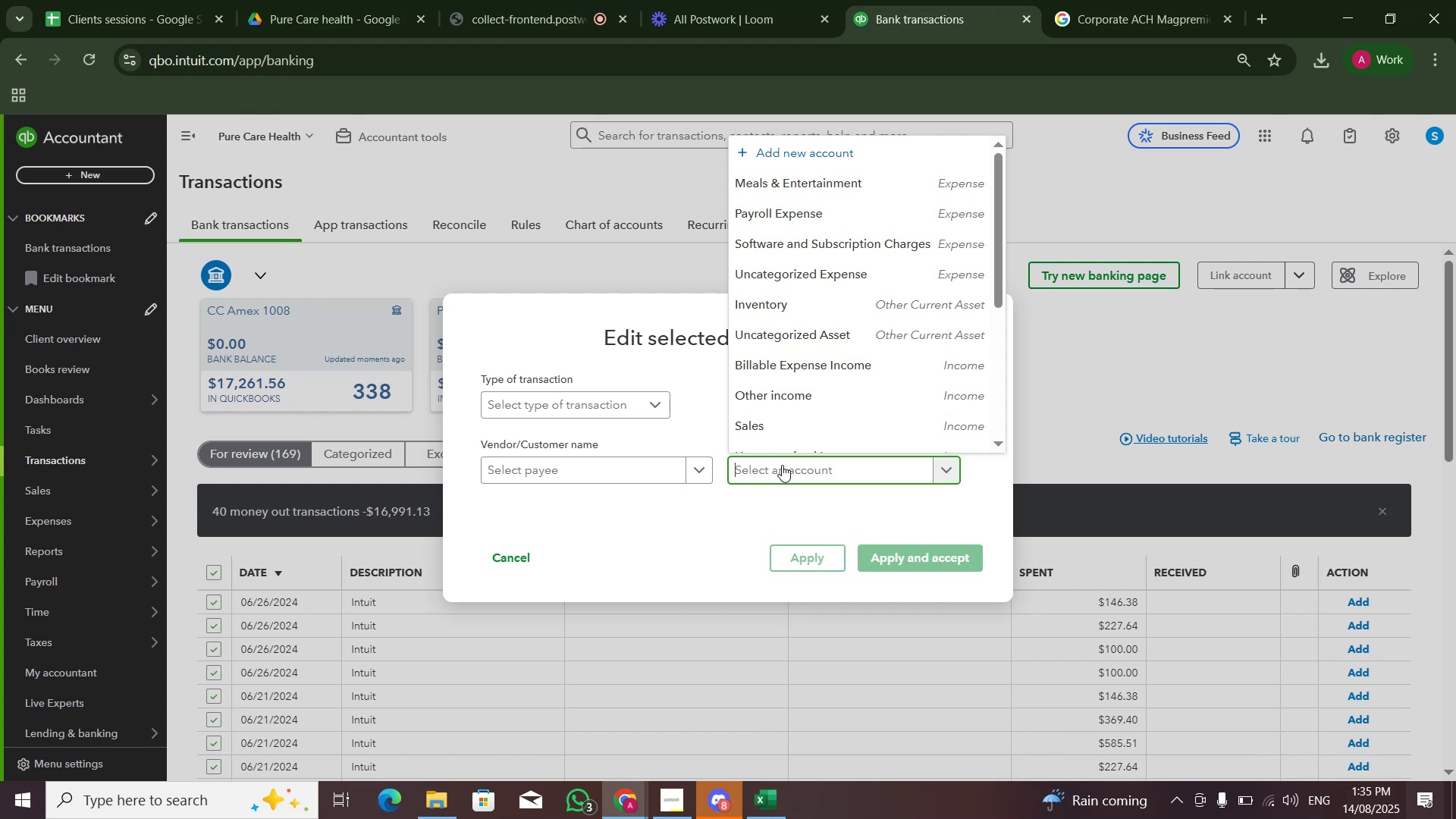 
type(payroll)
 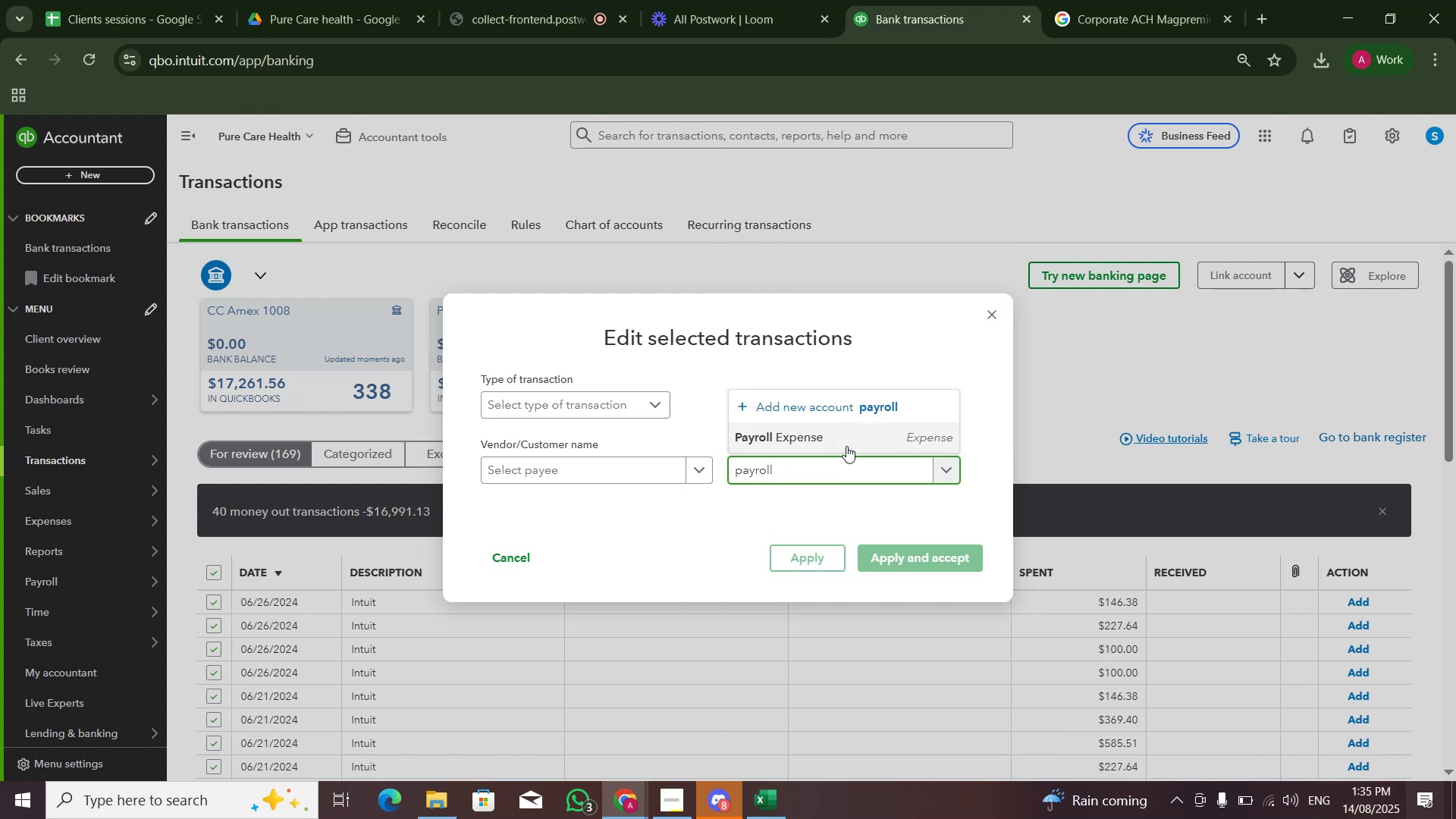 
left_click([847, 446])
 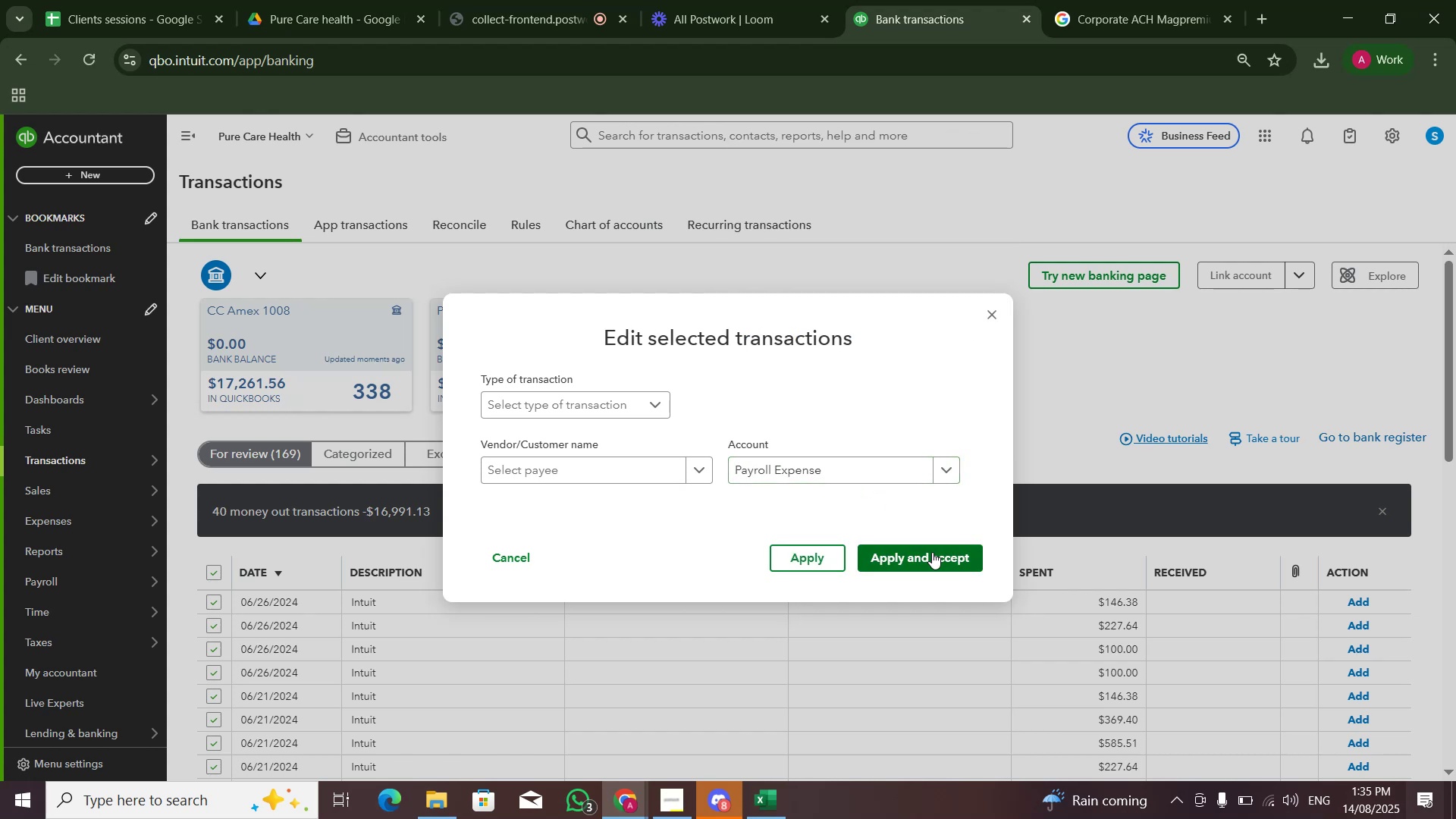 
left_click([932, 552])
 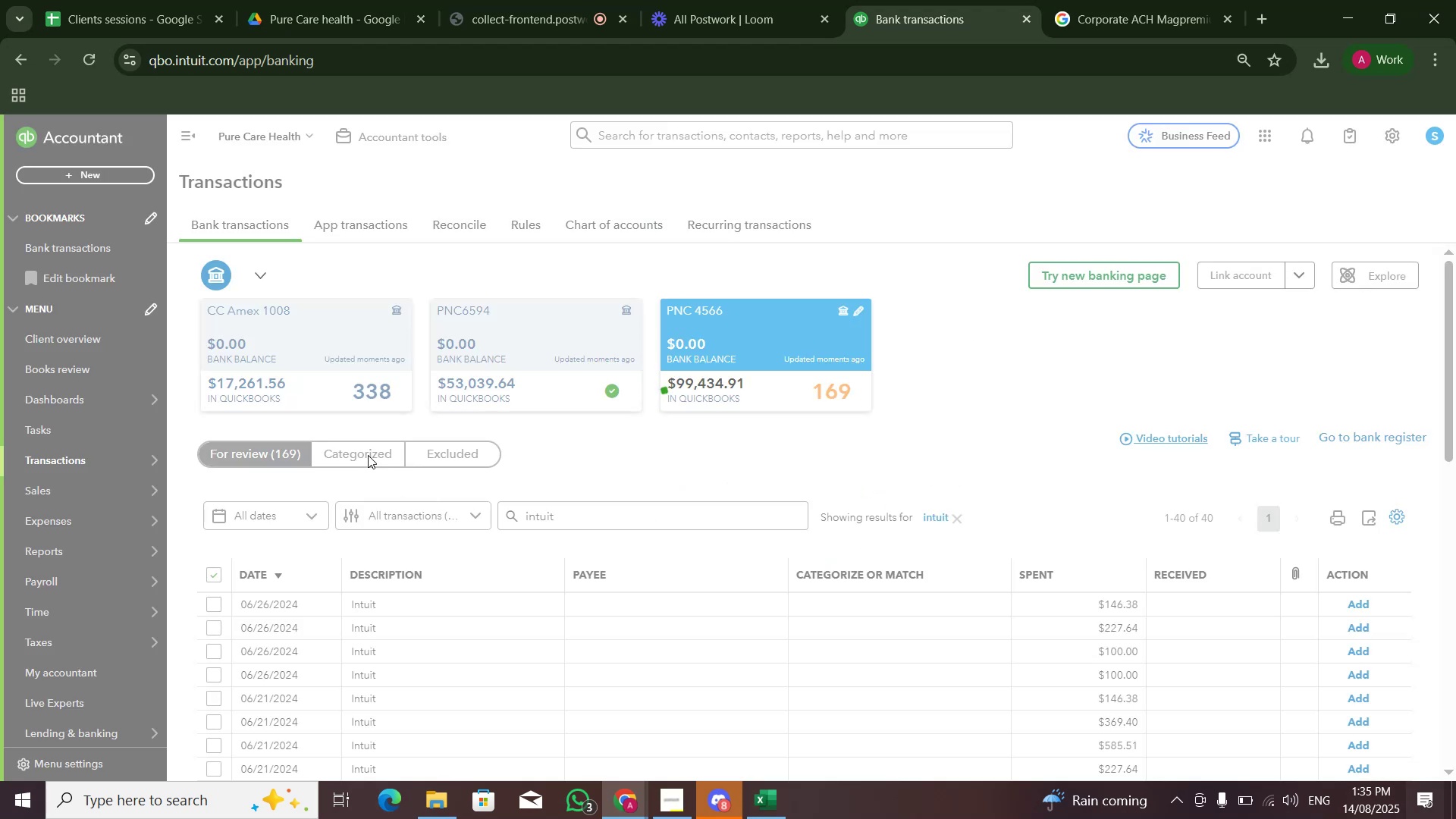 
wait(5.82)
 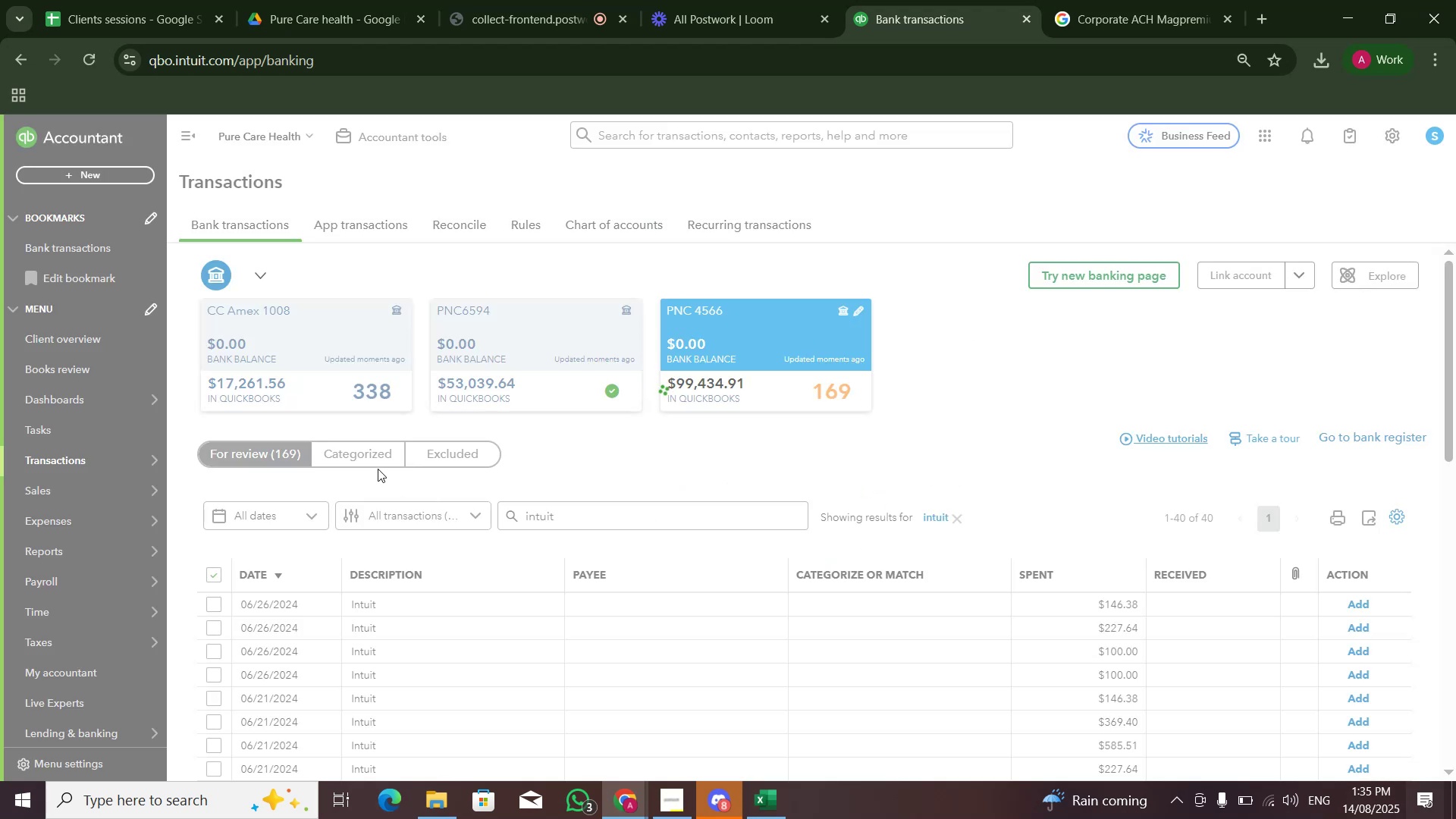 
left_click([368, 455])
 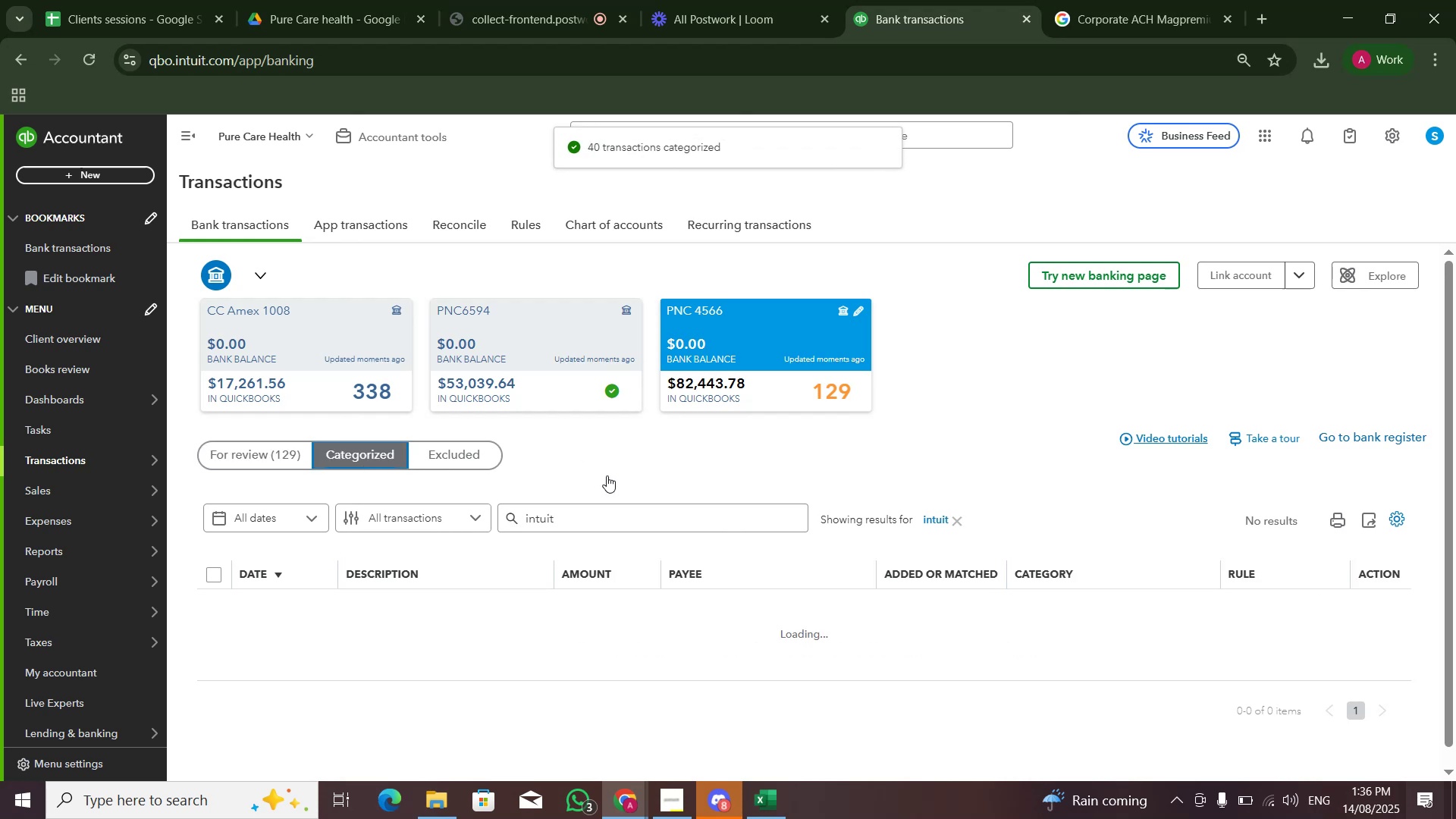 
scroll: coordinate [592, 562], scroll_direction: down, amount: 11.0
 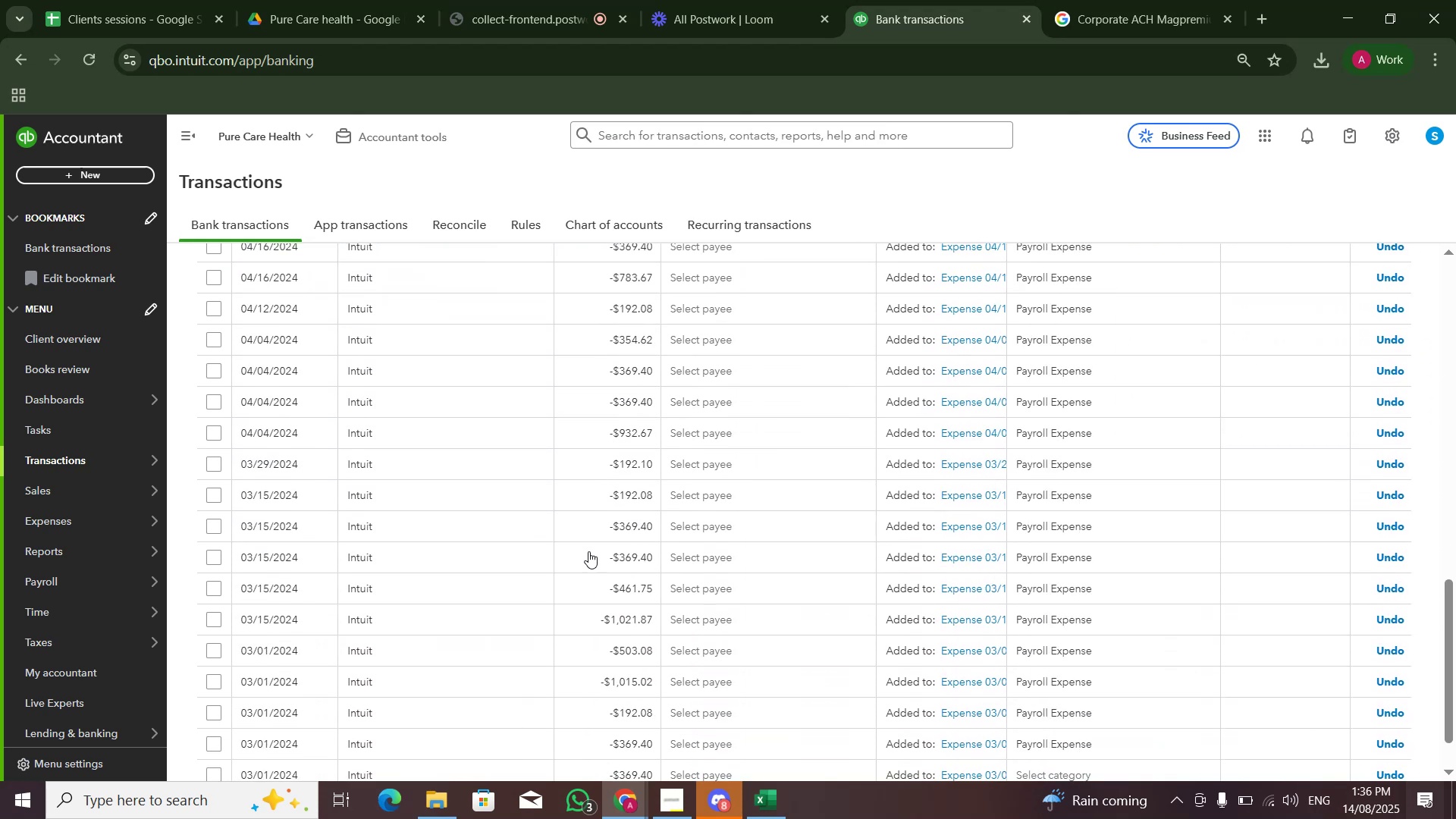 
scroll: coordinate [592, 532], scroll_direction: up, amount: 12.0
 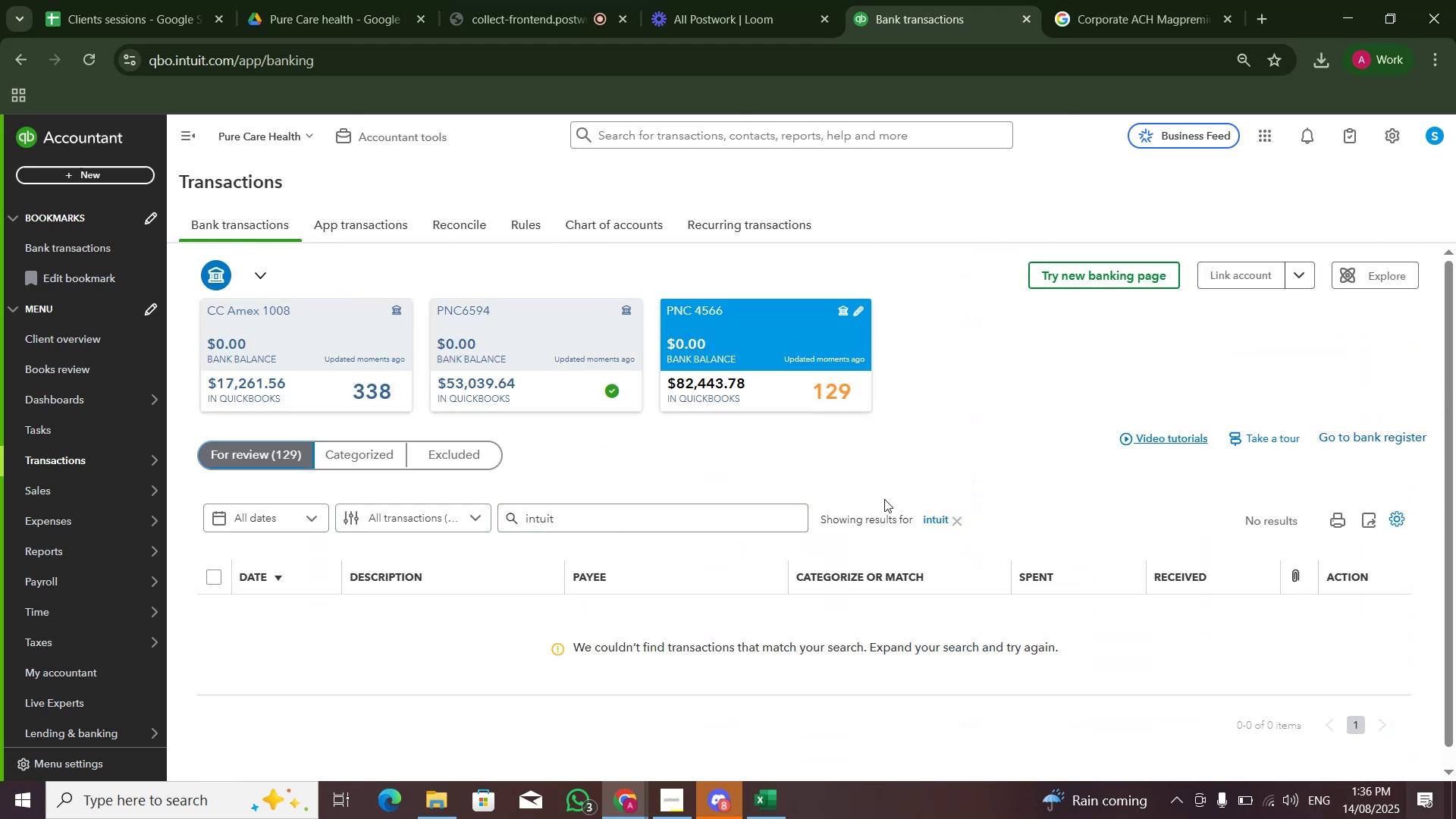 
left_click([955, 521])
 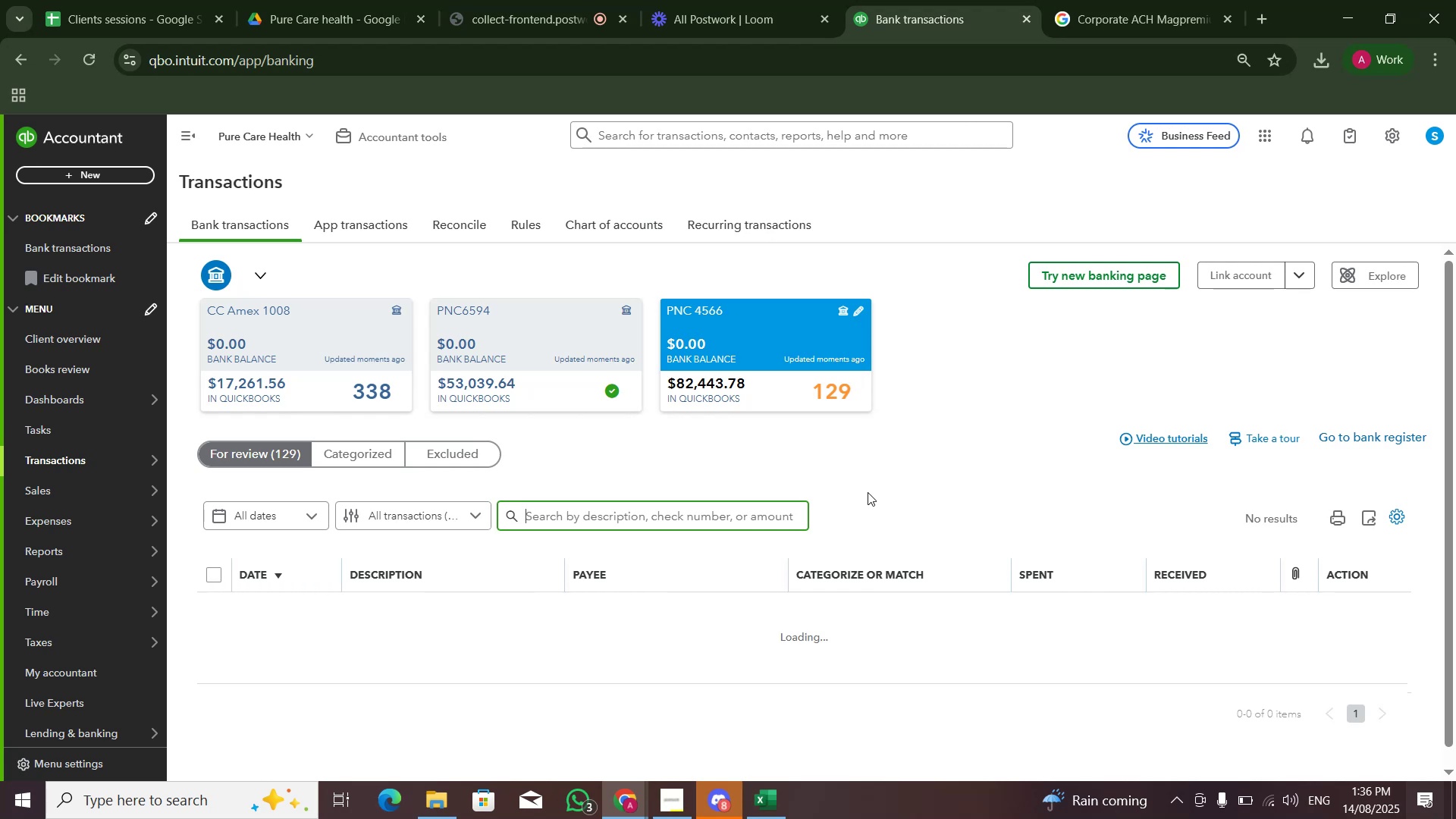 
scroll: coordinate [868, 515], scroll_direction: down, amount: 5.0
 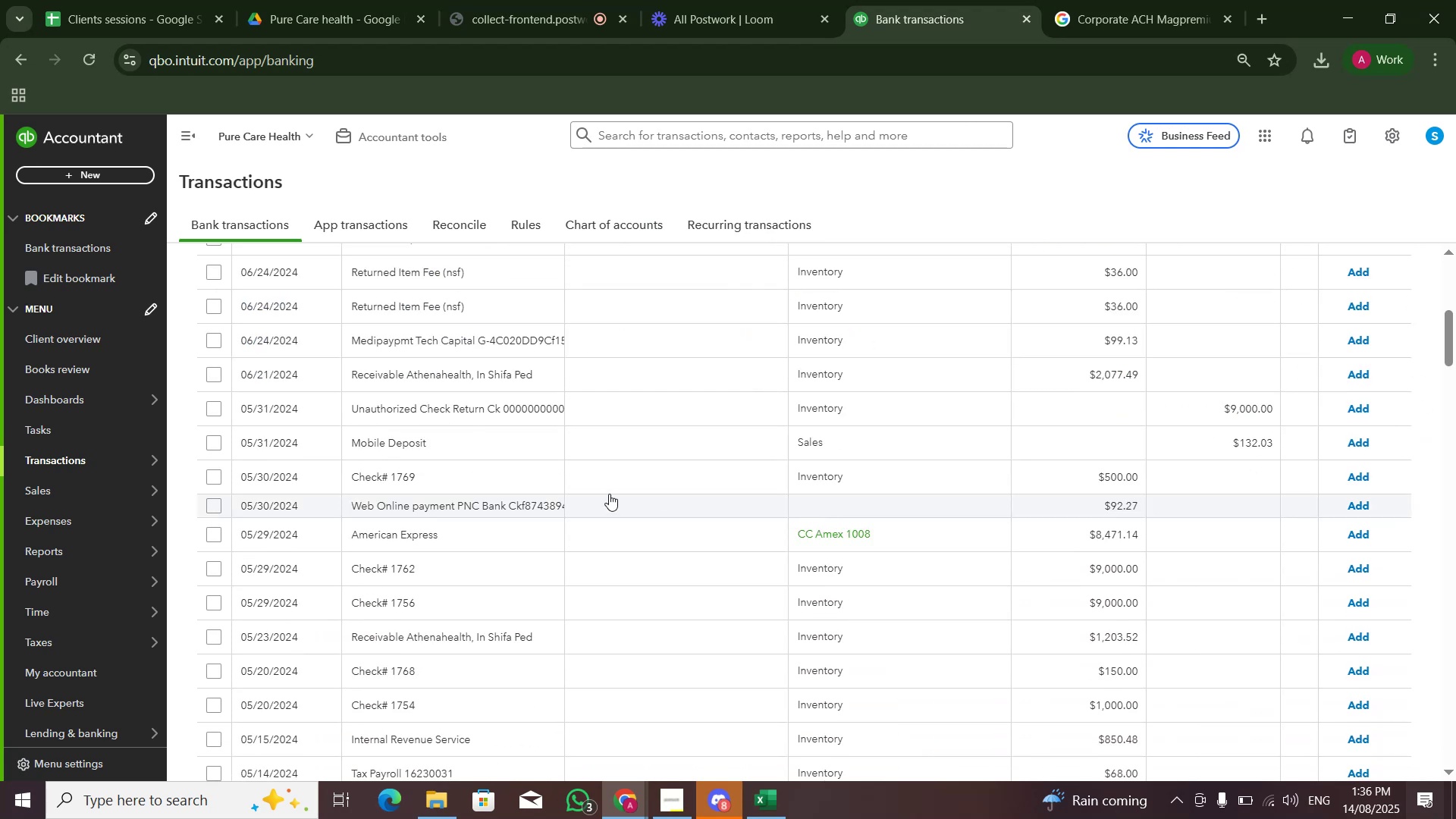 
scroll: coordinate [624, 435], scroll_direction: up, amount: 4.0
 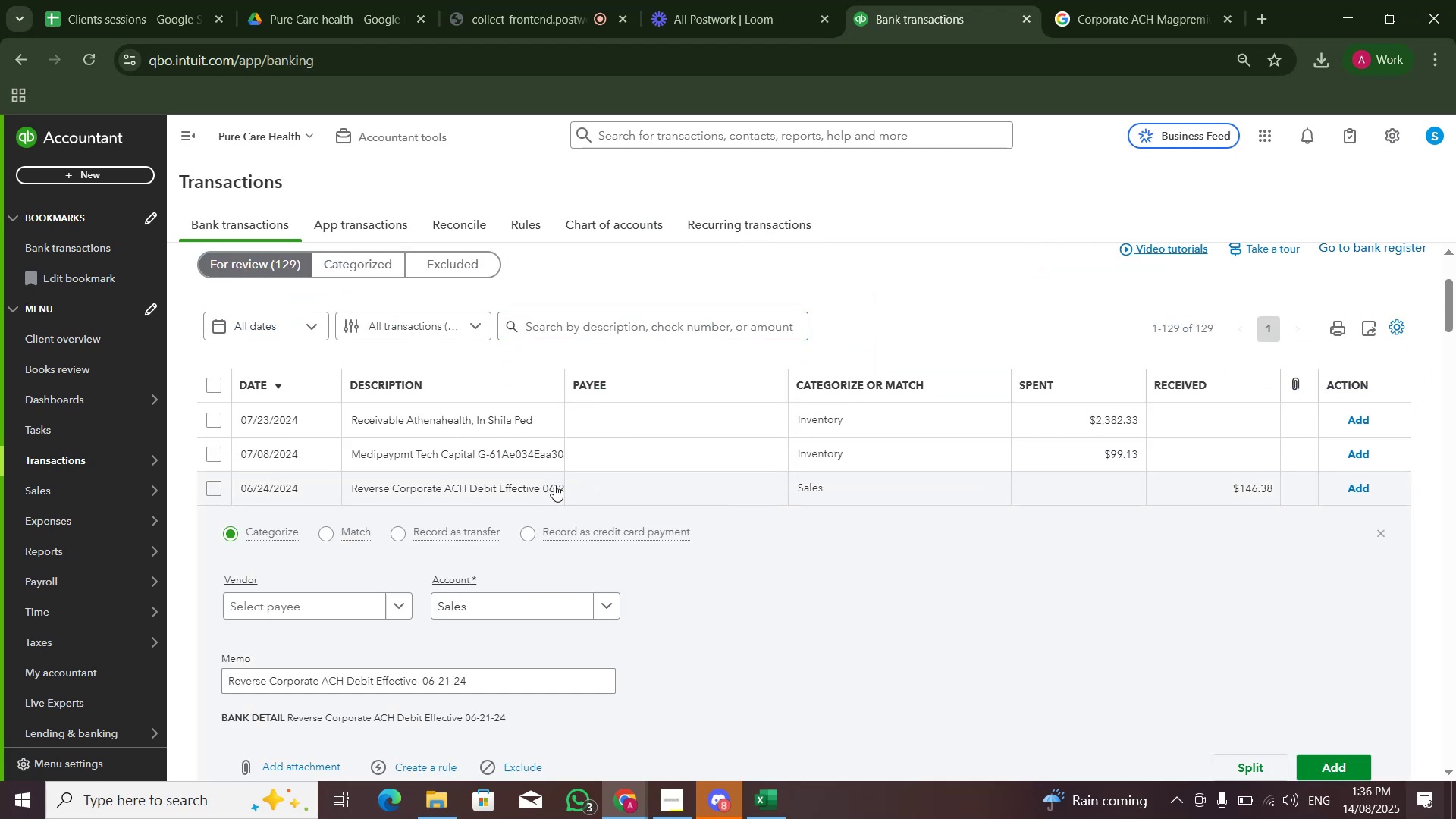 
left_click([554, 484])
 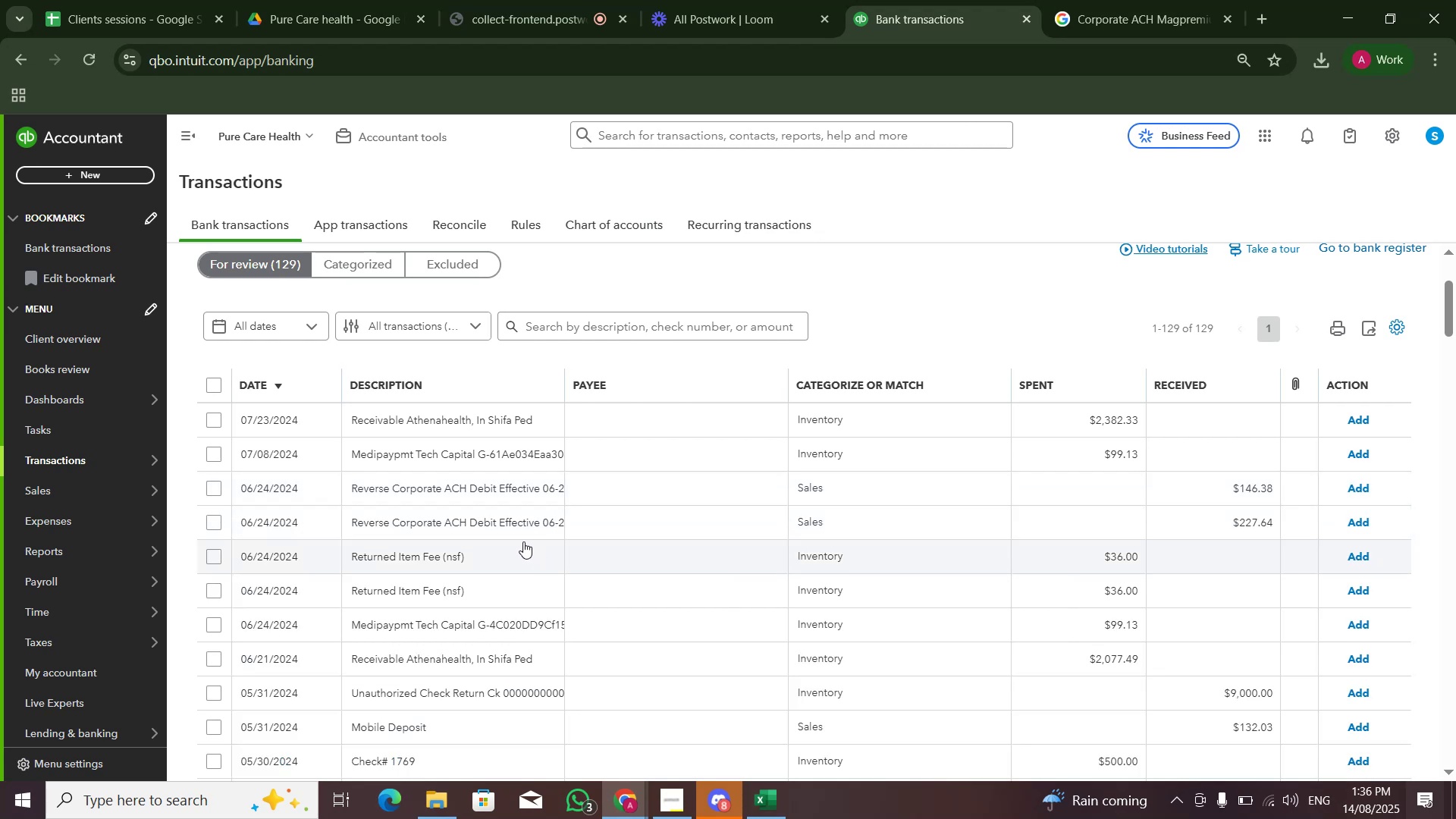 
wait(5.5)
 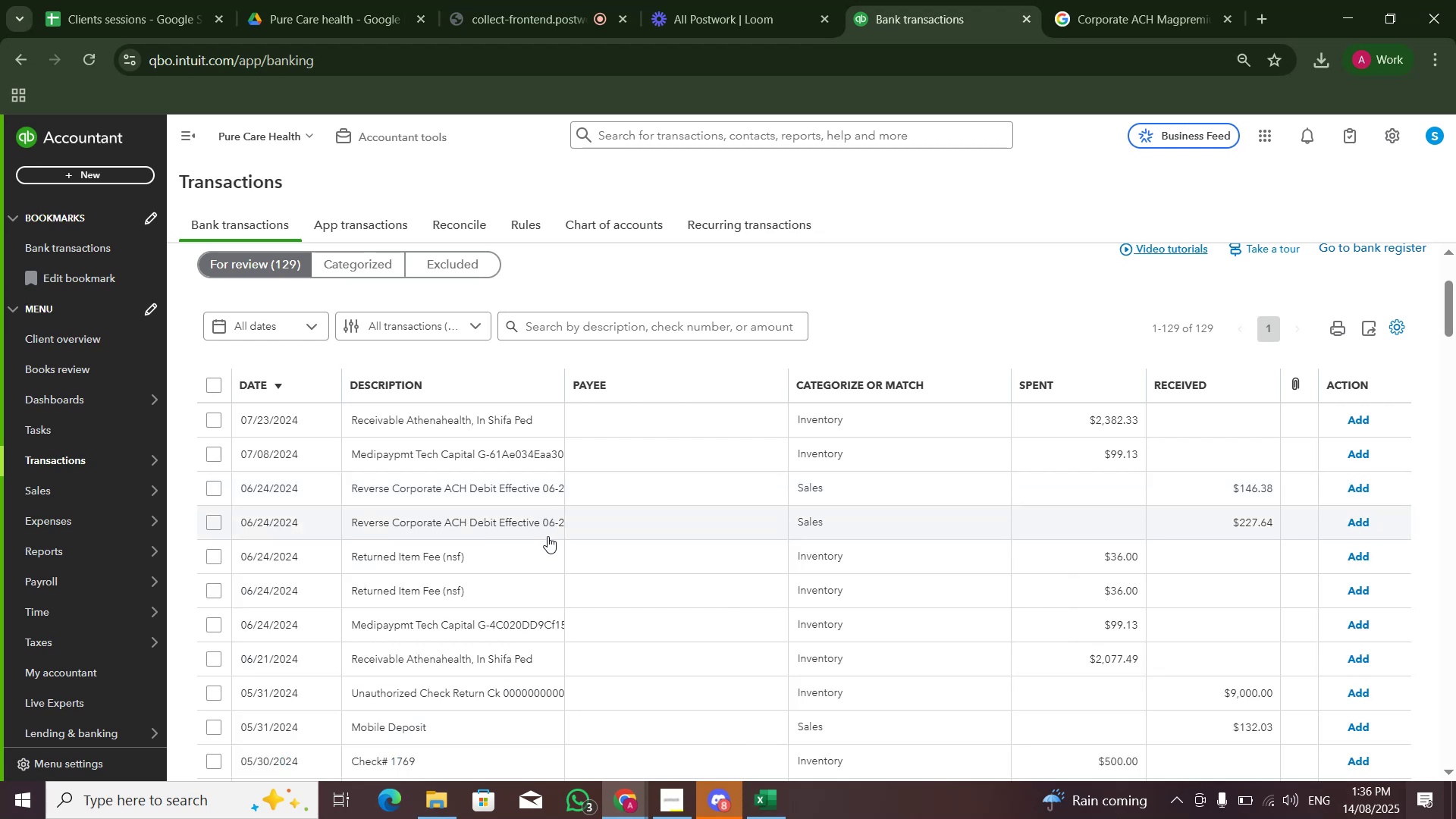 
scroll: coordinate [700, 579], scroll_direction: down, amount: 3.0
 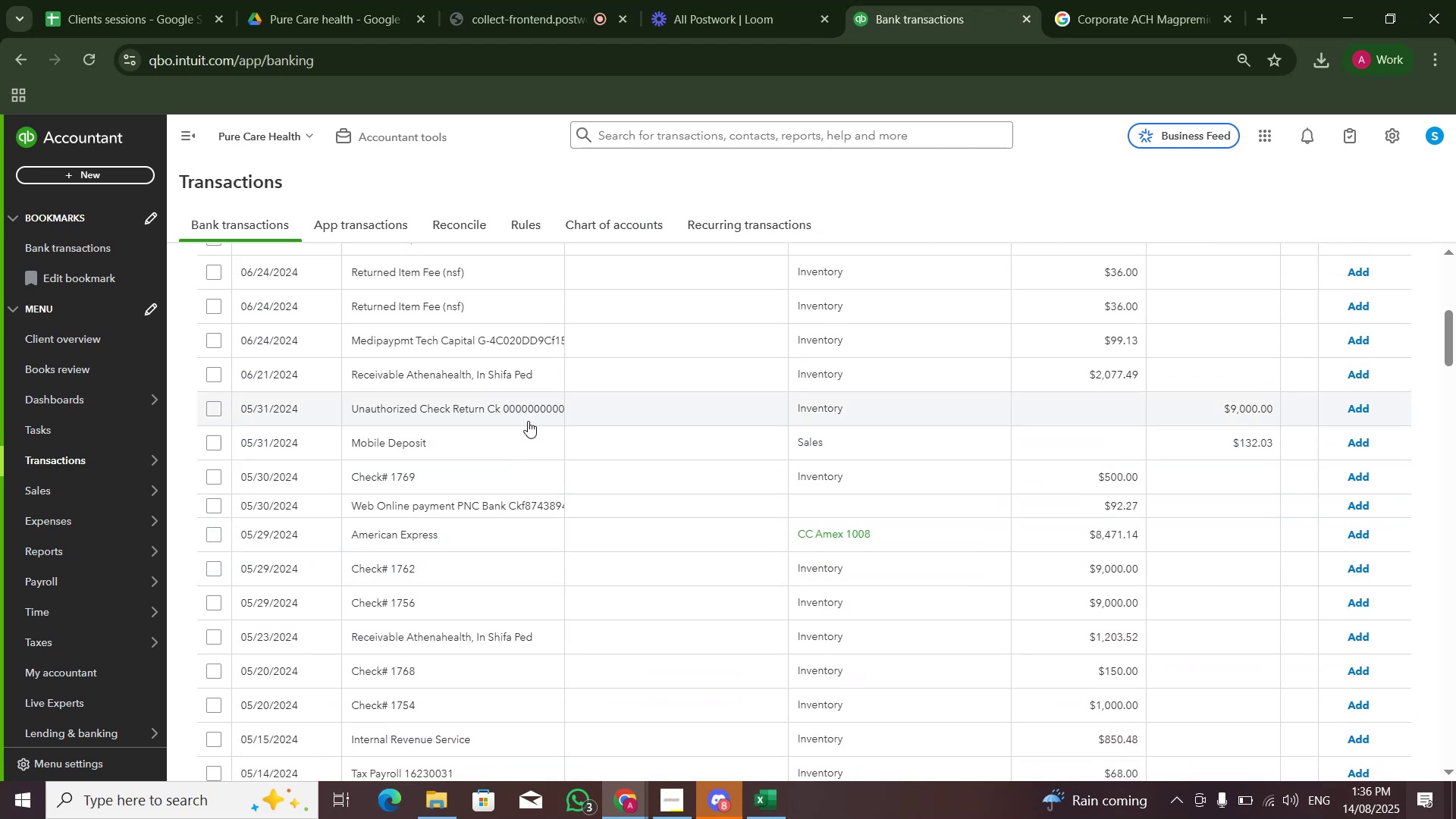 
wait(5.04)
 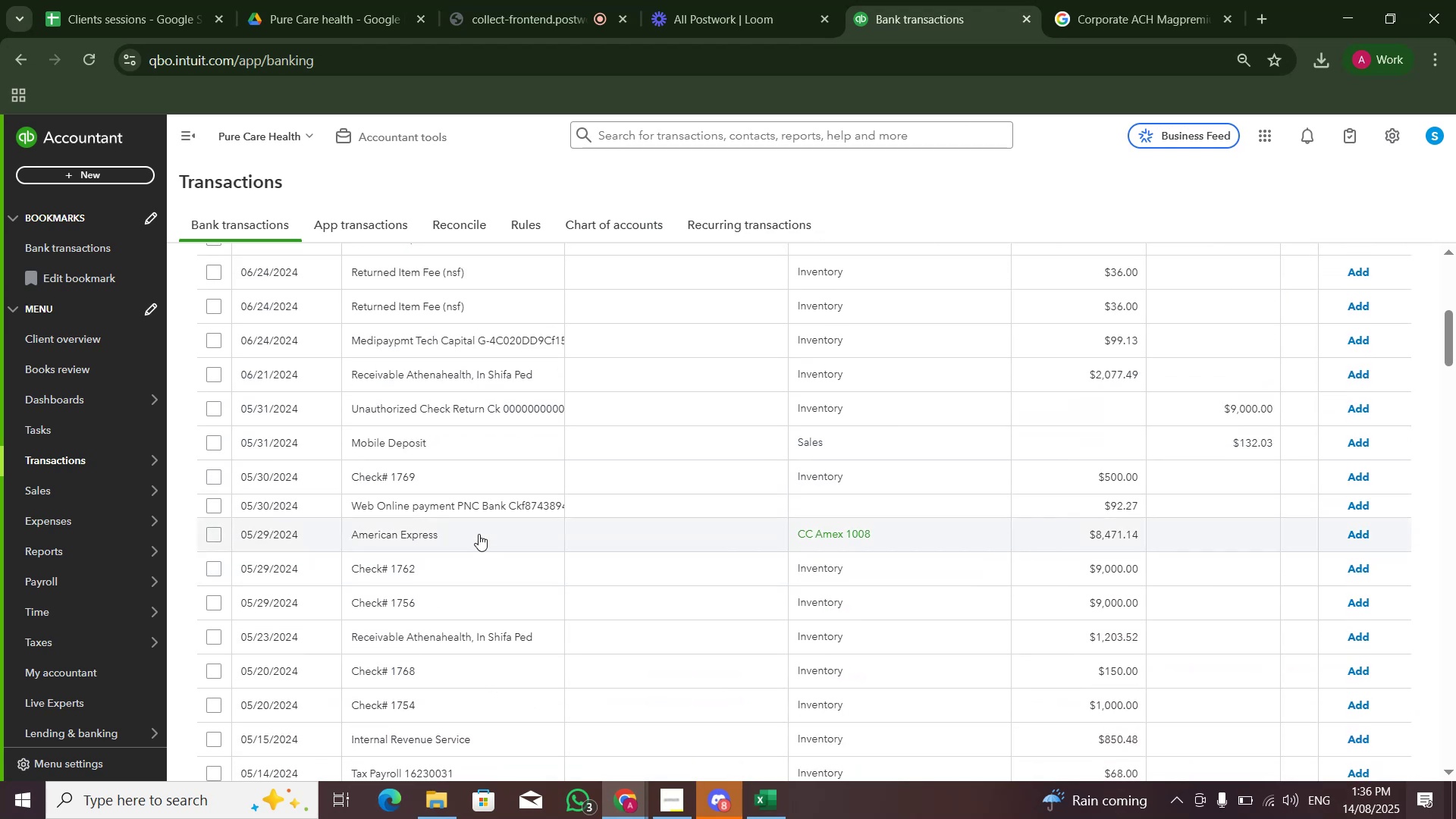 
scroll: coordinate [524, 428], scroll_direction: up, amount: 4.0
 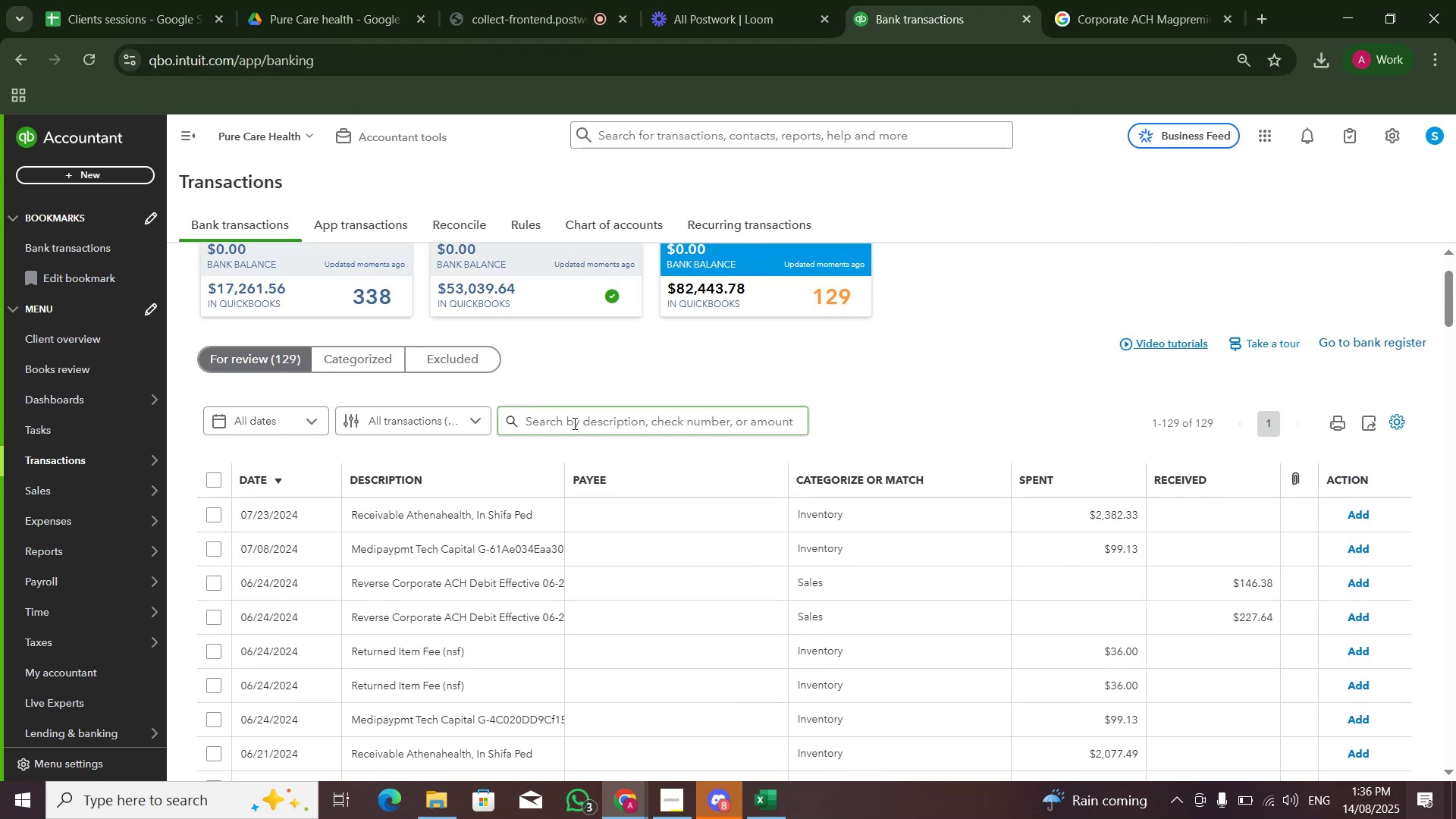 
left_click([575, 423])
 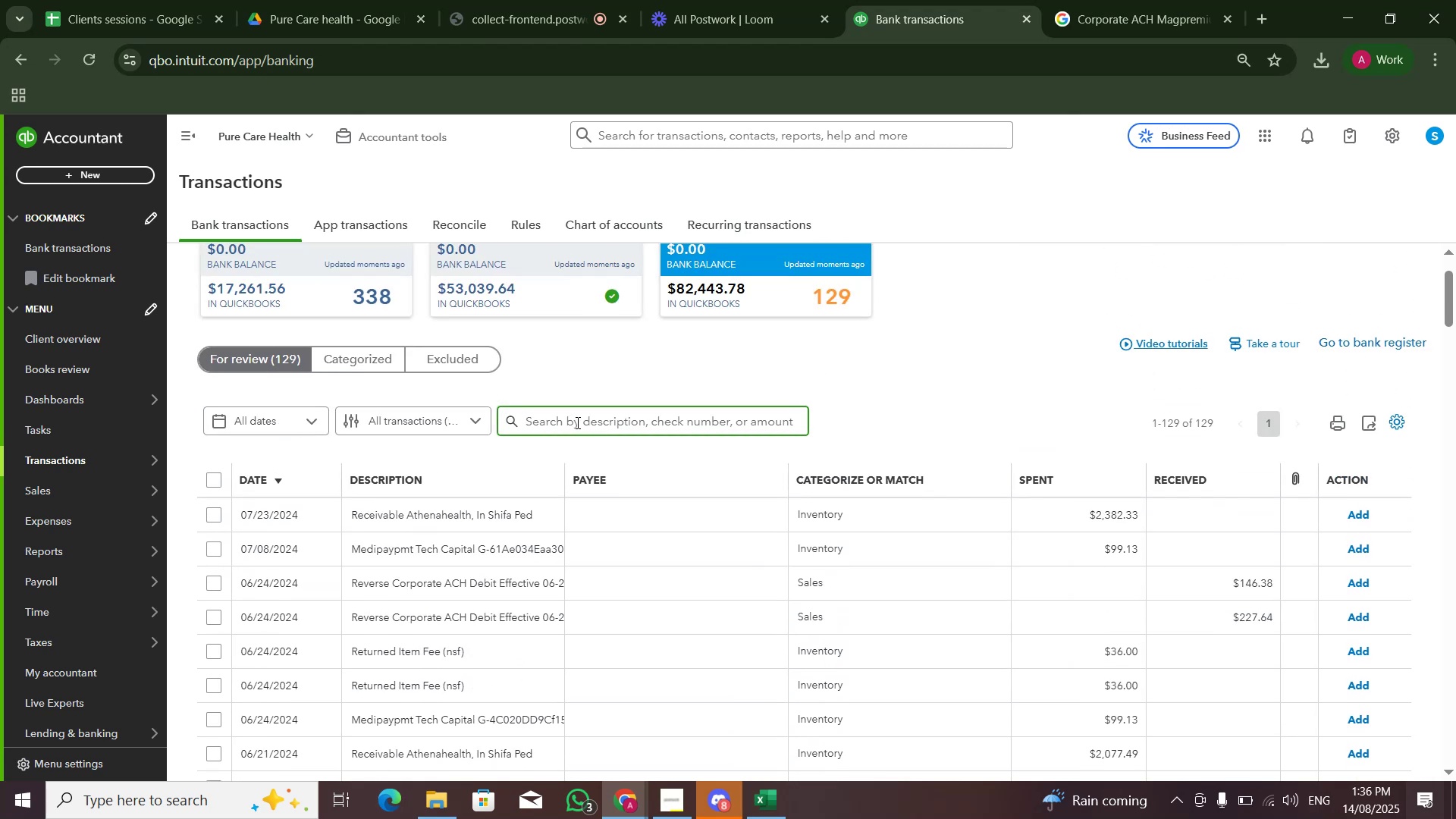 
type(mobile)
 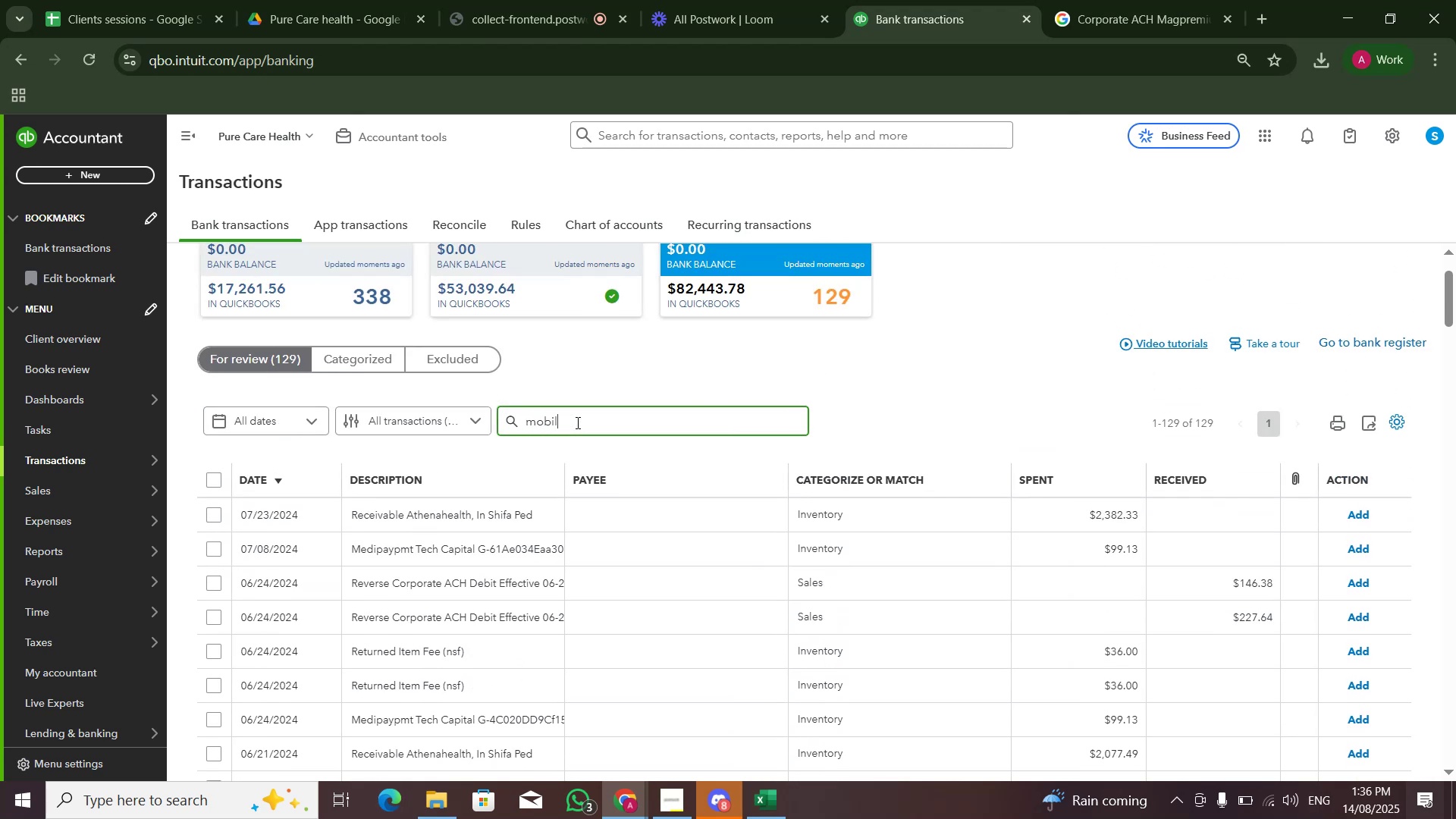 
key(Enter)
 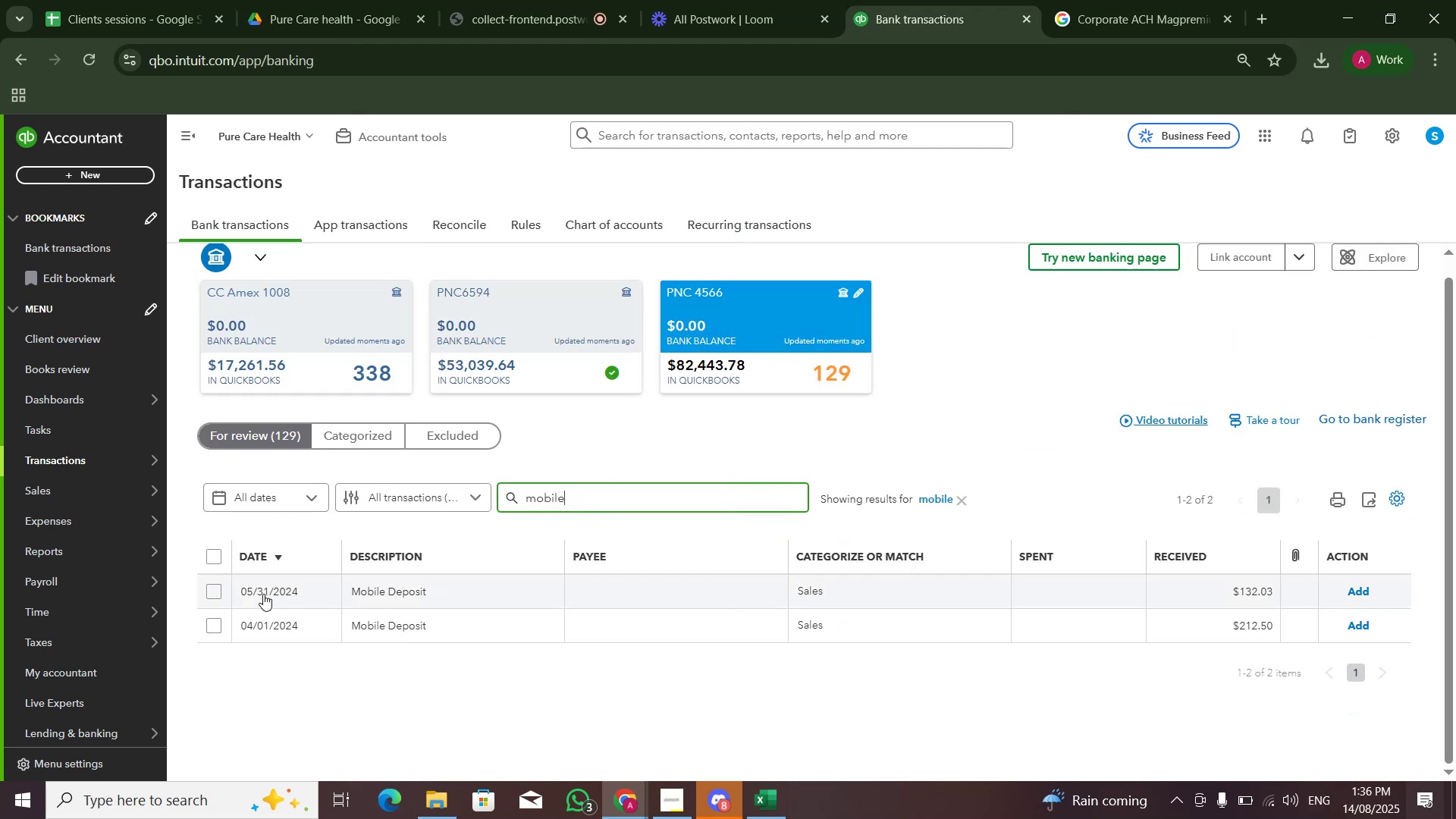 
double_click([218, 620])
 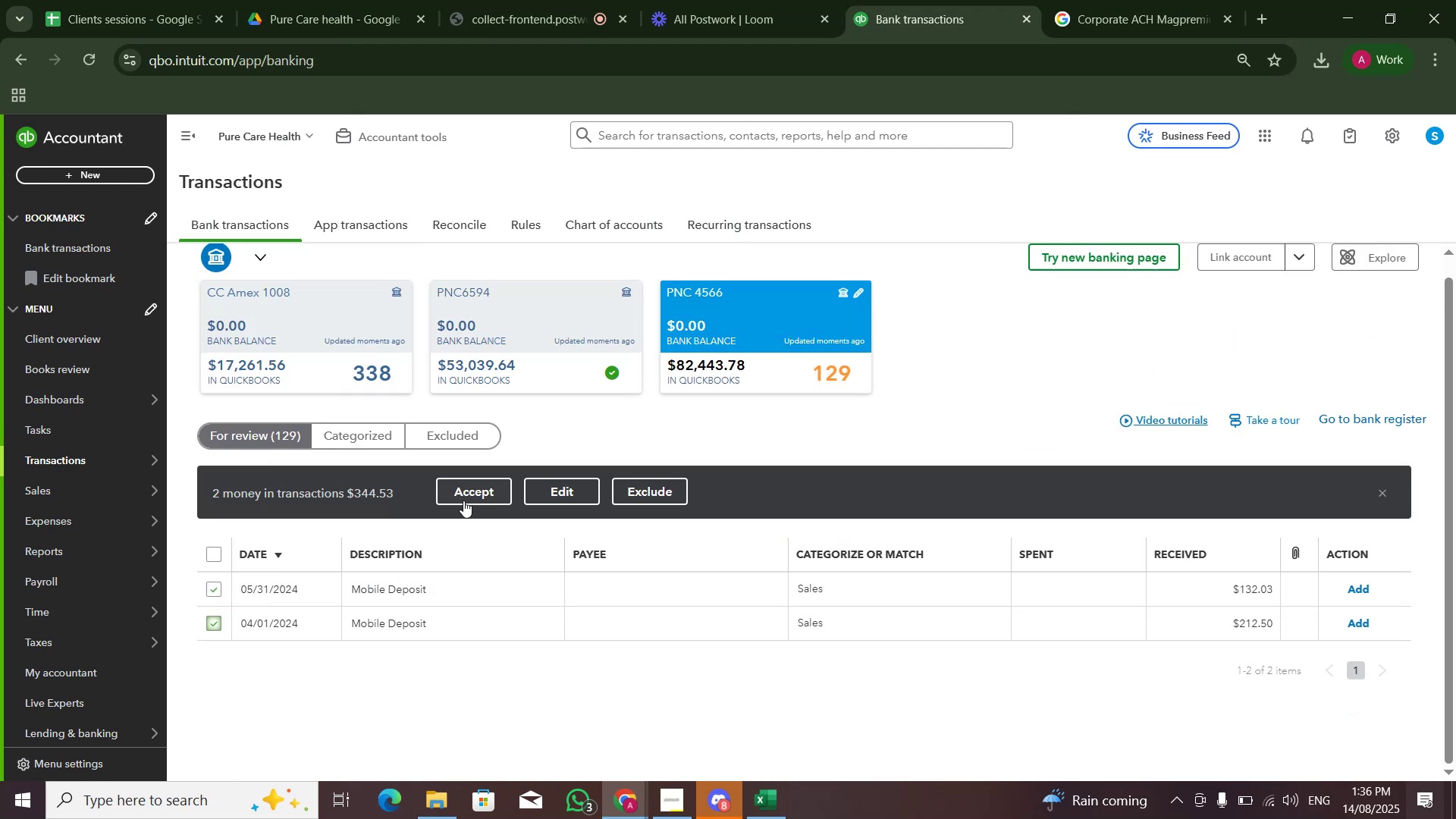 
left_click([466, 489])
 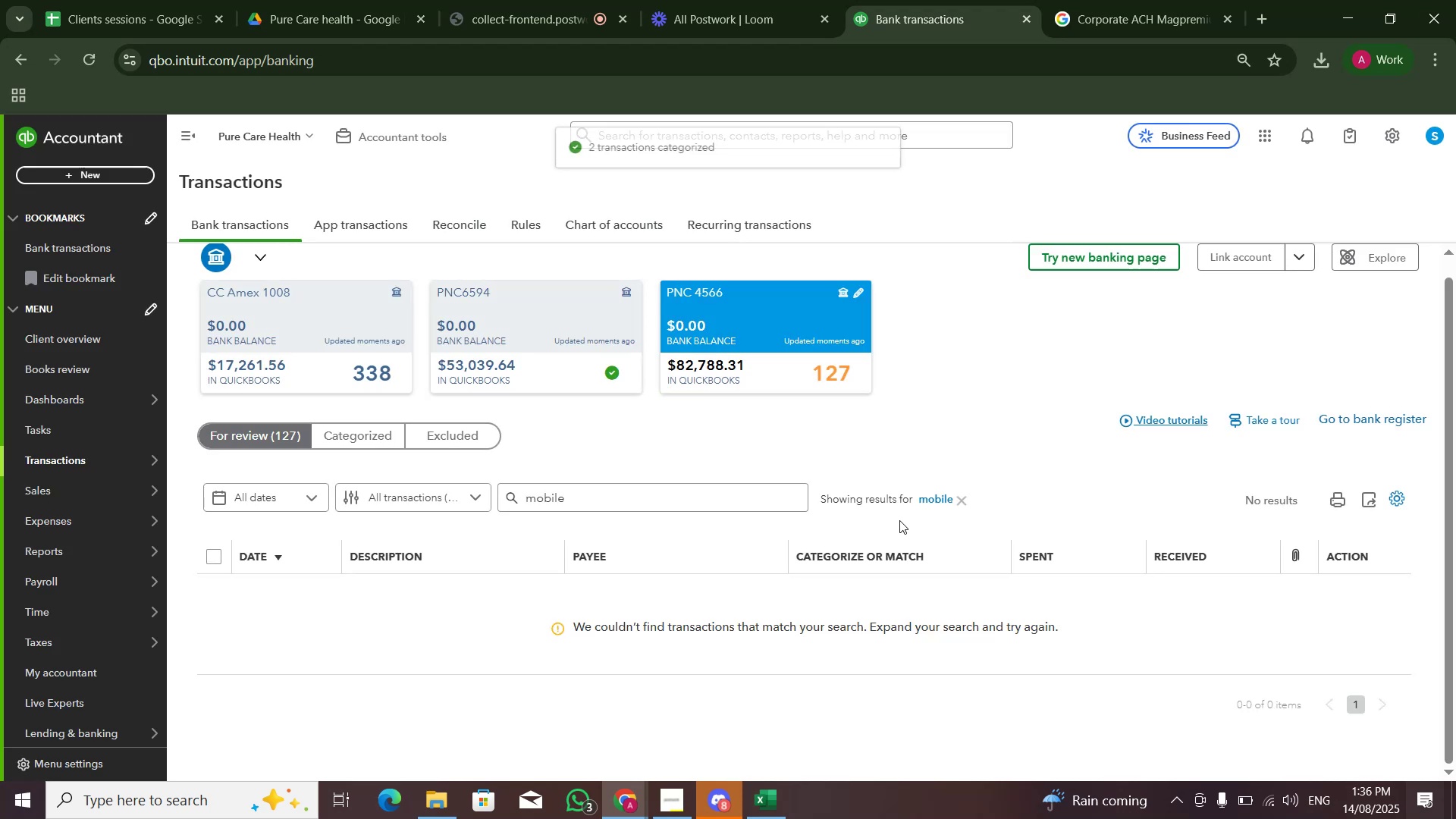 
left_click([962, 499])
 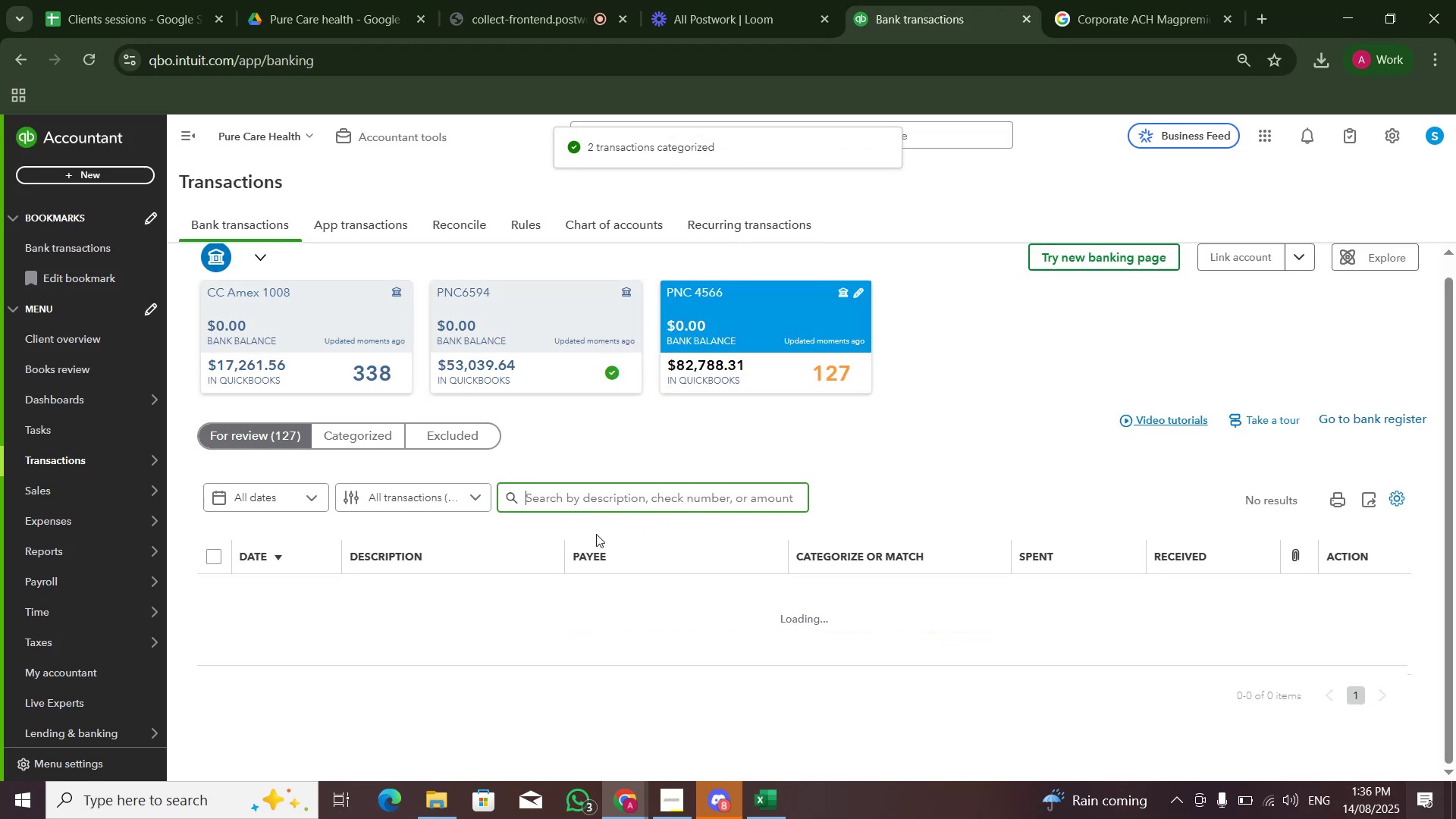 
scroll: coordinate [596, 525], scroll_direction: down, amount: 15.0
 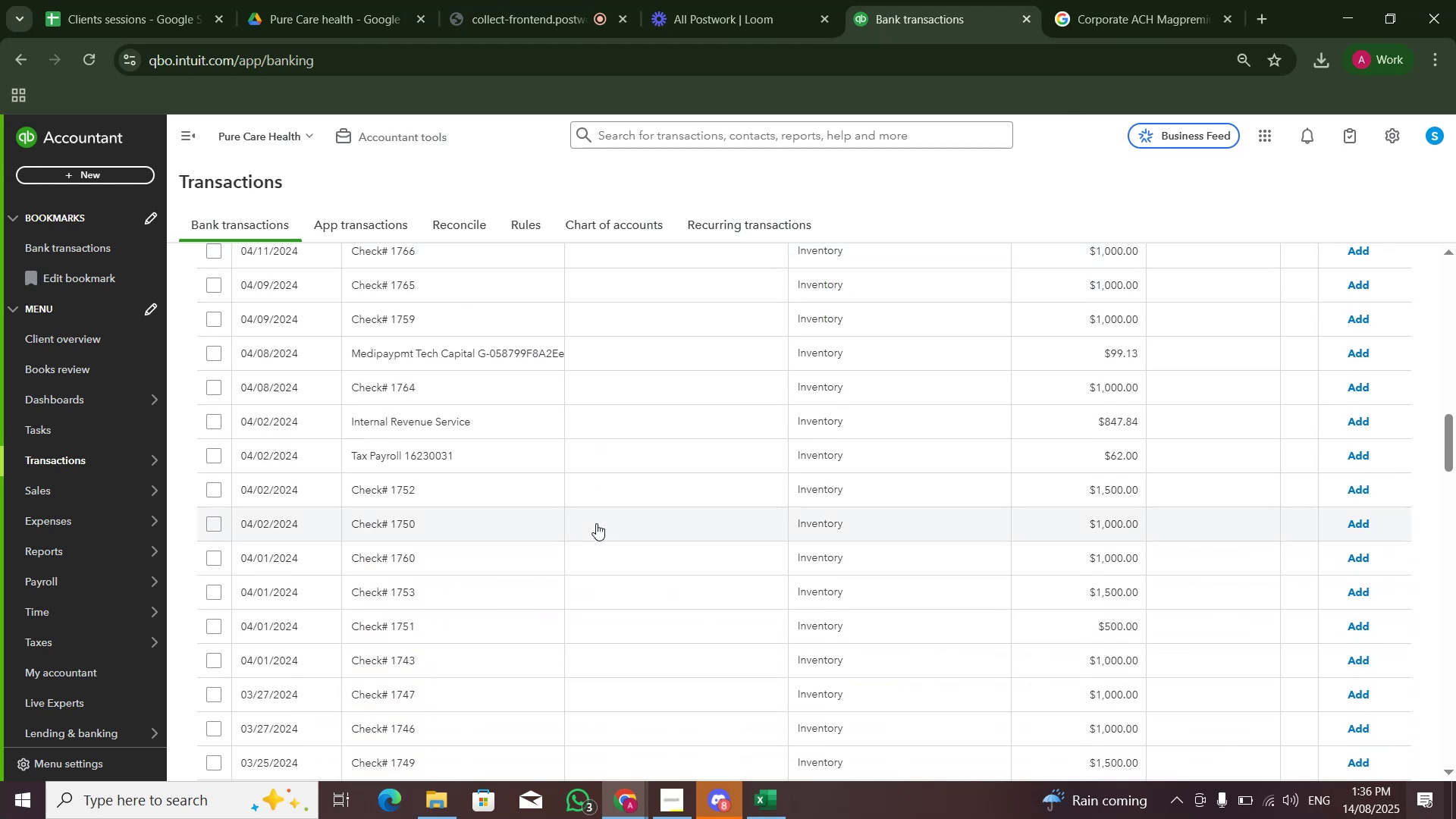 
scroll: coordinate [595, 513], scroll_direction: up, amount: 12.0
 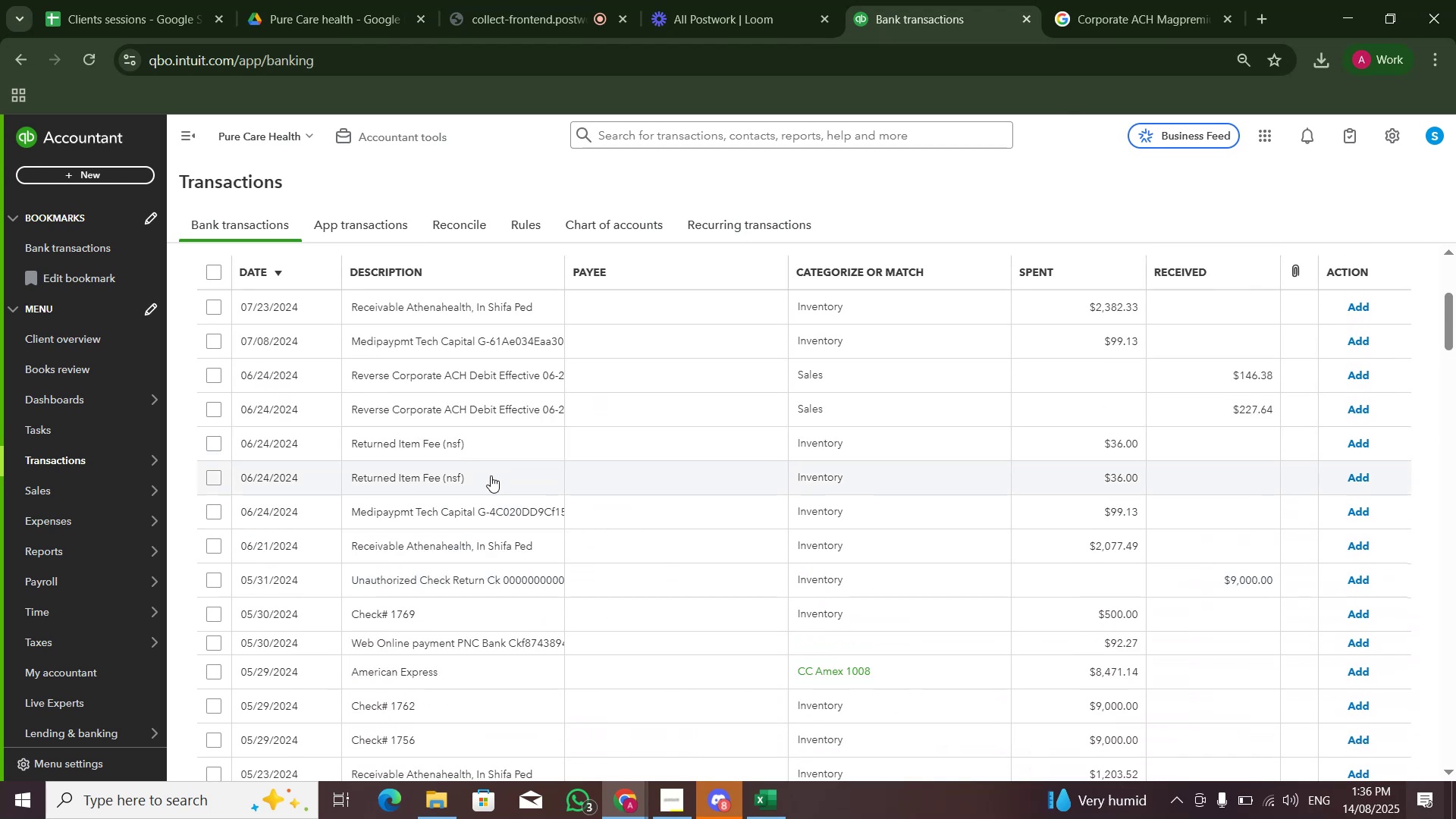 
scroll: coordinate [472, 507], scroll_direction: down, amount: 3.0
 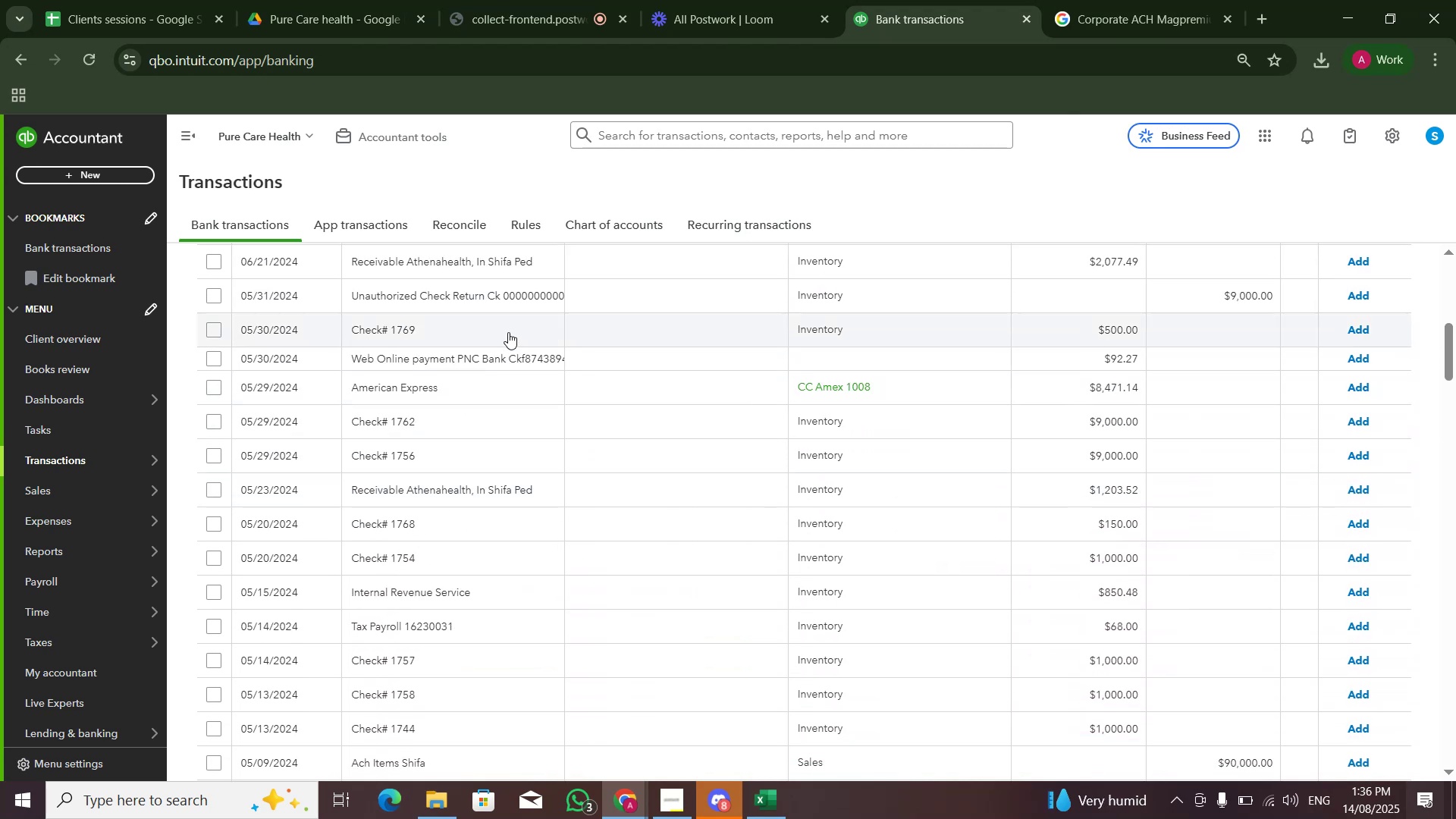 
left_click([511, 326])
 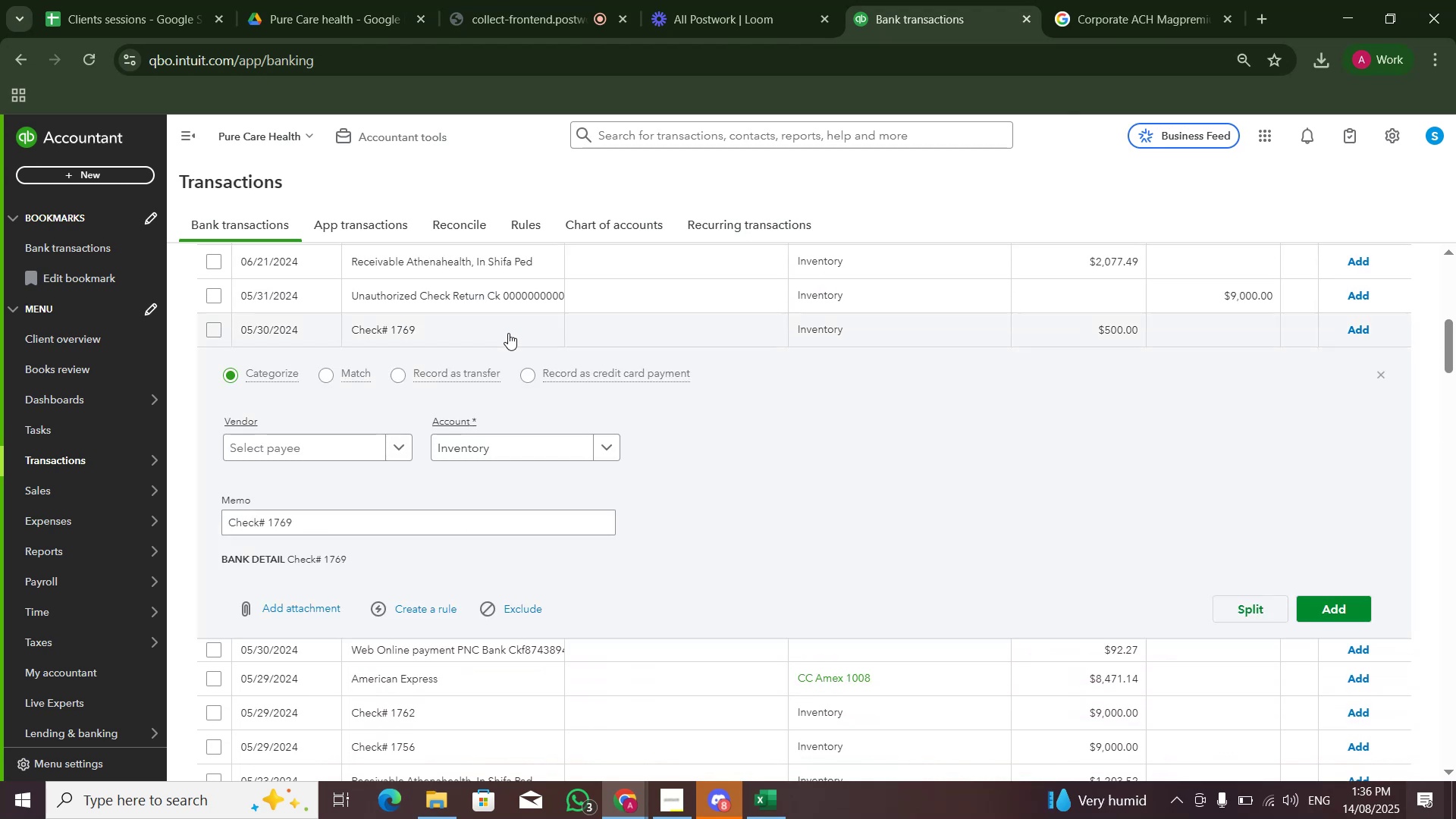 
left_click([508, 333])
 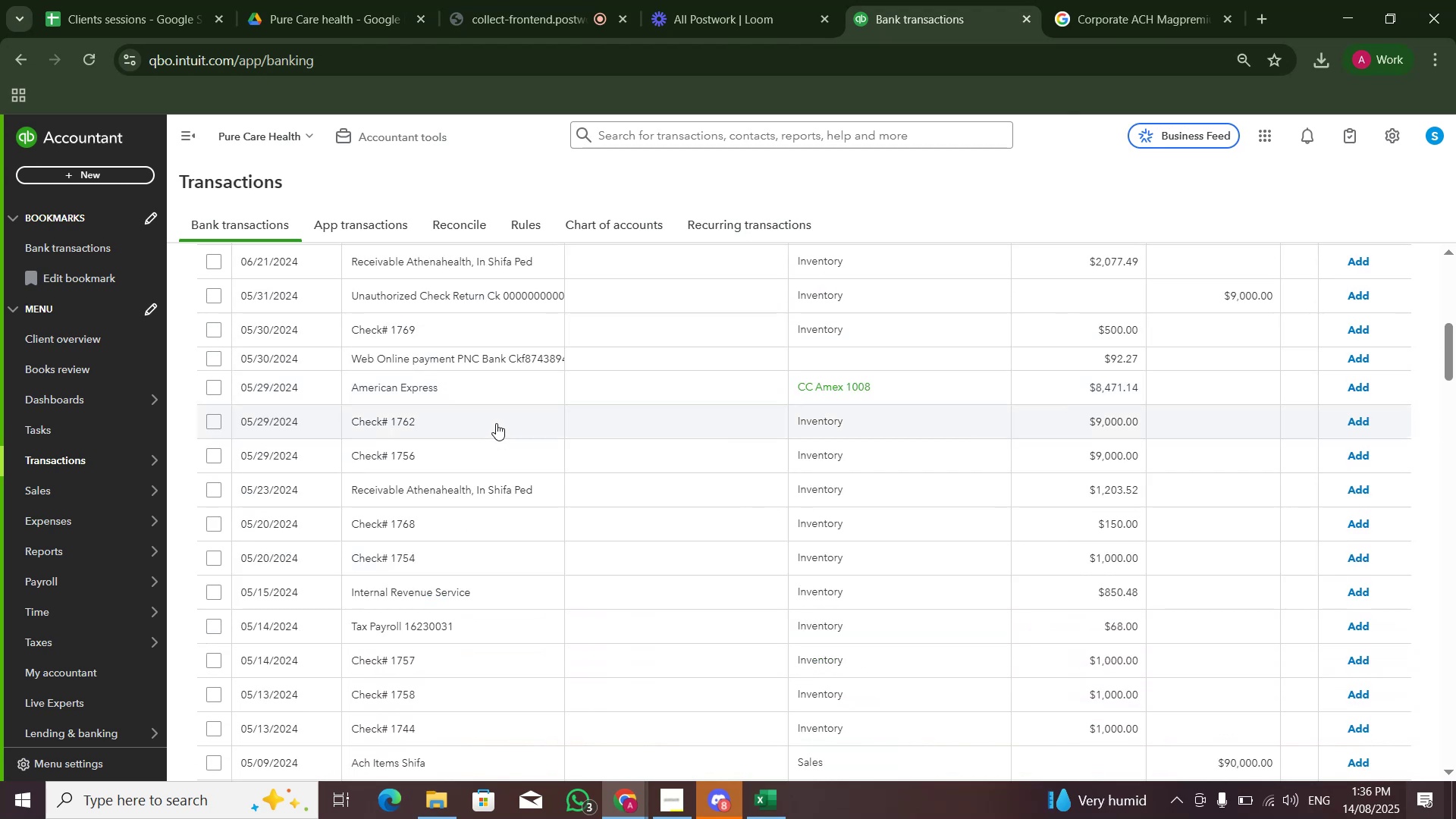 
left_click([496, 423])
 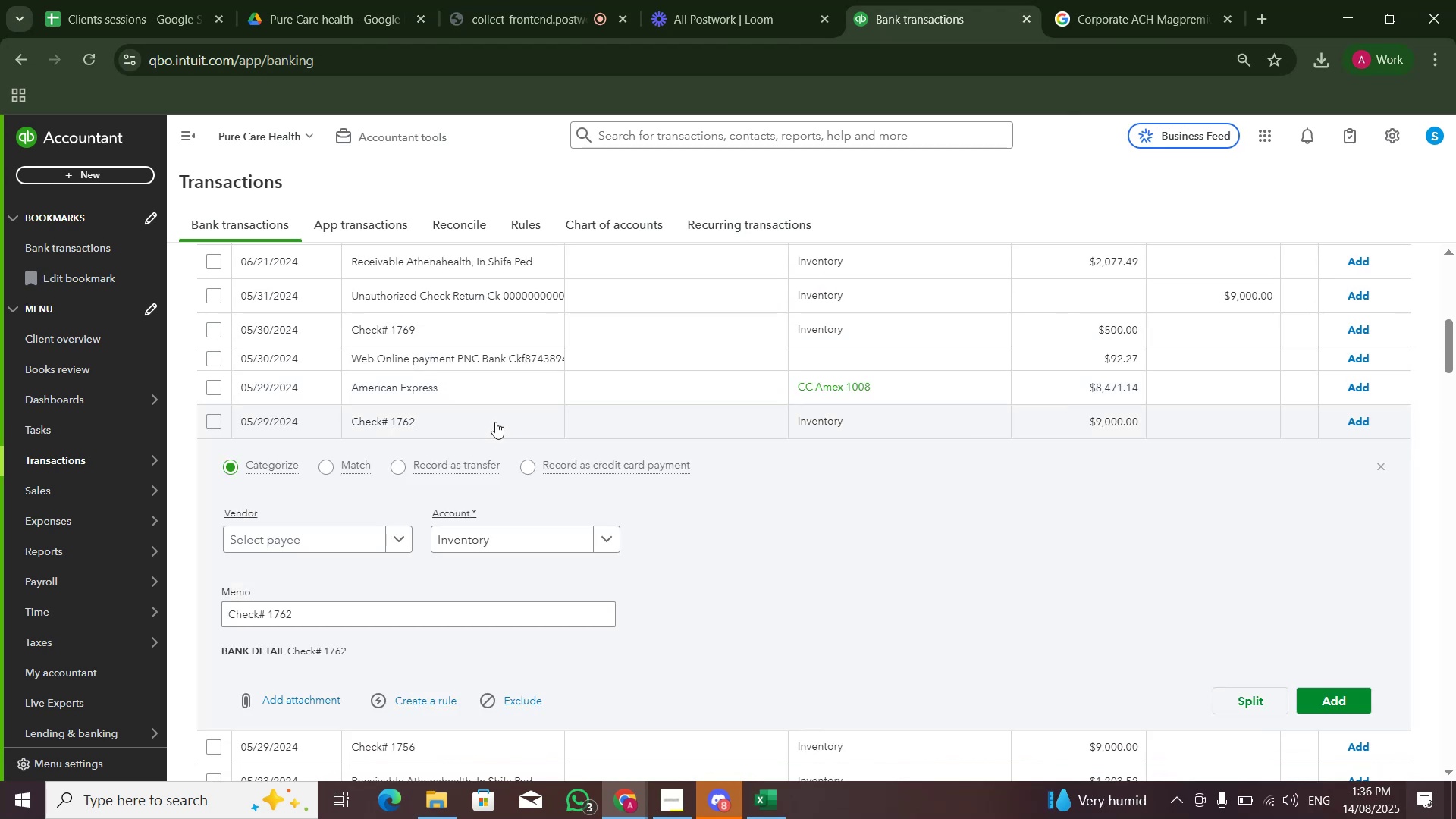 
left_click([495, 422])
 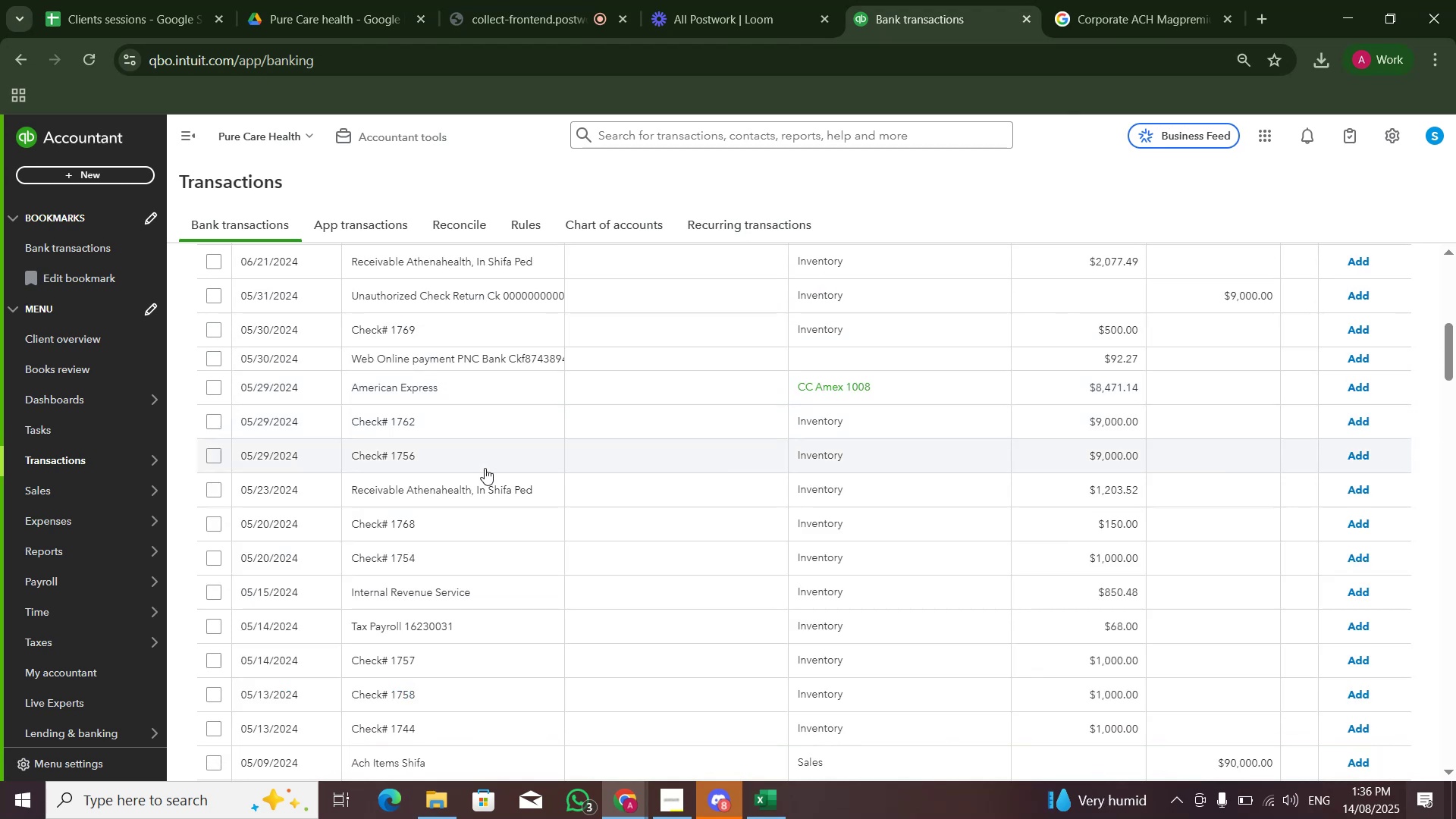 
left_click([487, 459])
 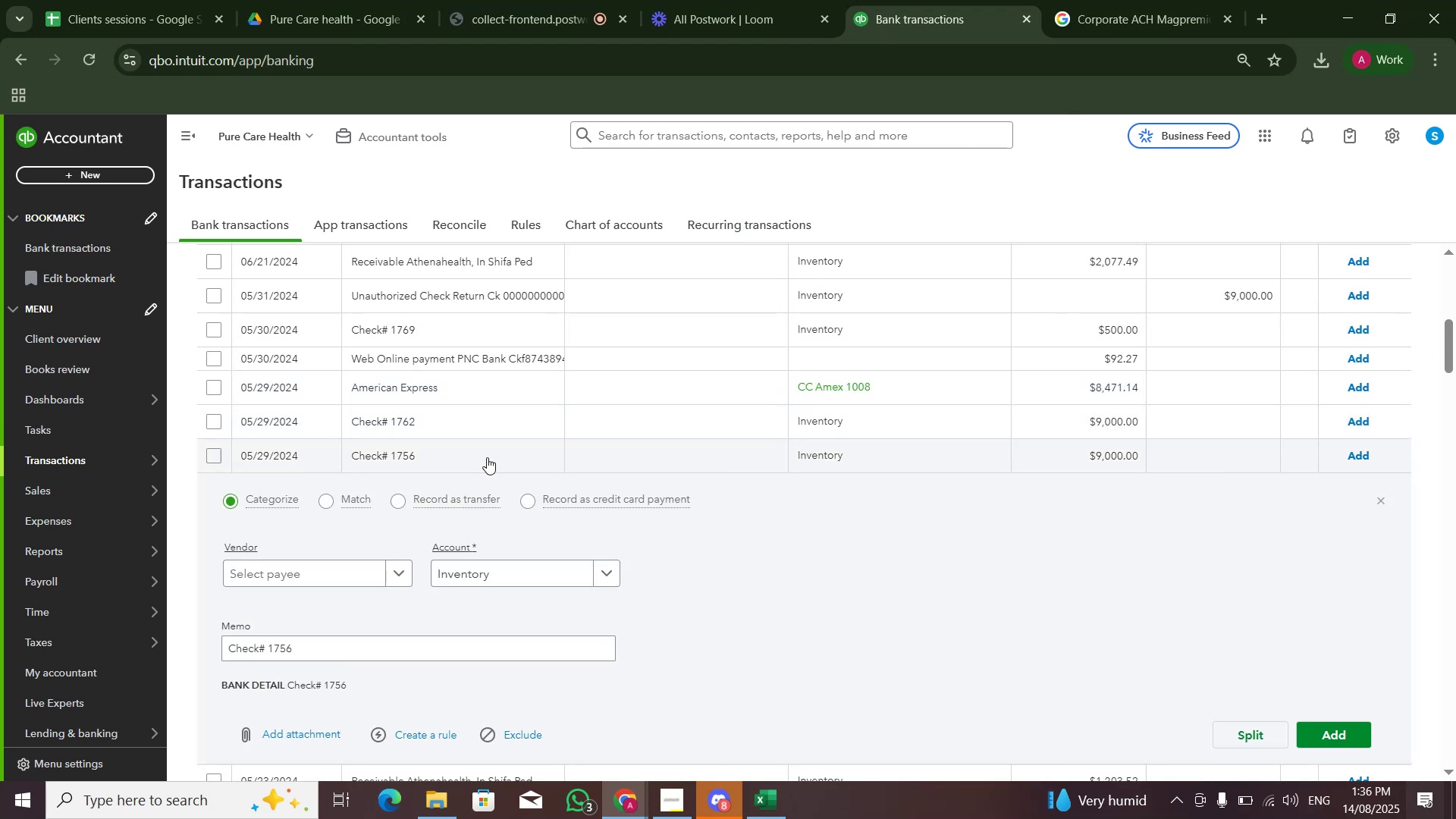 
left_click([487, 457])
 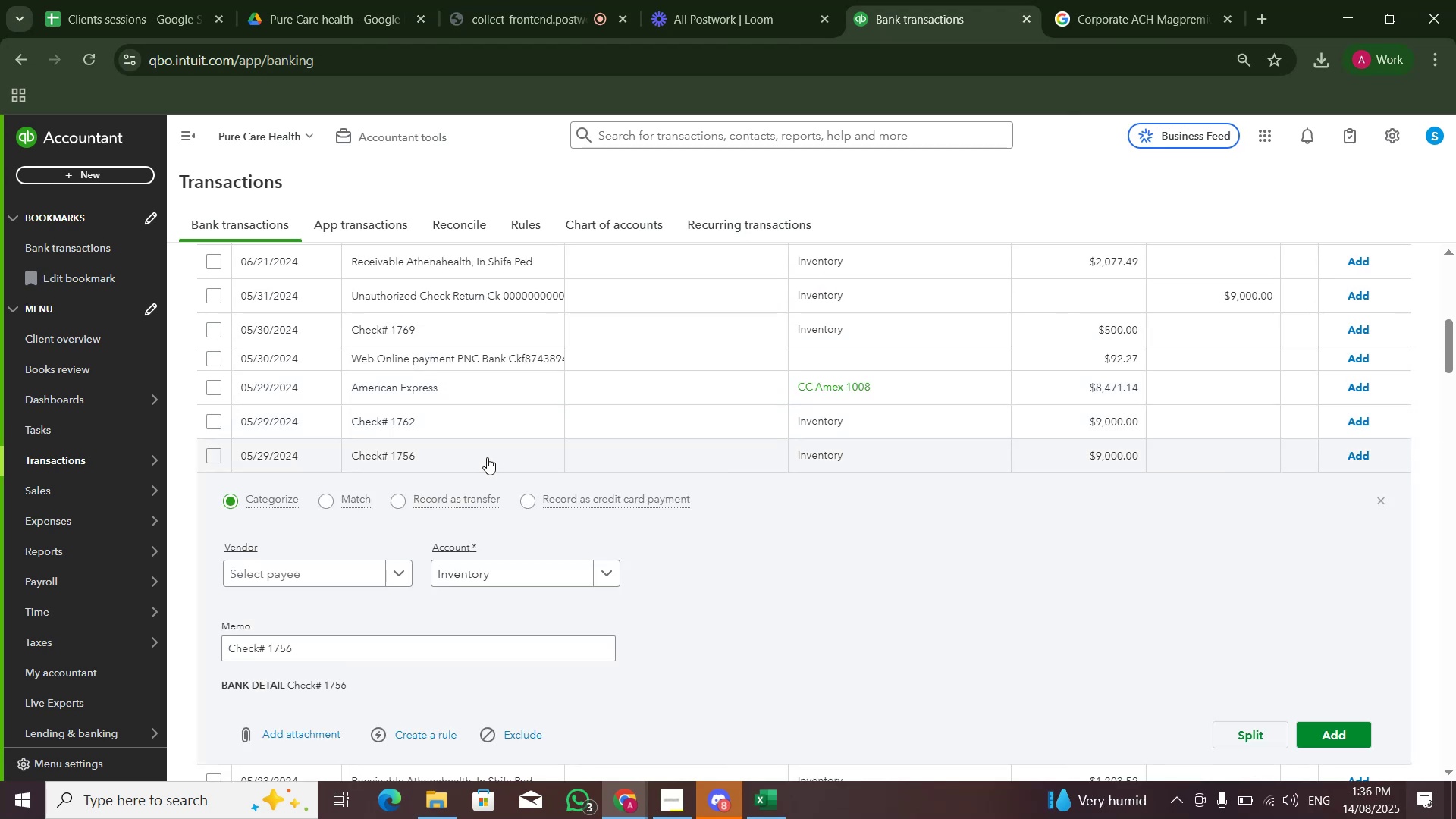 
scroll: coordinate [508, 441], scroll_direction: up, amount: 6.0
 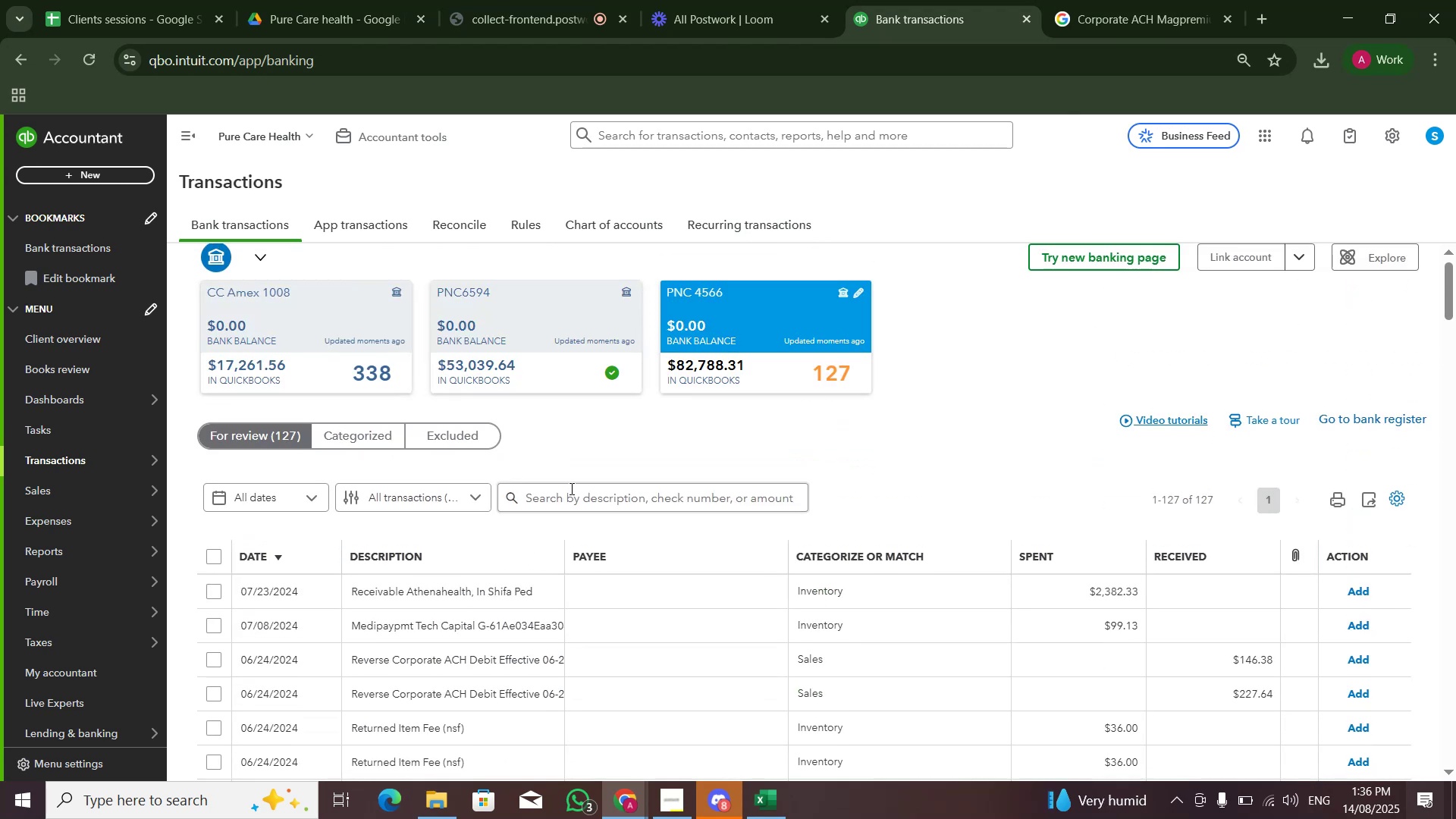 
left_click([570, 485])
 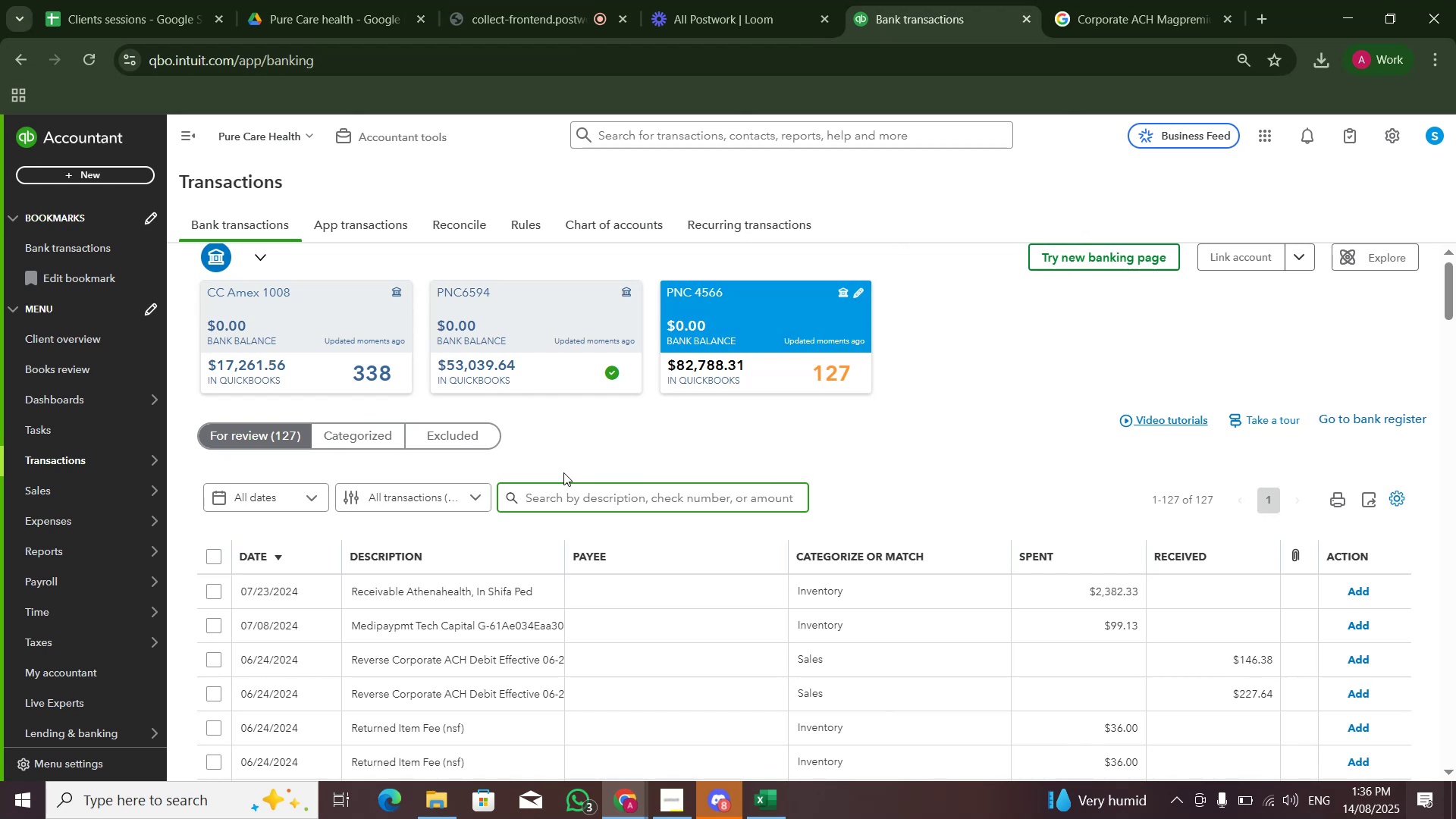 
type(h)
key(Backspace)
type(check)
 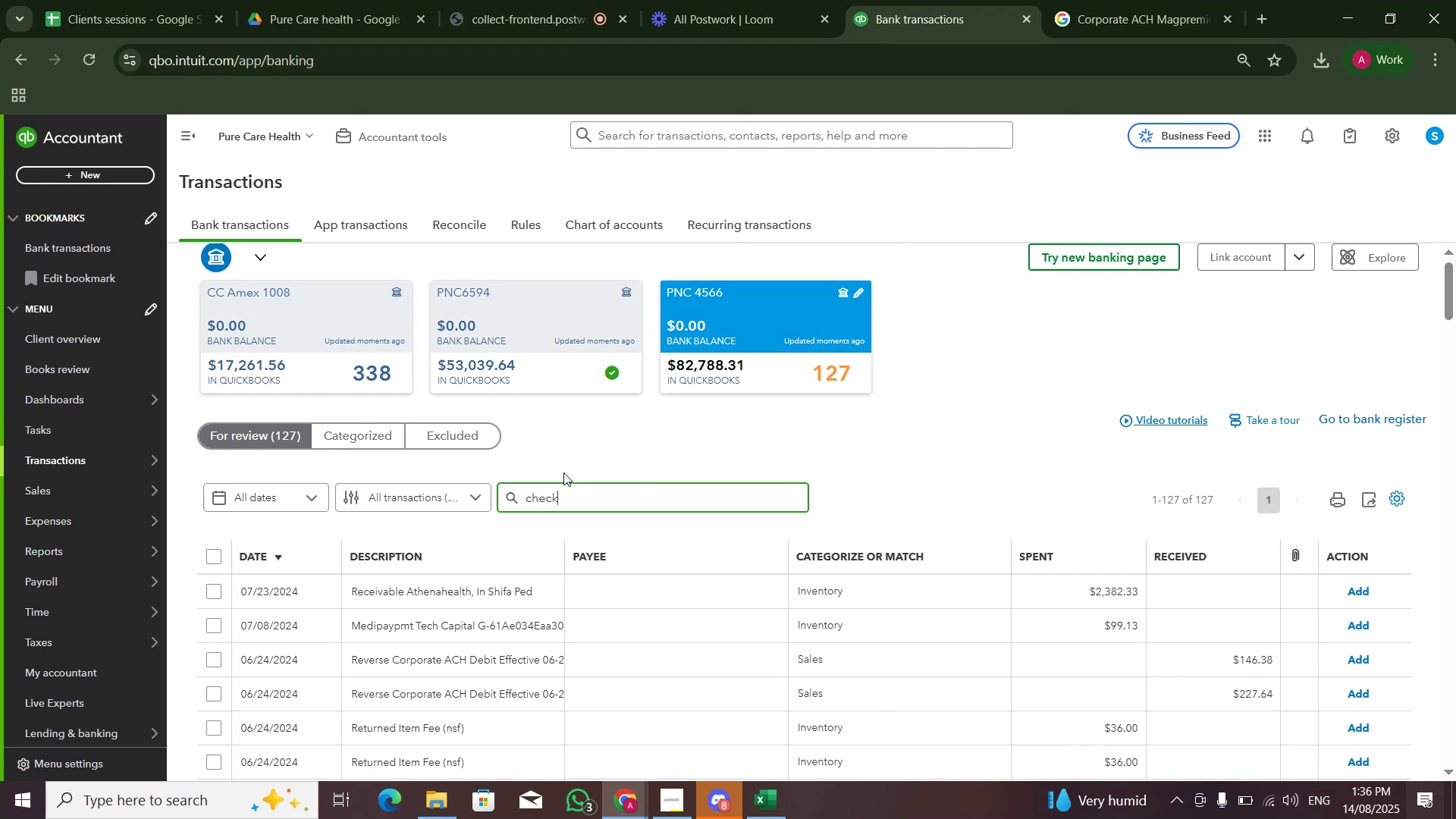 
key(Enter)
 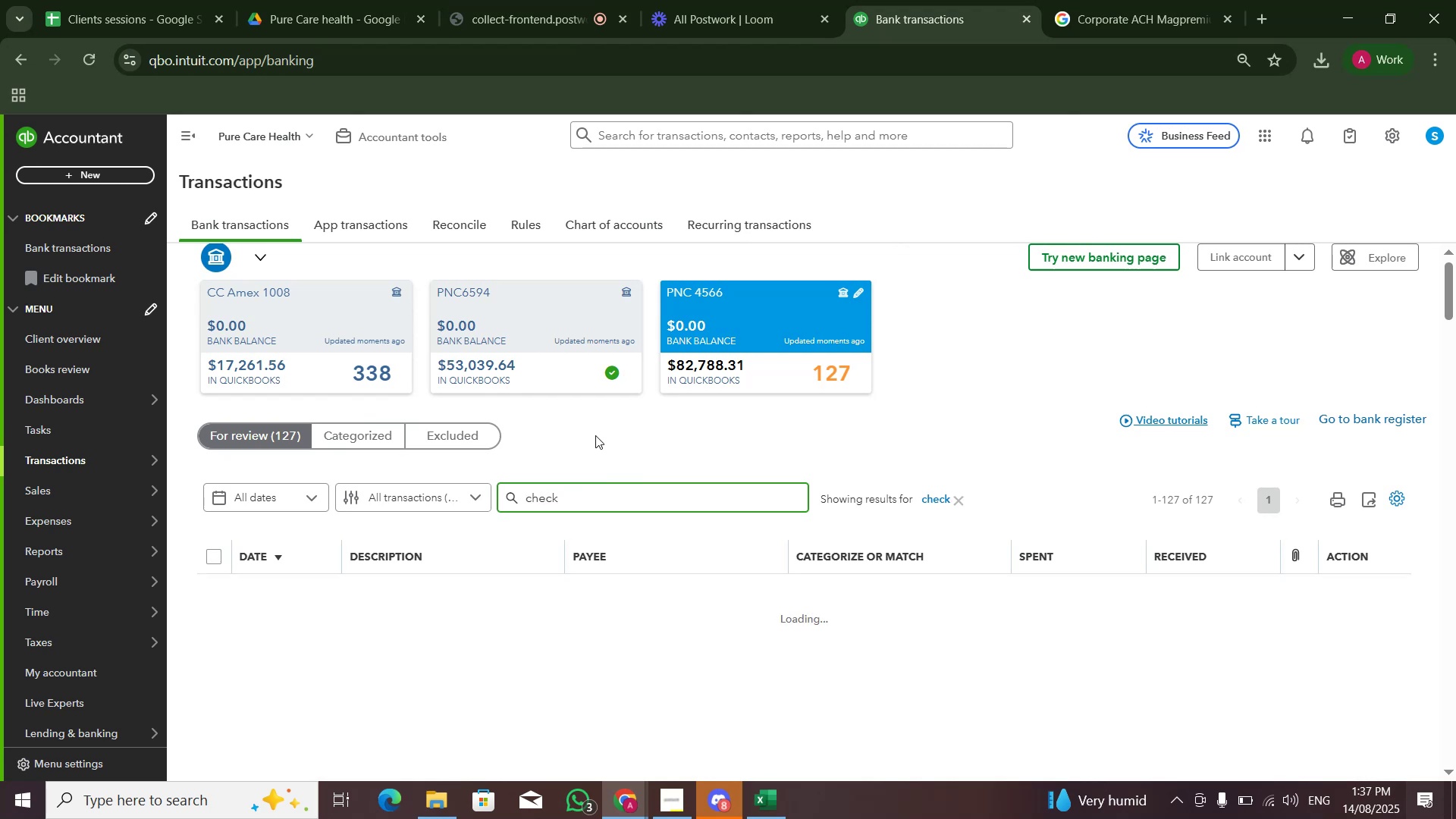 
scroll: coordinate [526, 449], scroll_direction: down, amount: 8.0
 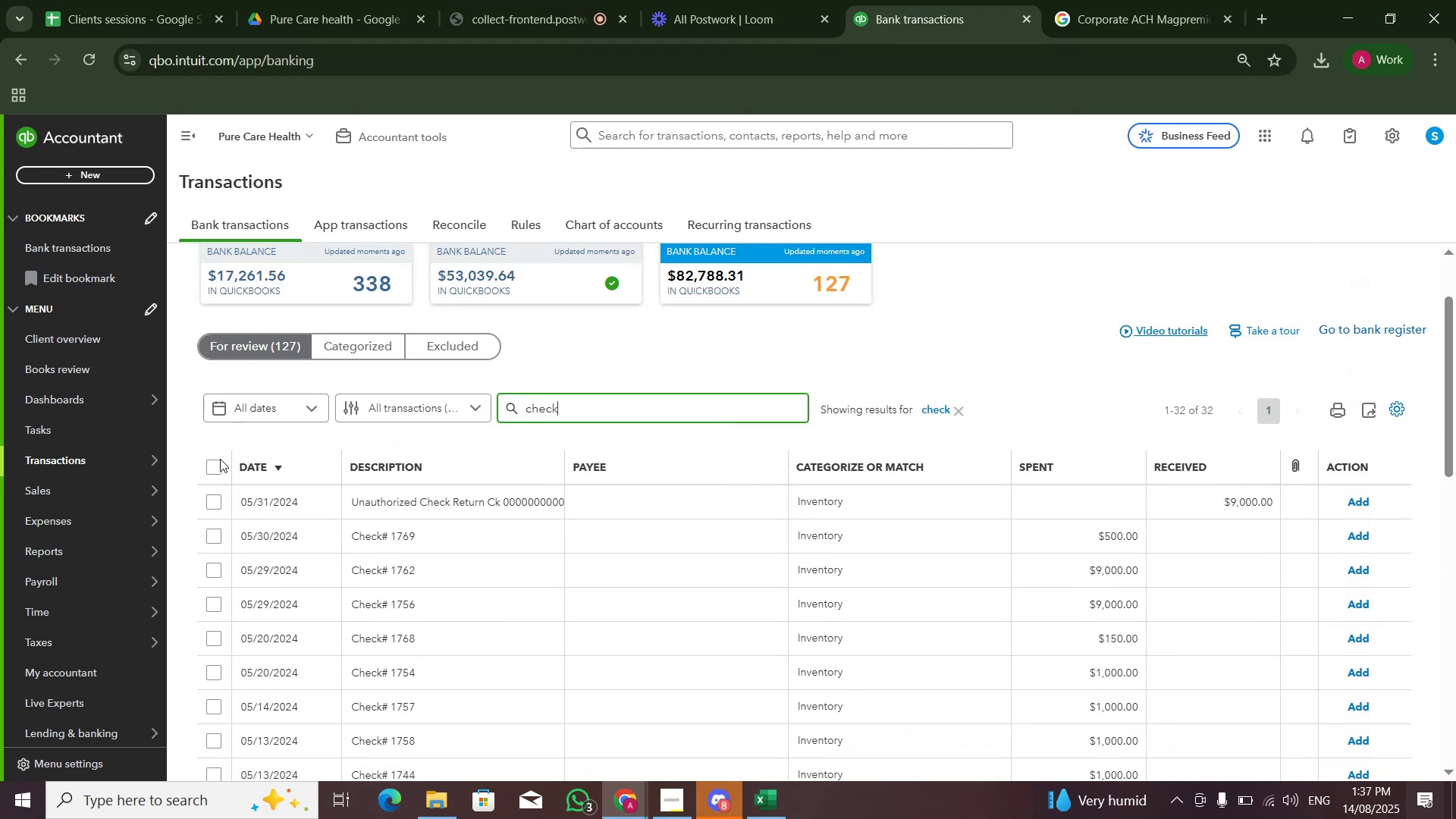 
left_click([212, 466])
 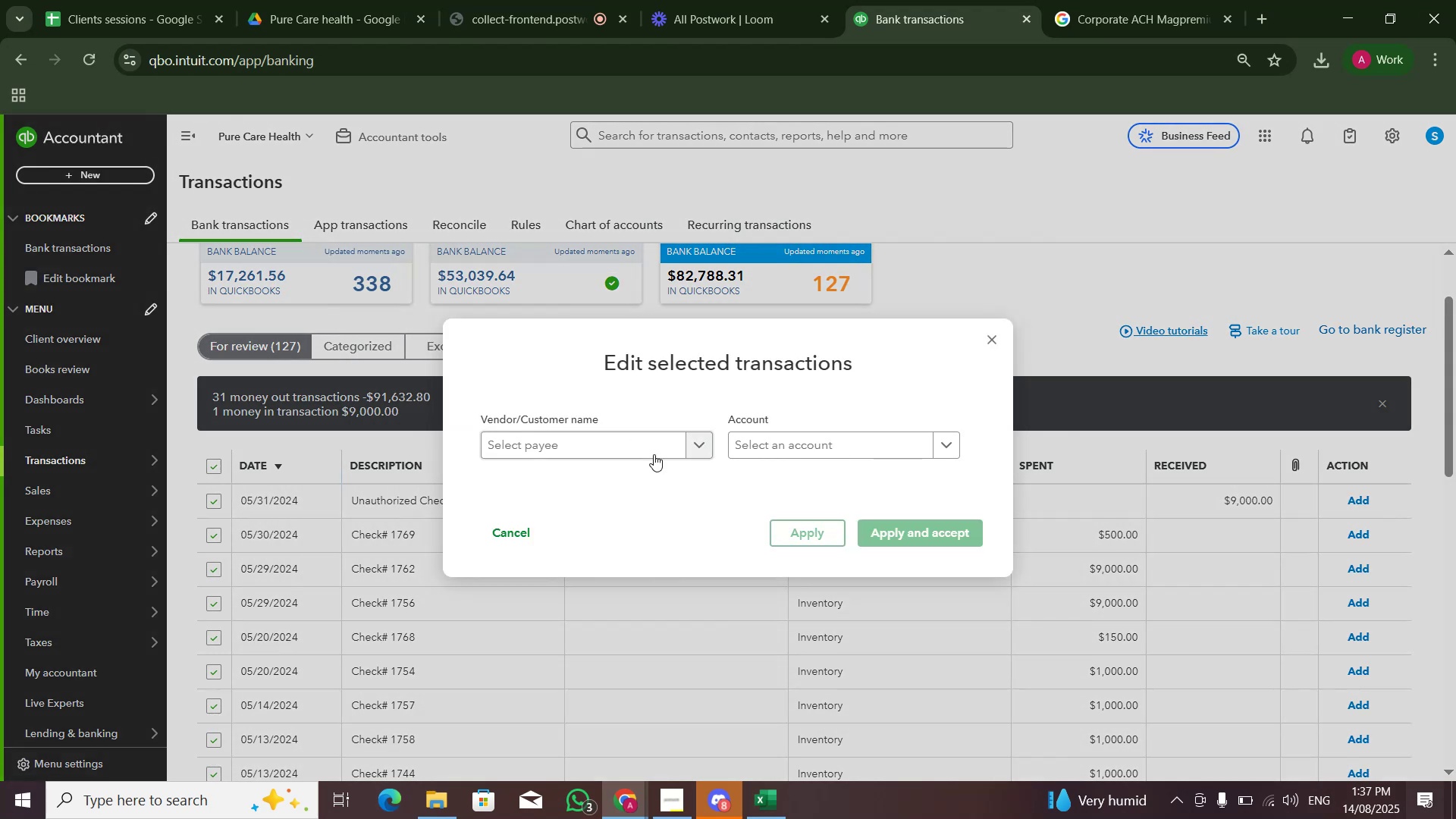 
left_click([822, 452])
 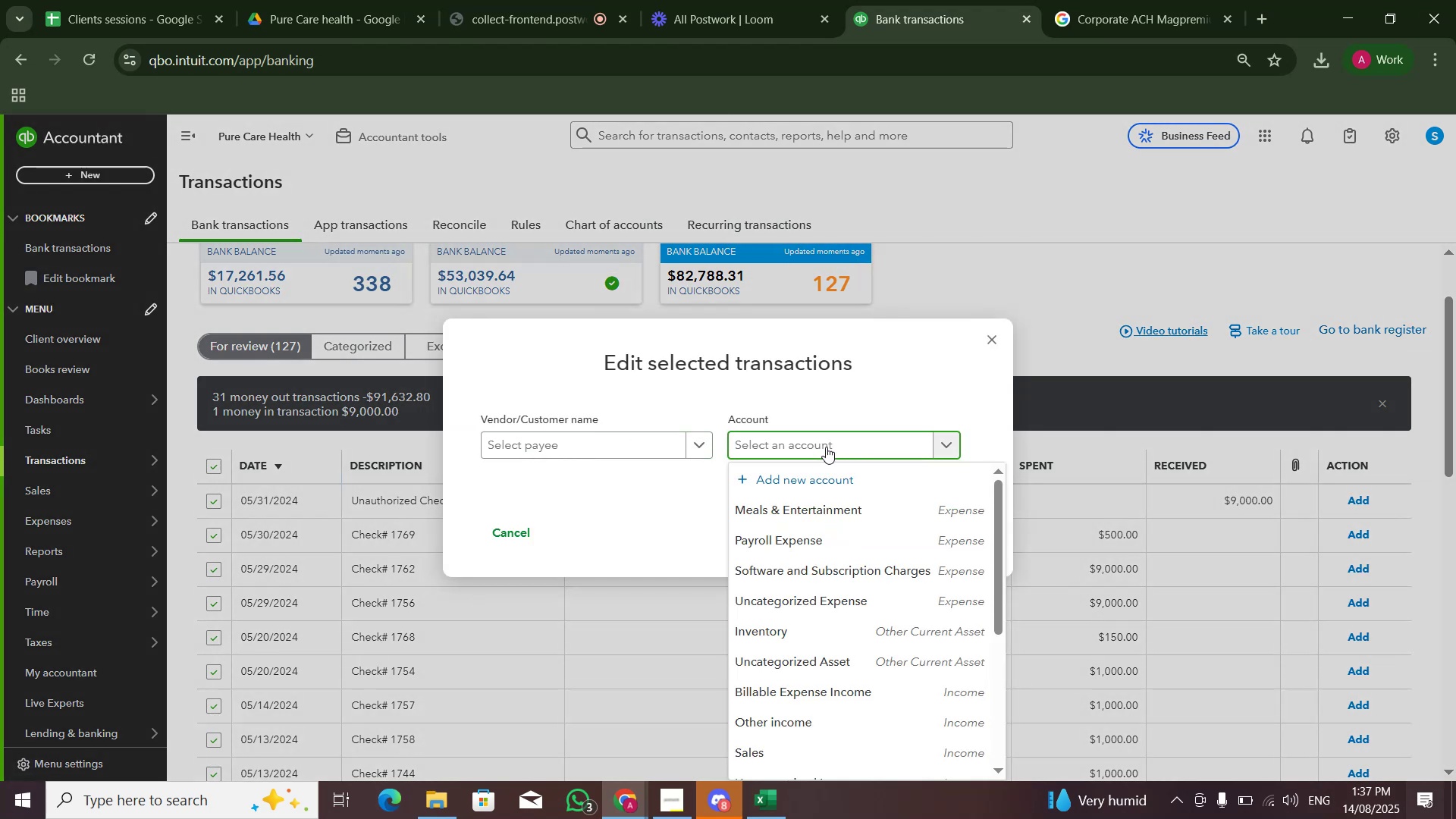 
type(inve)
 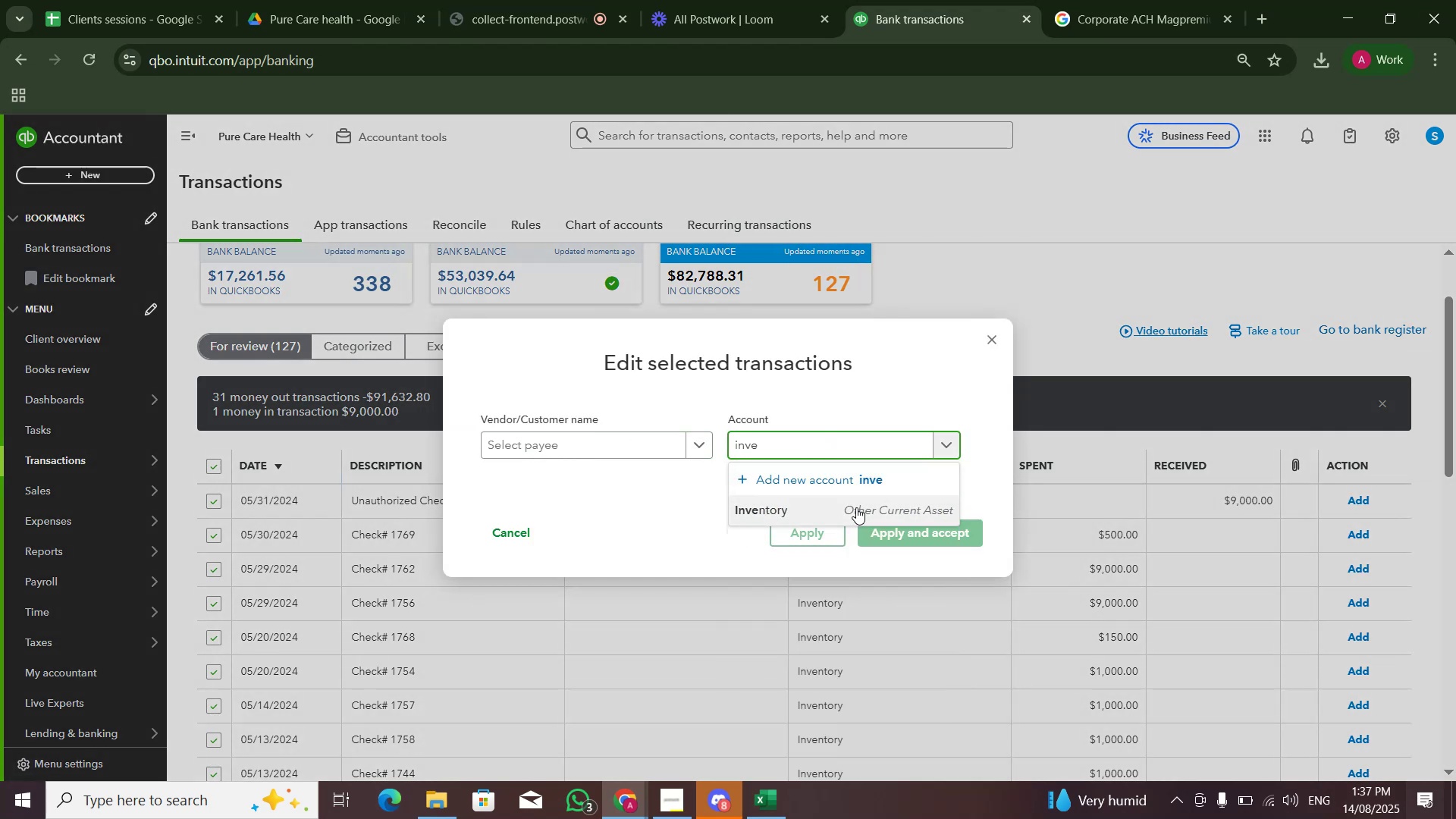 
wait(11.2)
 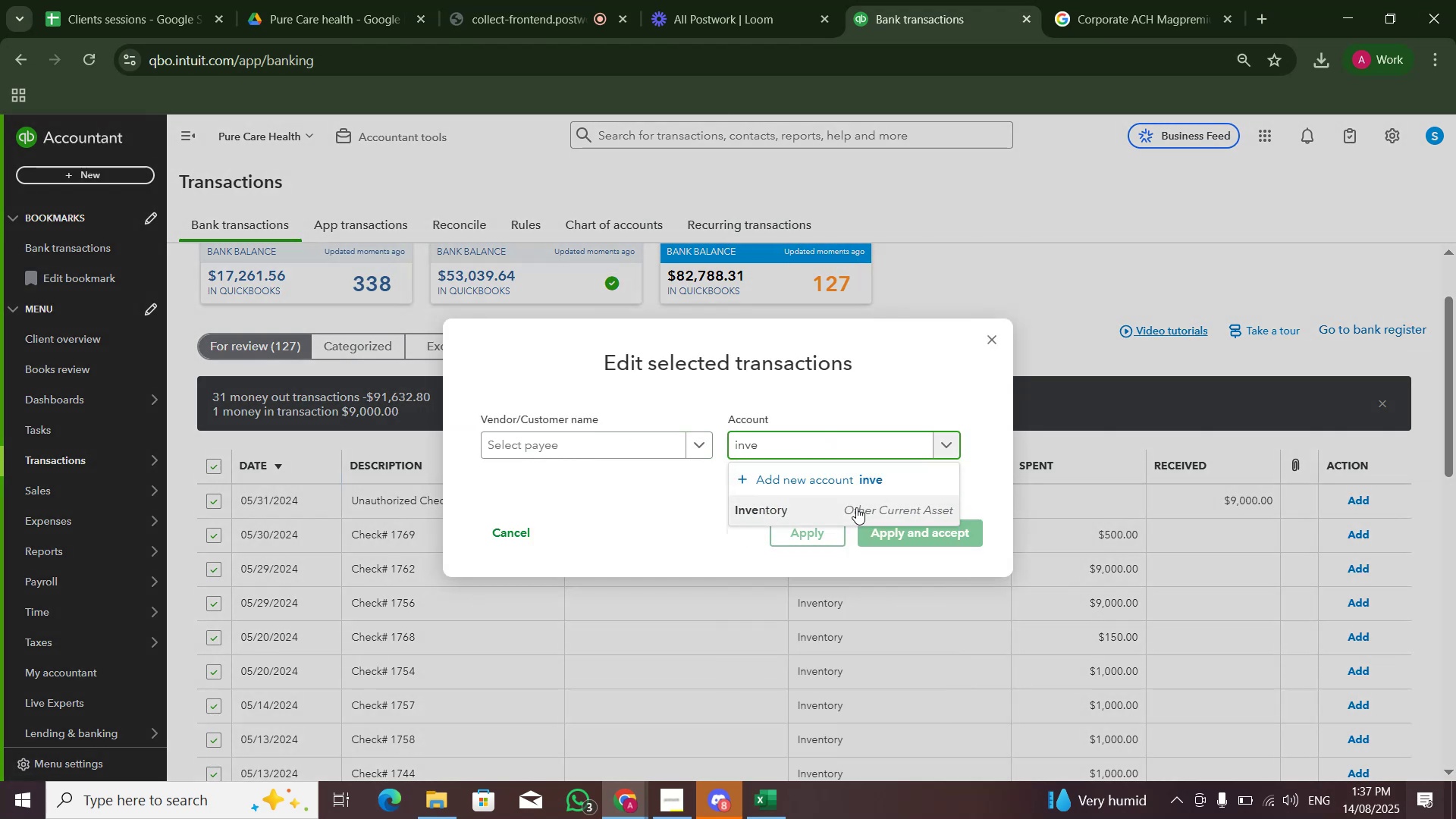 
double_click([817, 450])
 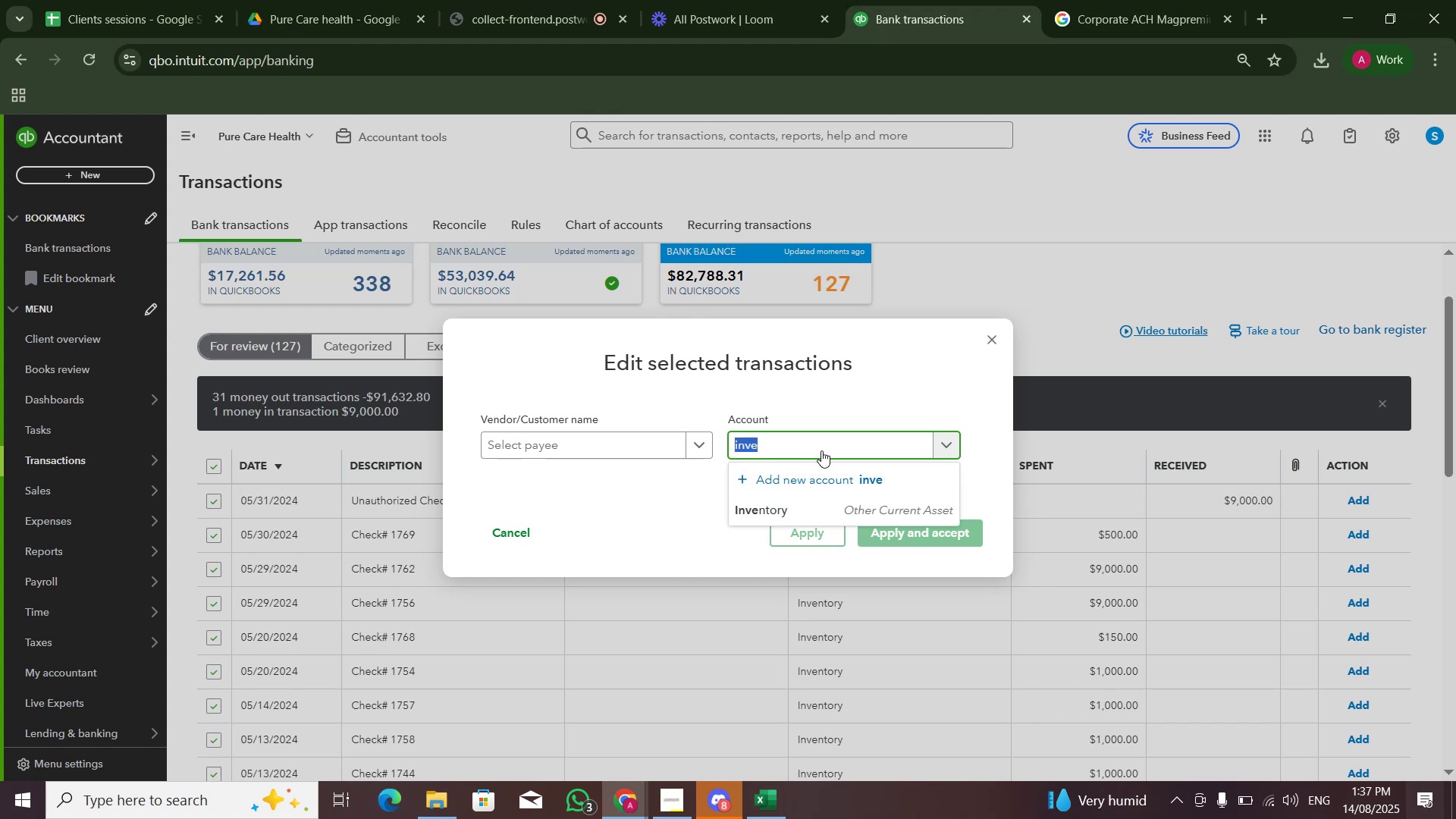 
type(cost)
 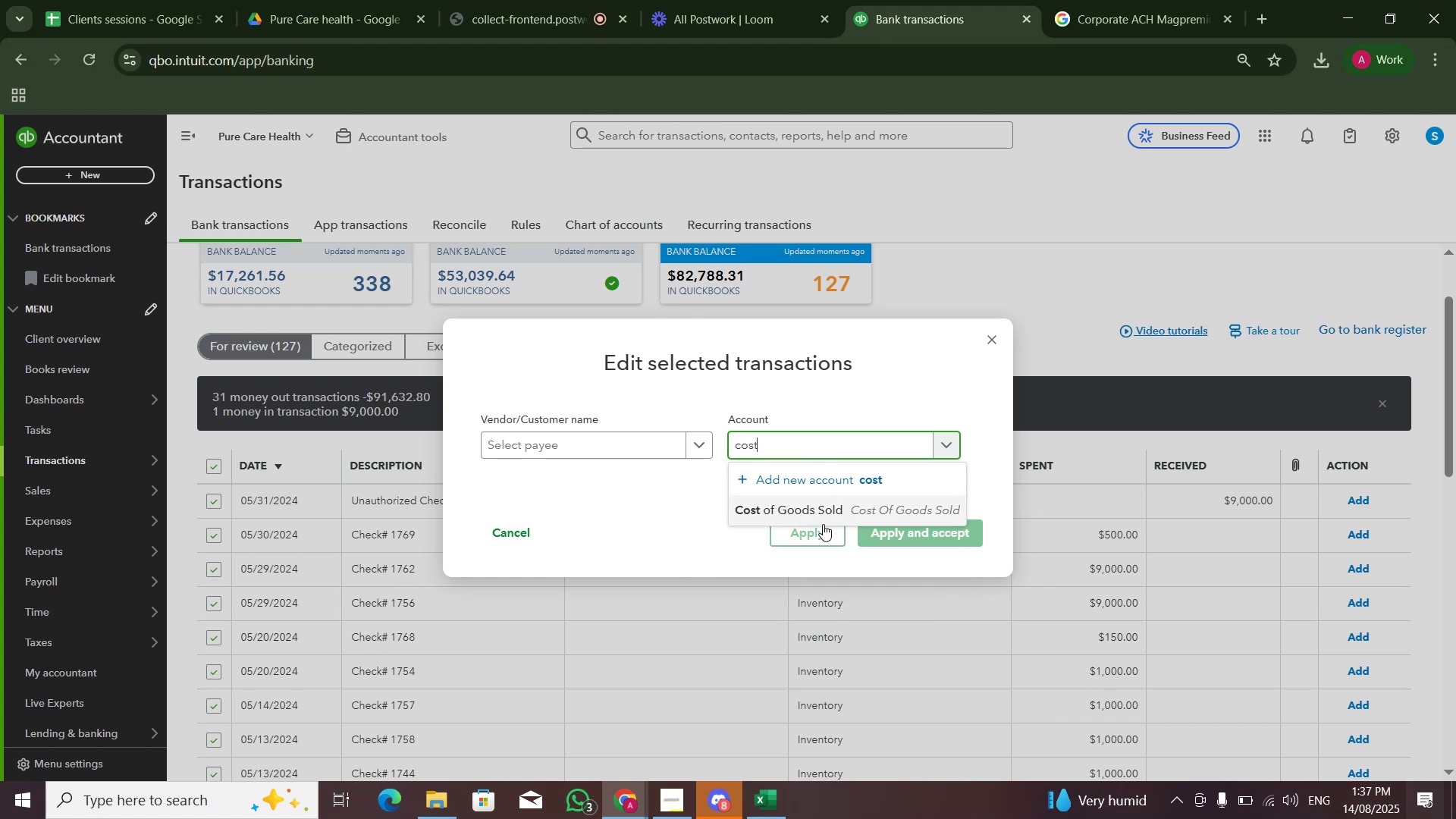 
left_click([827, 515])
 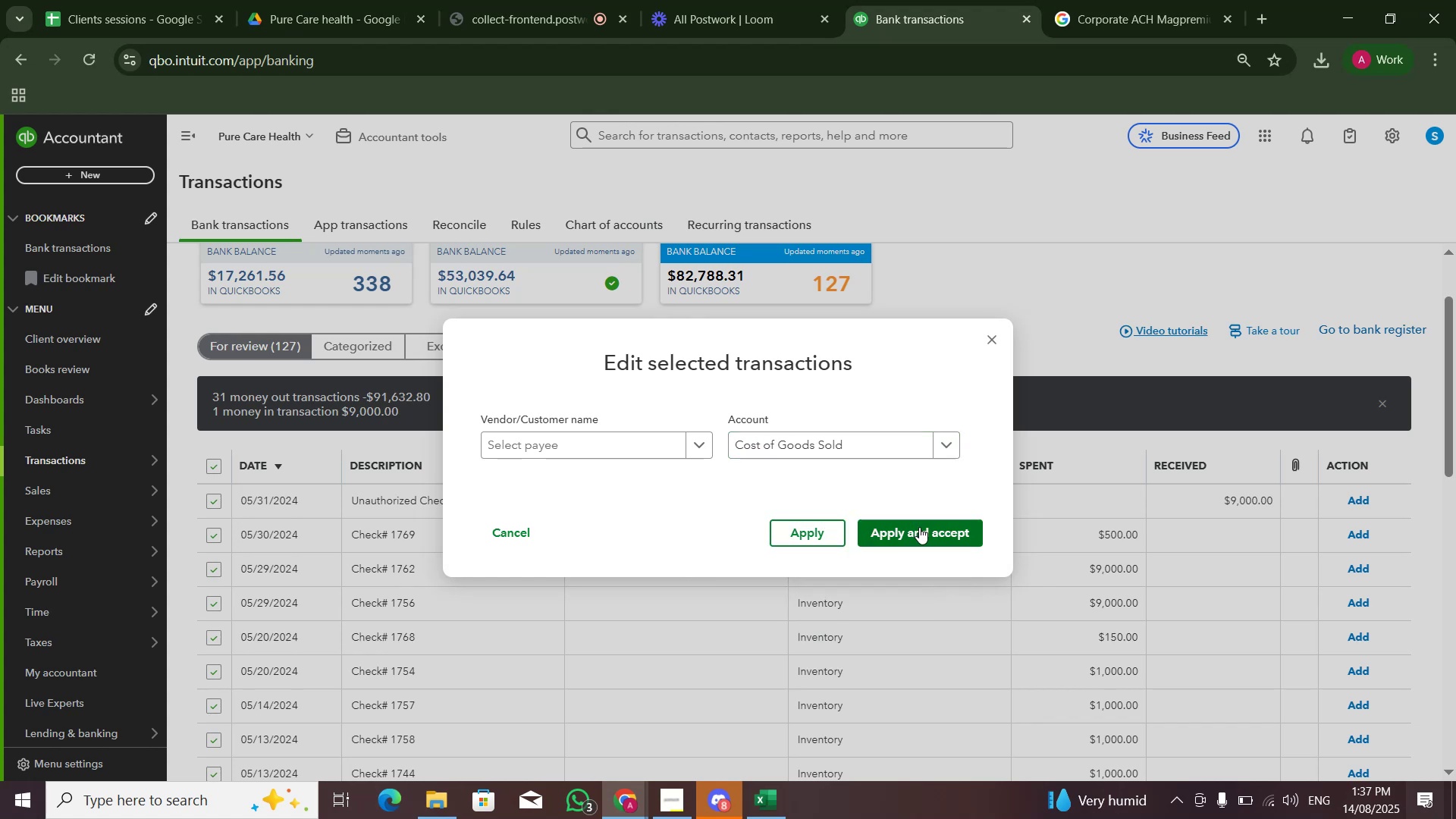 
left_click([919, 527])
 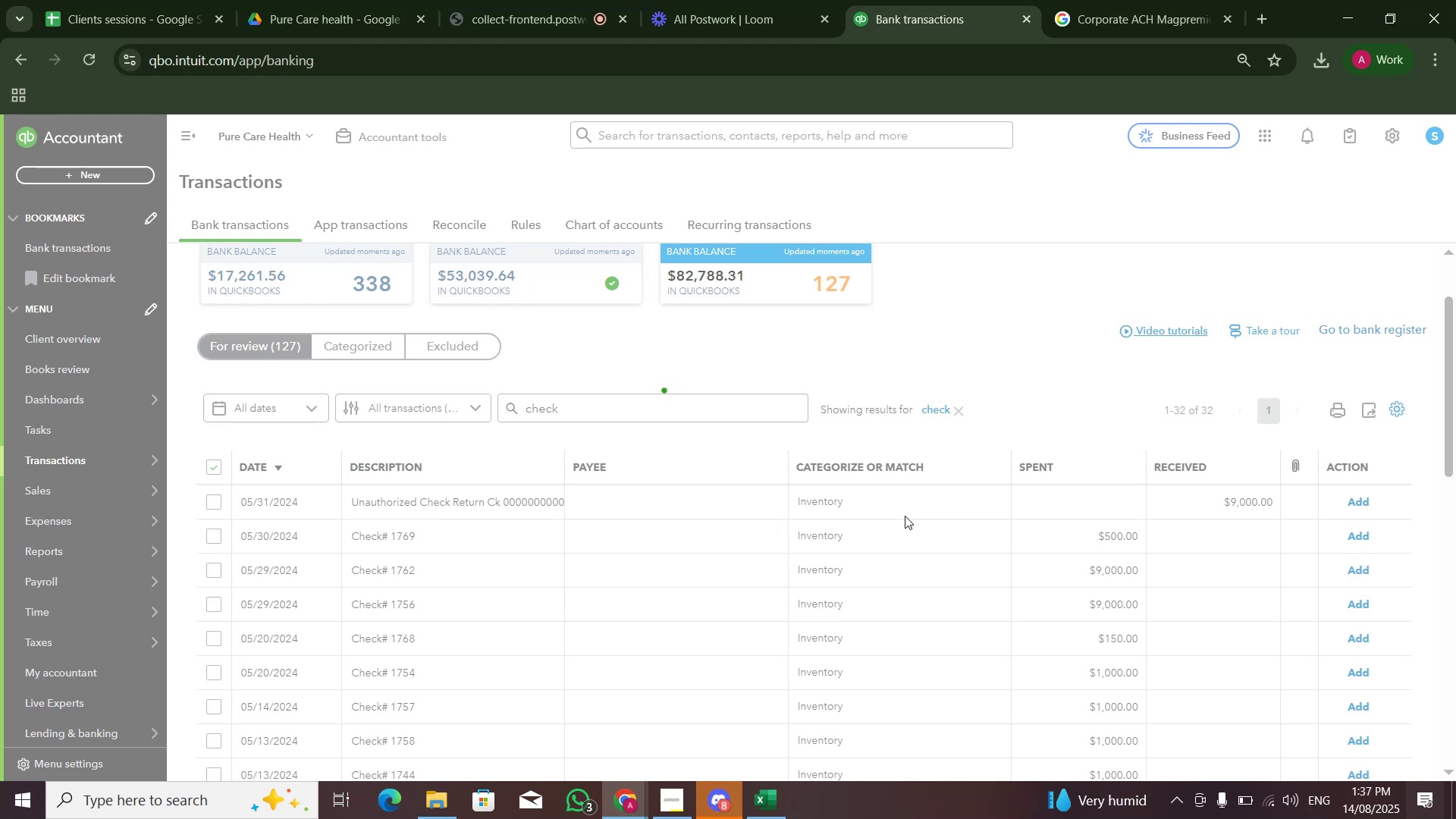 
wait(5.81)
 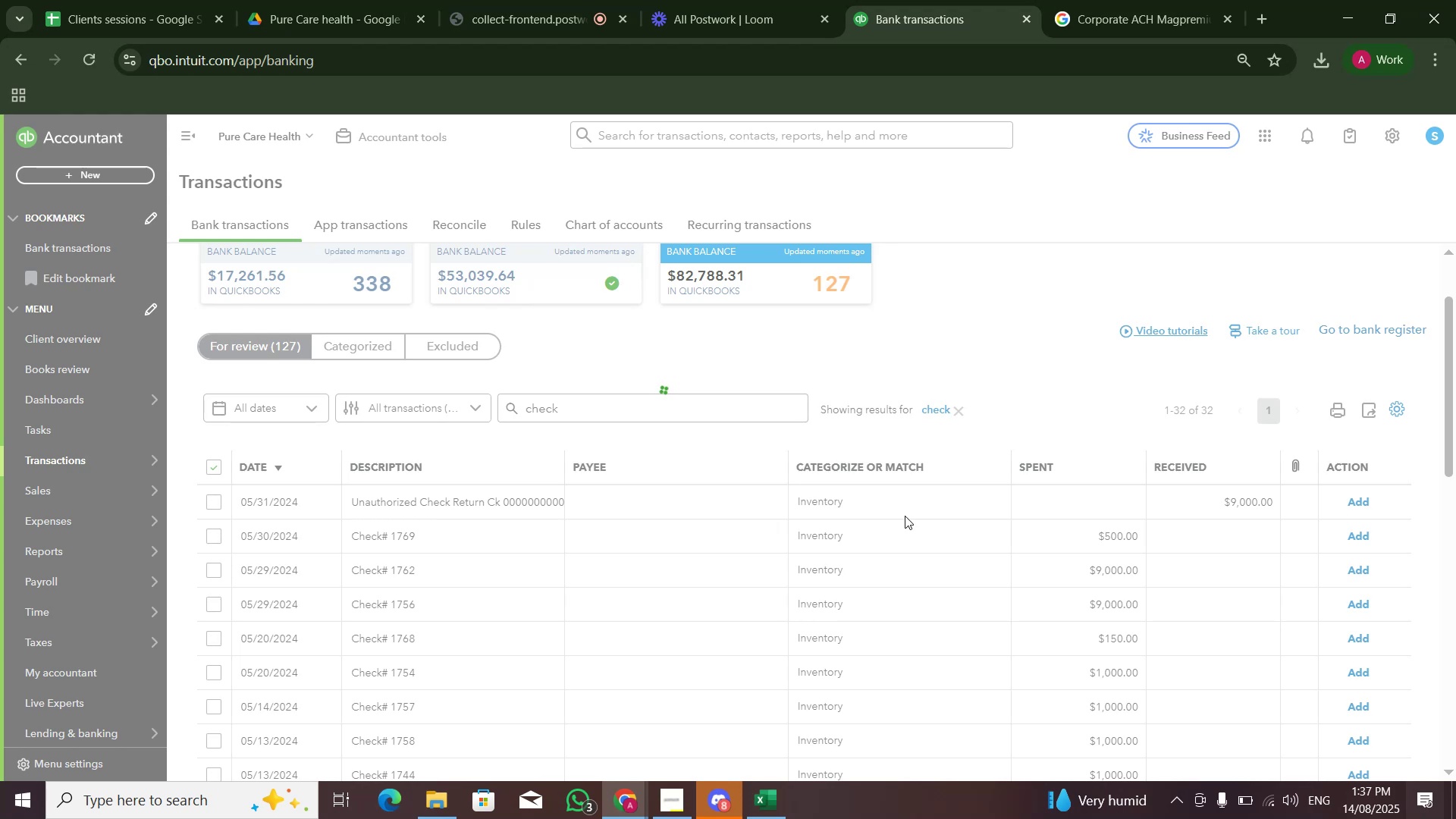 
left_click([962, 497])
 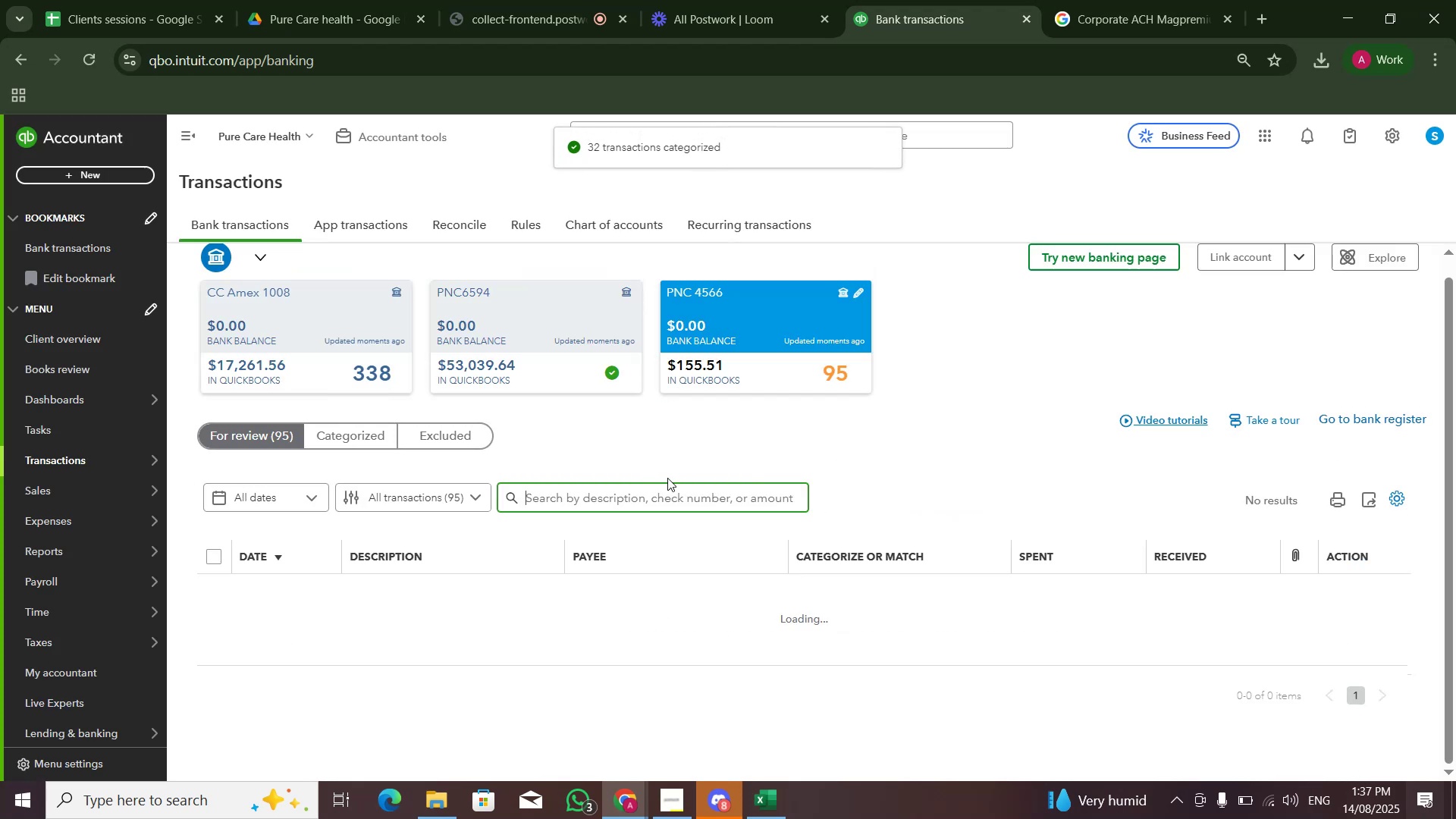 
scroll: coordinate [591, 489], scroll_direction: down, amount: 8.0
 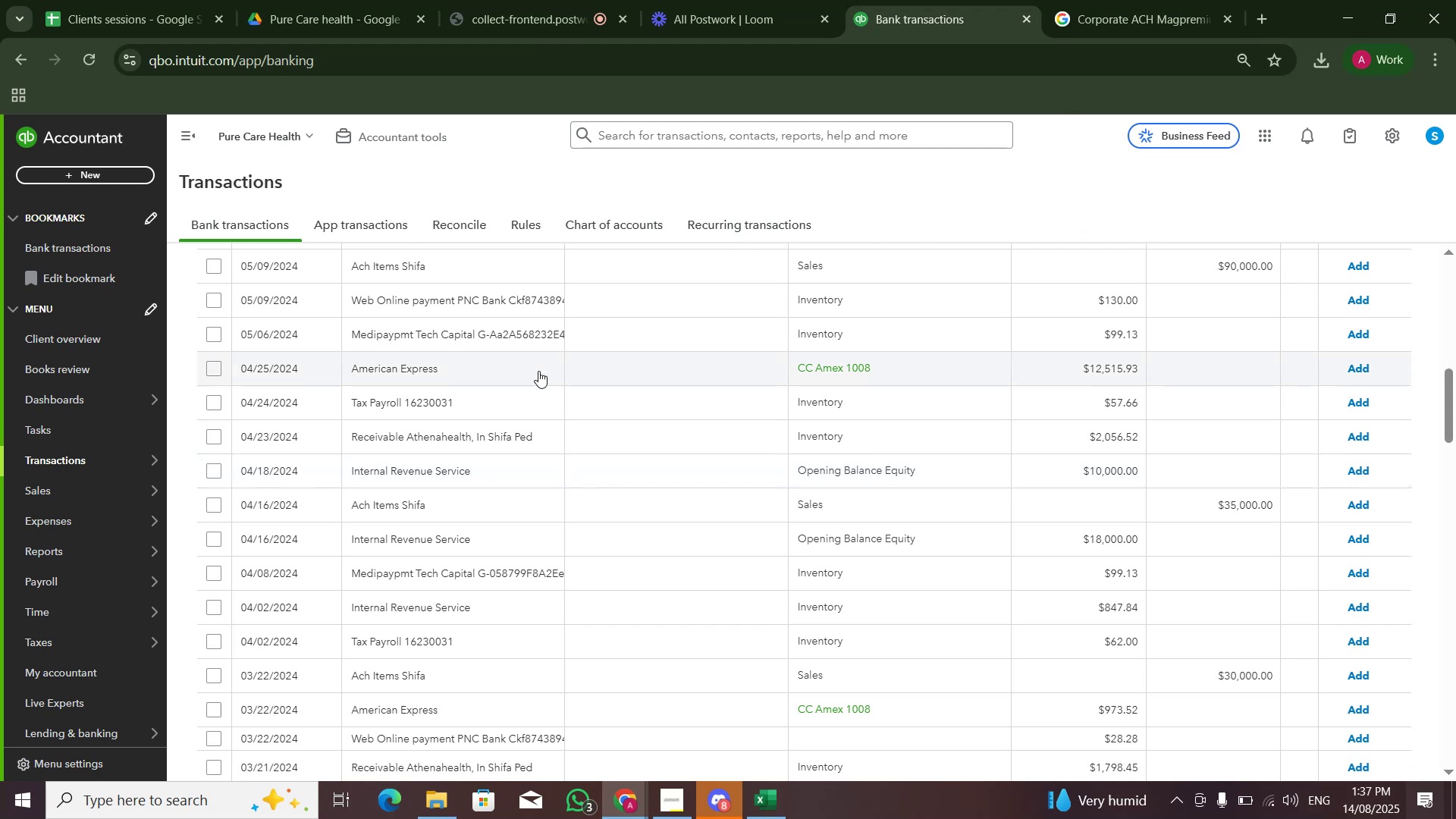 
left_click([538, 371])
 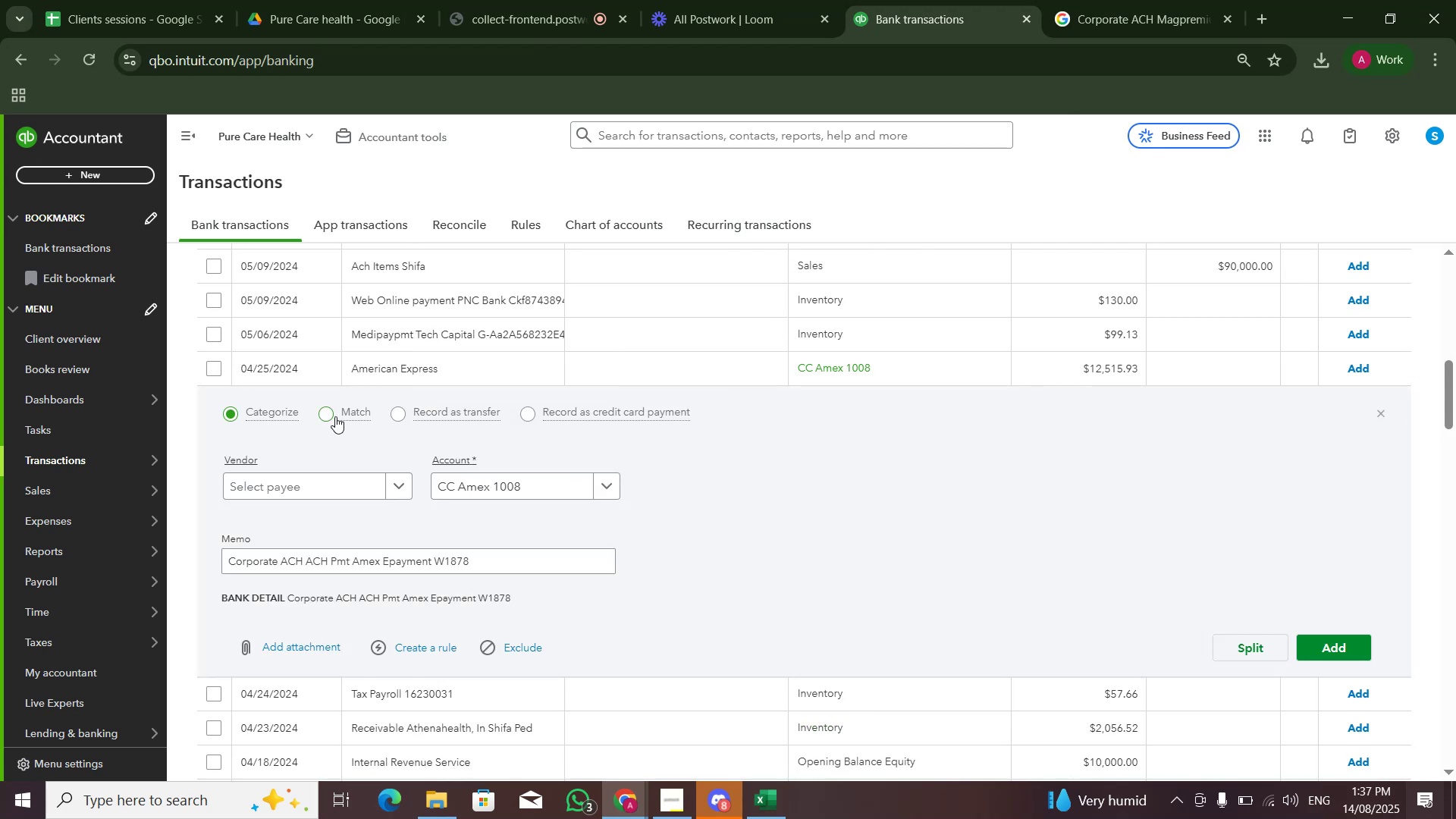 
left_click([336, 416])
 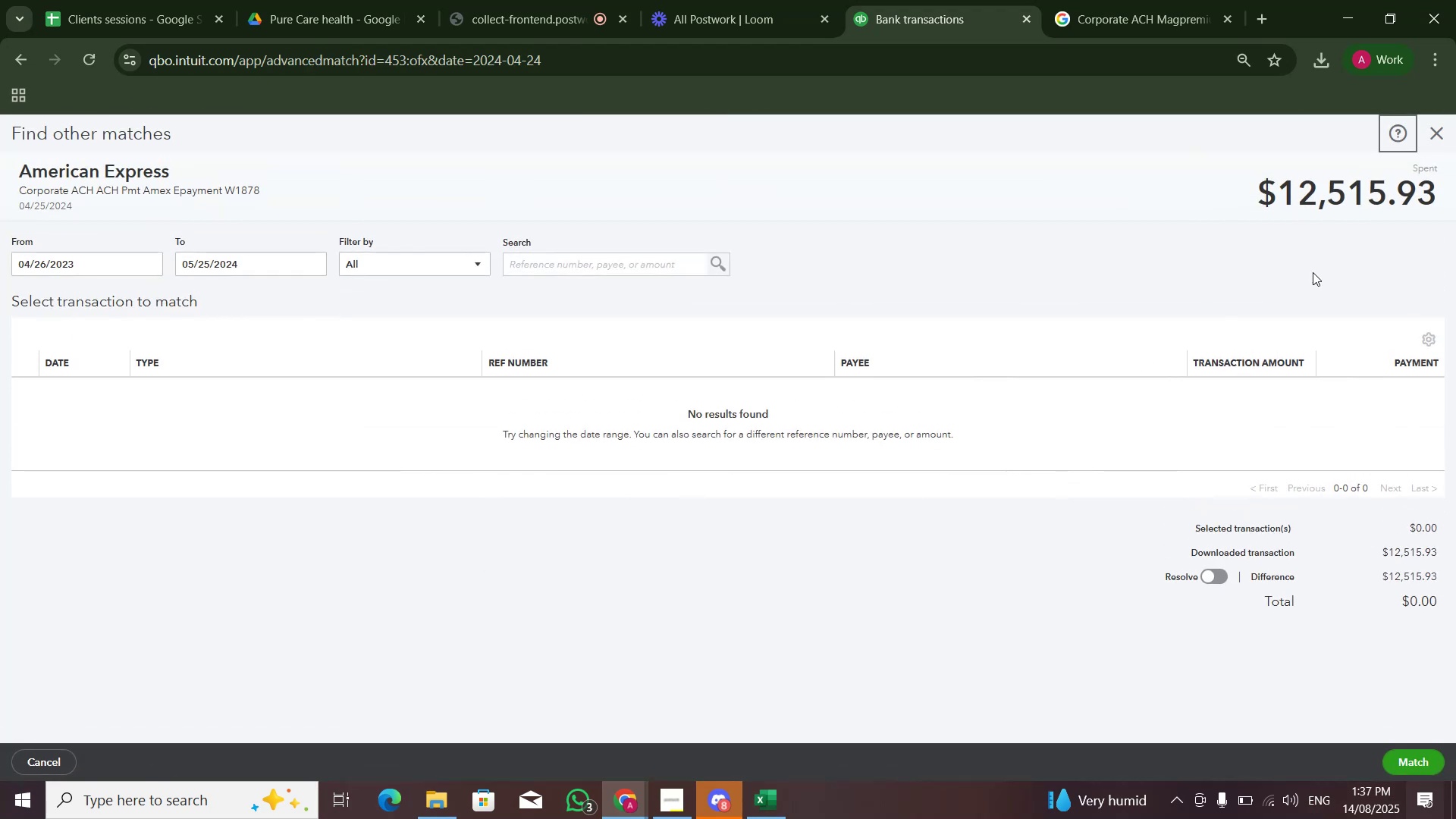 
left_click([1430, 151])
 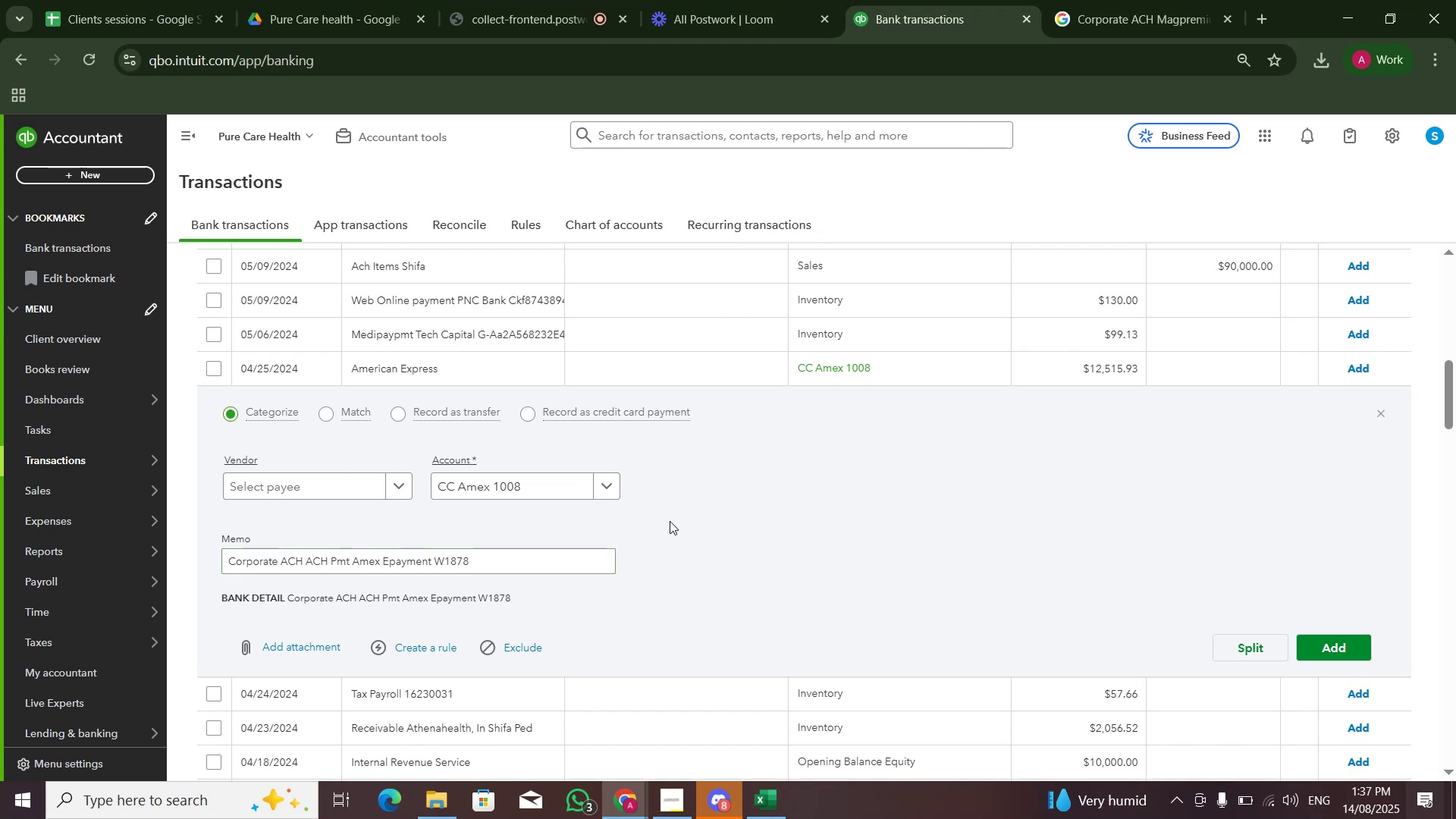 
wait(5.74)
 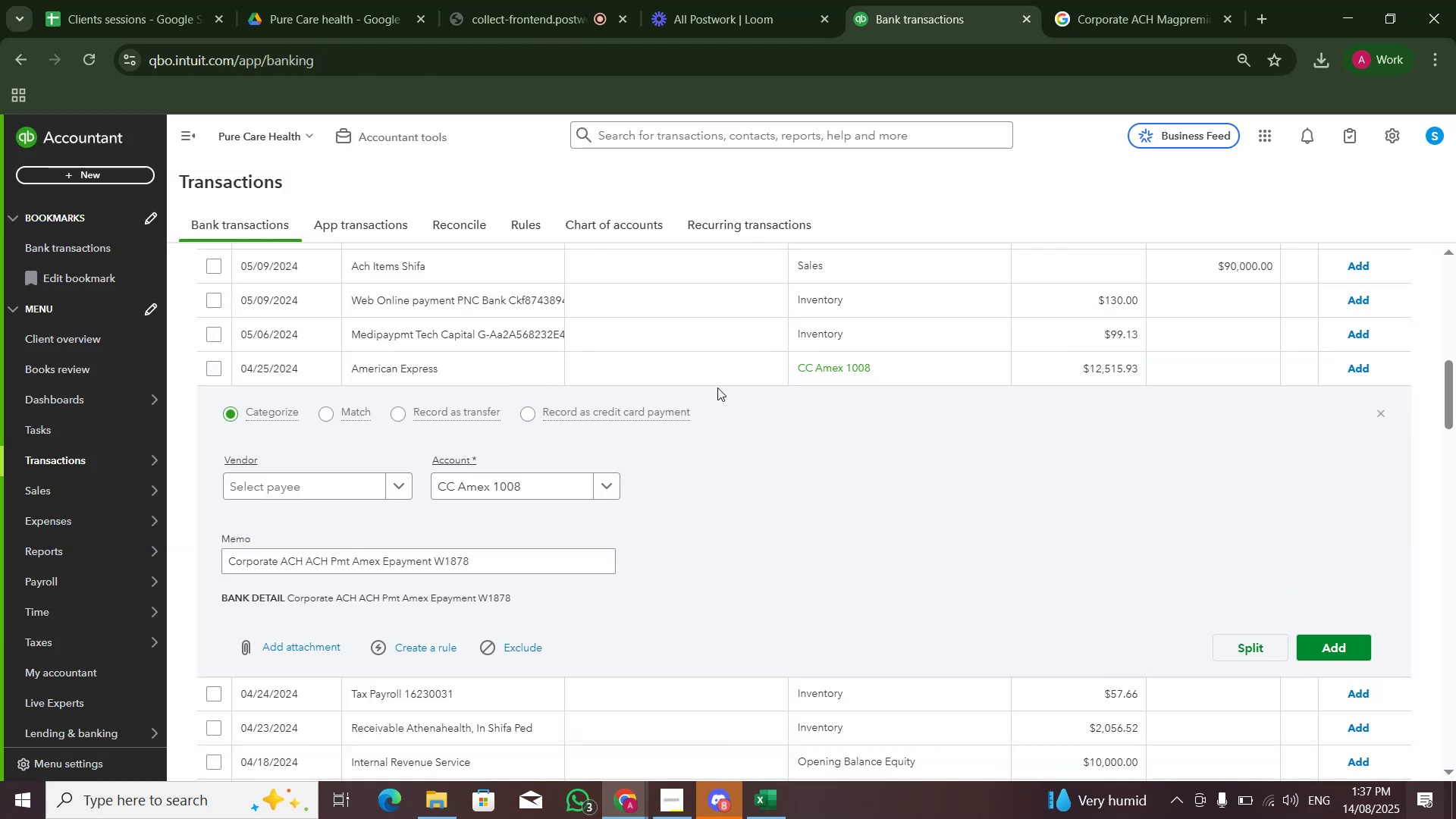 
scroll: coordinate [665, 507], scroll_direction: up, amount: 11.0
 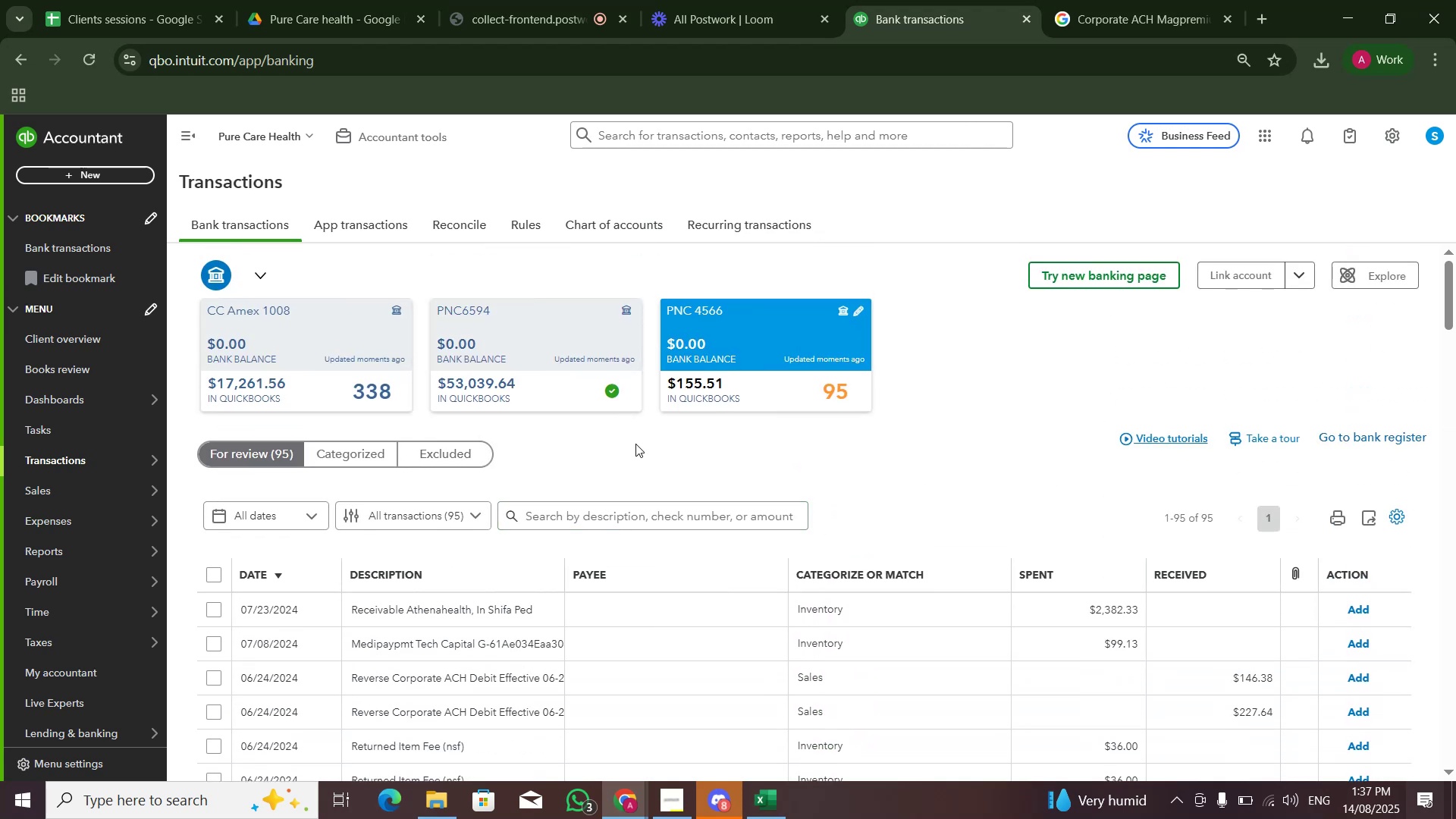 
scroll: coordinate [546, 496], scroll_direction: down, amount: 11.0
 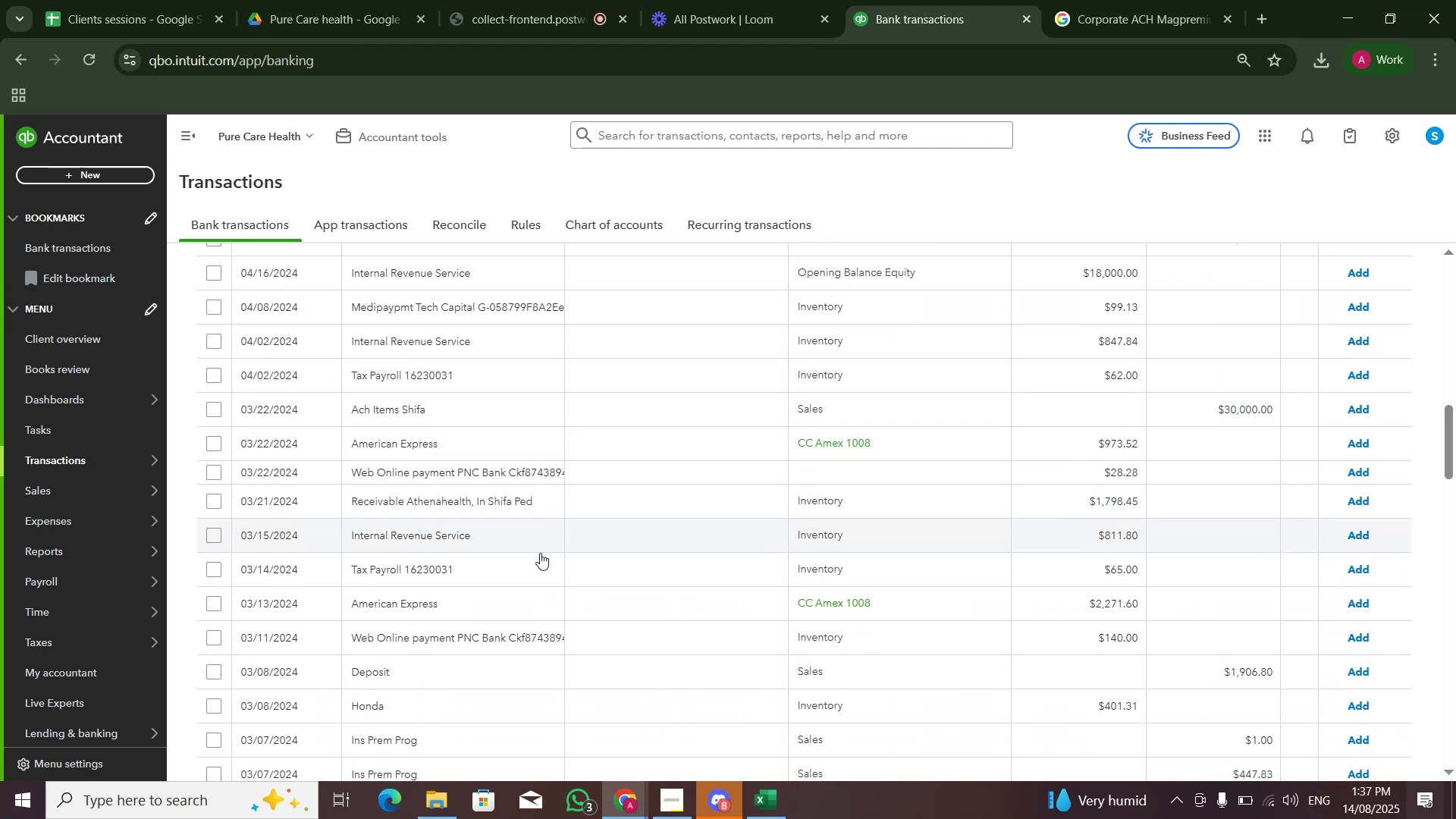 
scroll: coordinate [574, 495], scroll_direction: up, amount: 12.0
 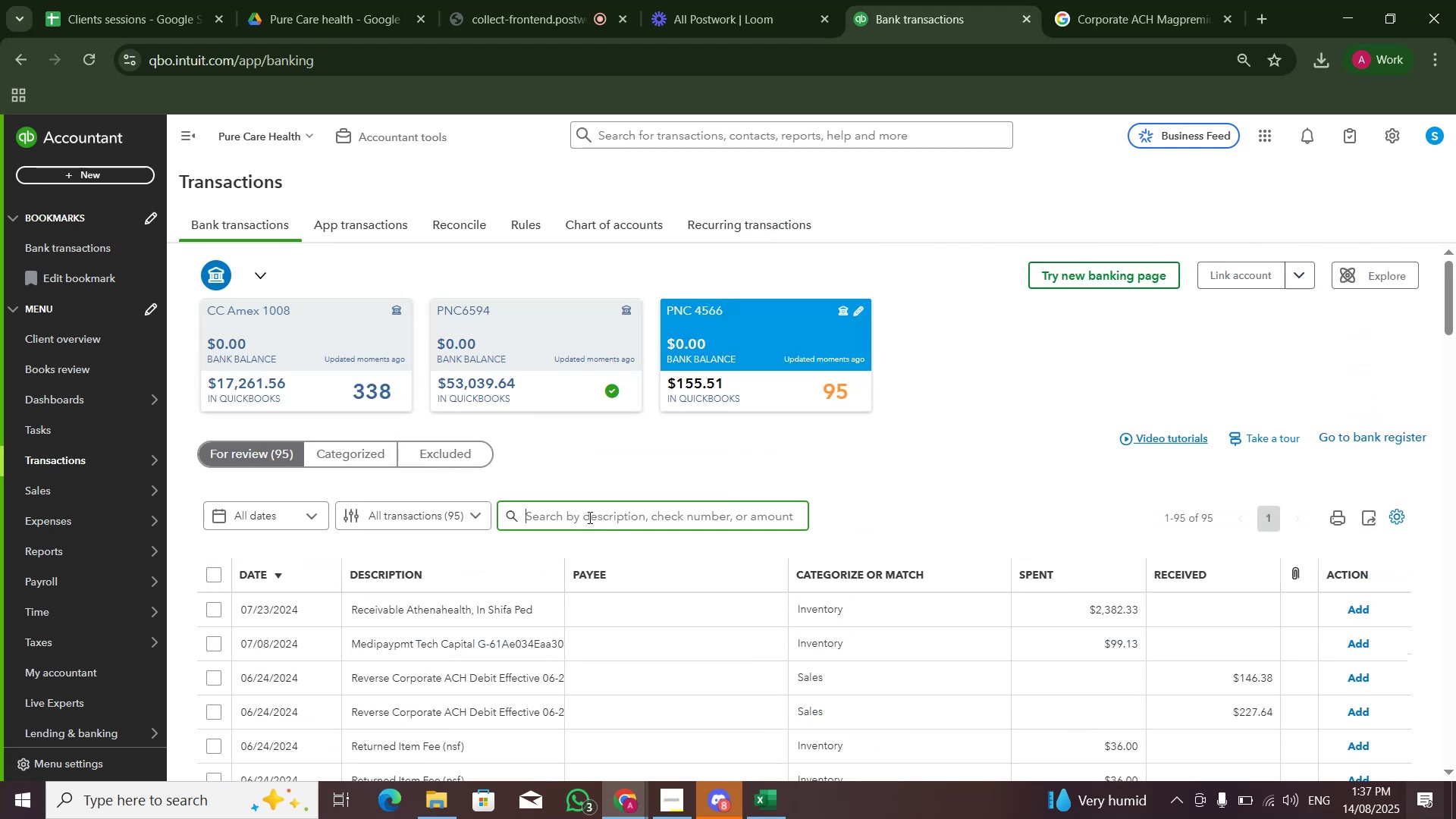 
type(american)
key(NumpadEnter)
 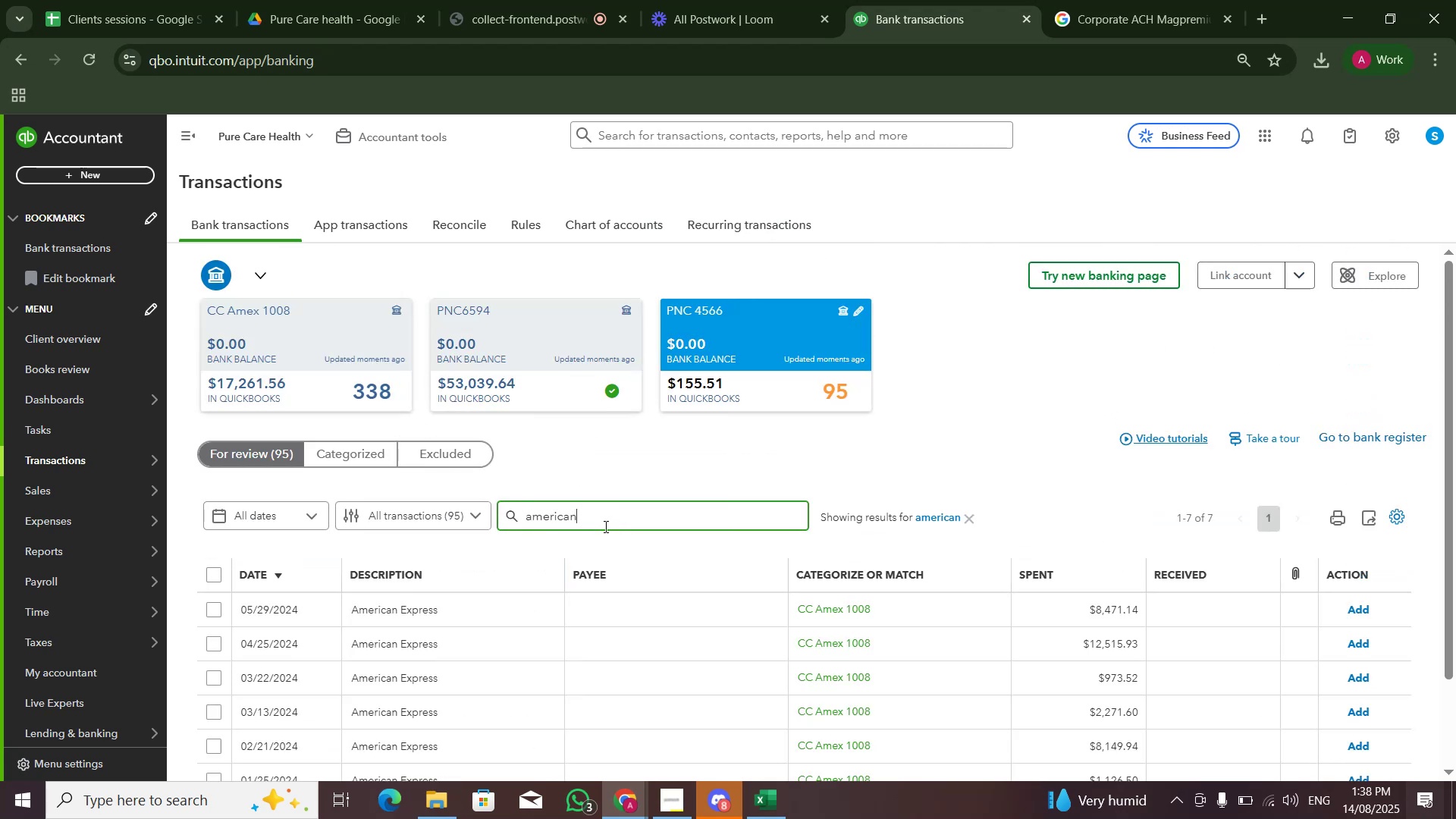 
scroll: coordinate [651, 601], scroll_direction: down, amount: 5.0
 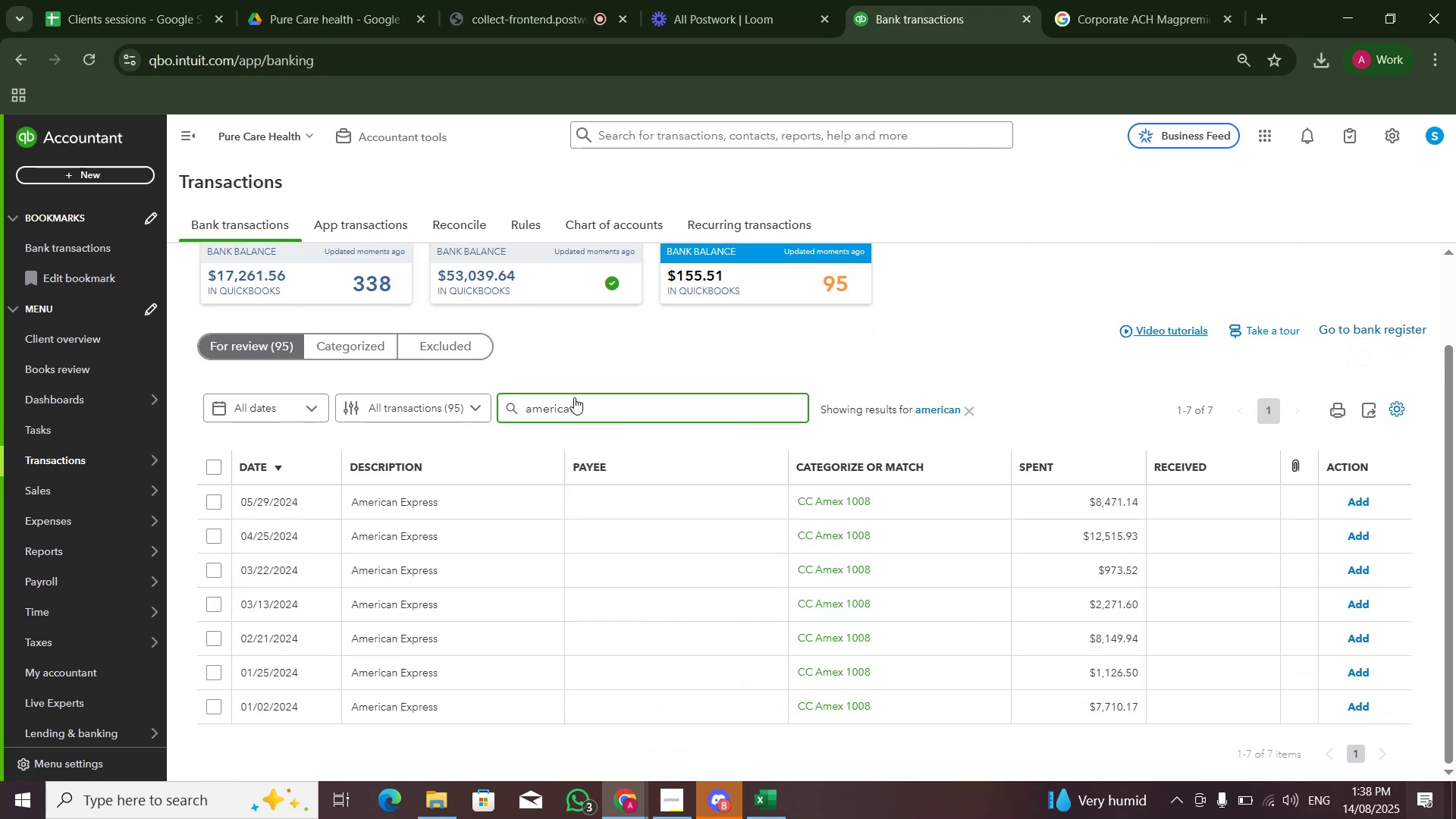 
left_click([346, 284])
 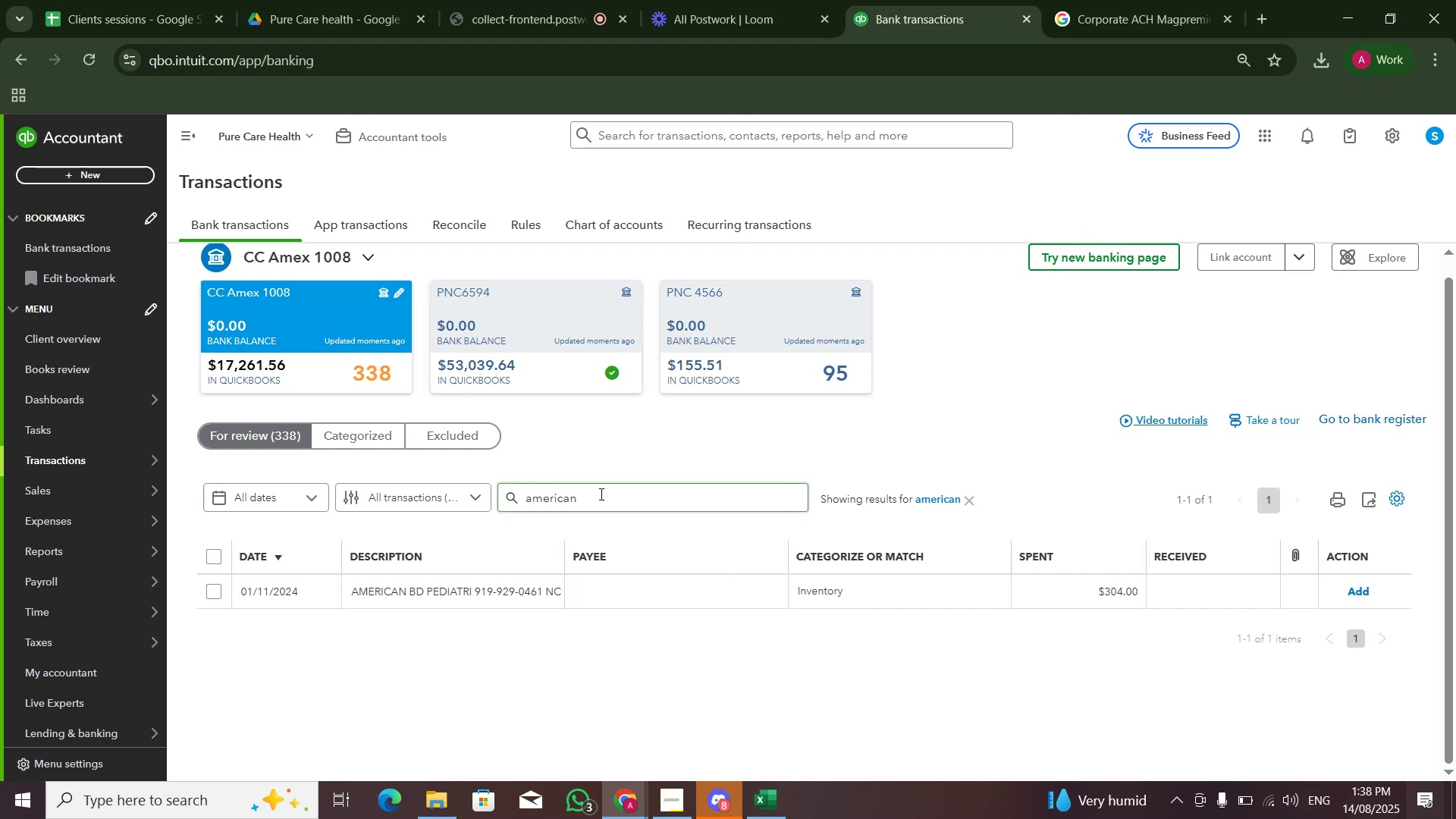 
double_click([600, 494])
 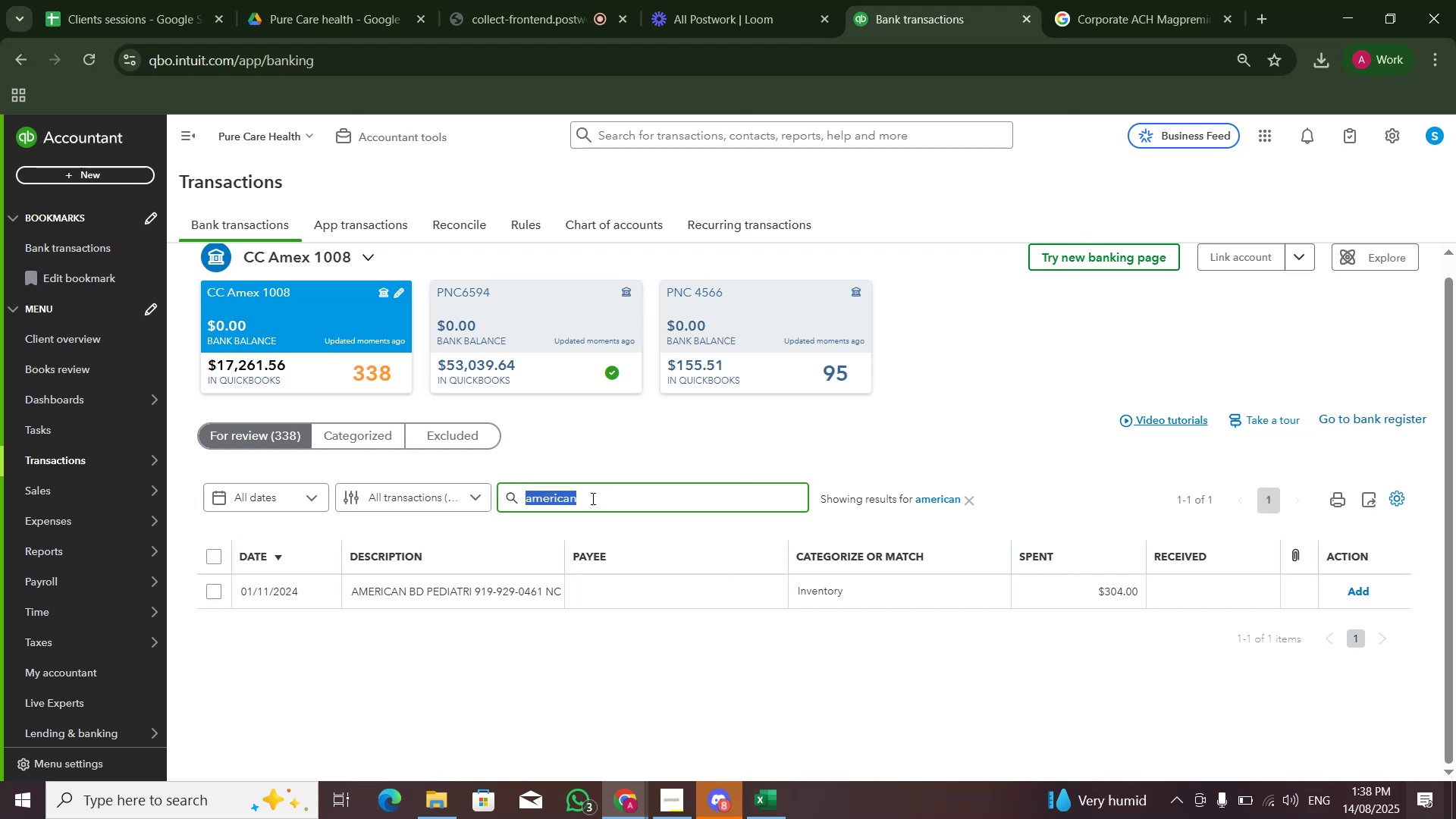 
type(Thank you)
 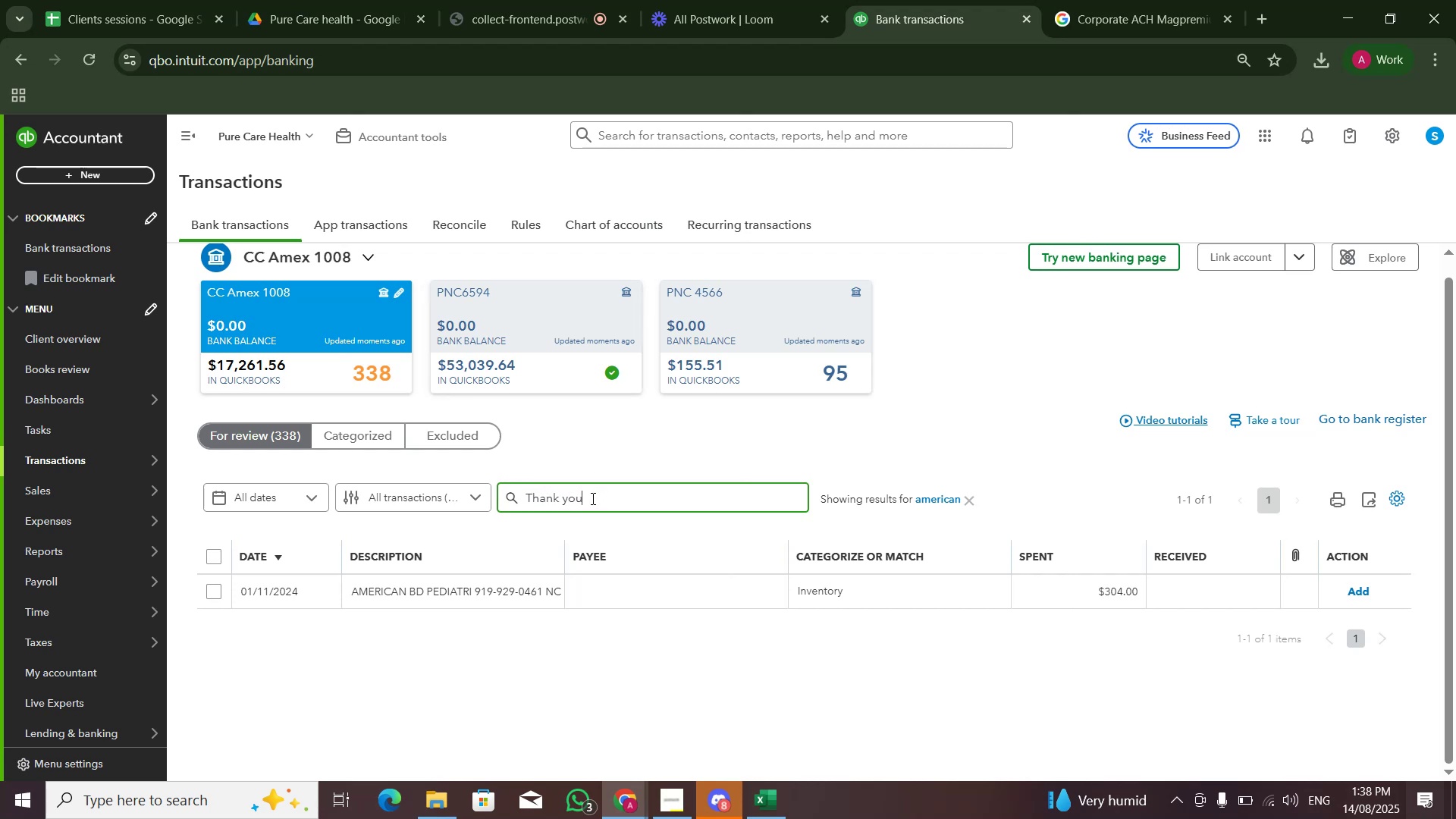 
key(Enter)
 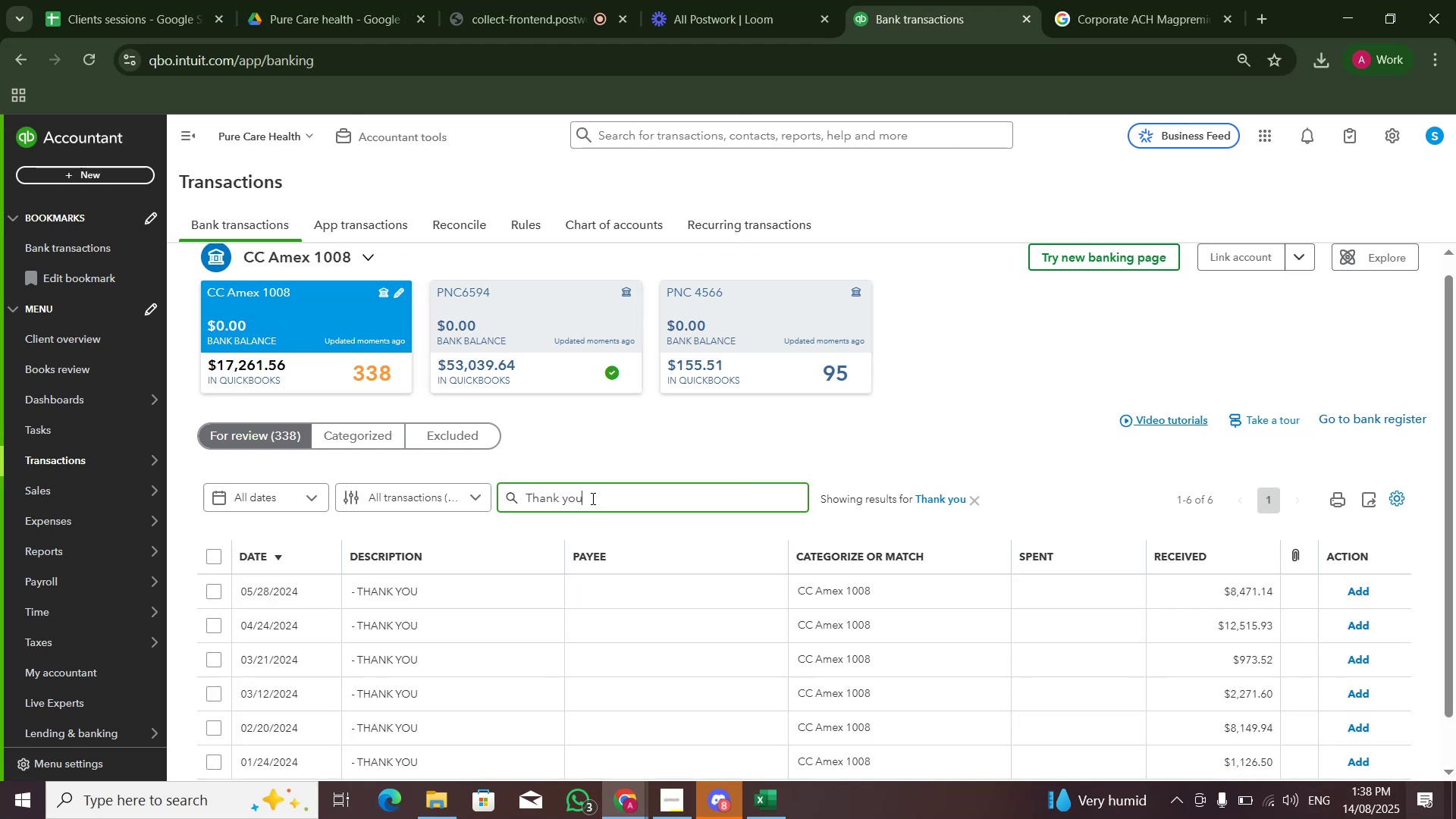 
scroll: coordinate [615, 500], scroll_direction: down, amount: 3.0
 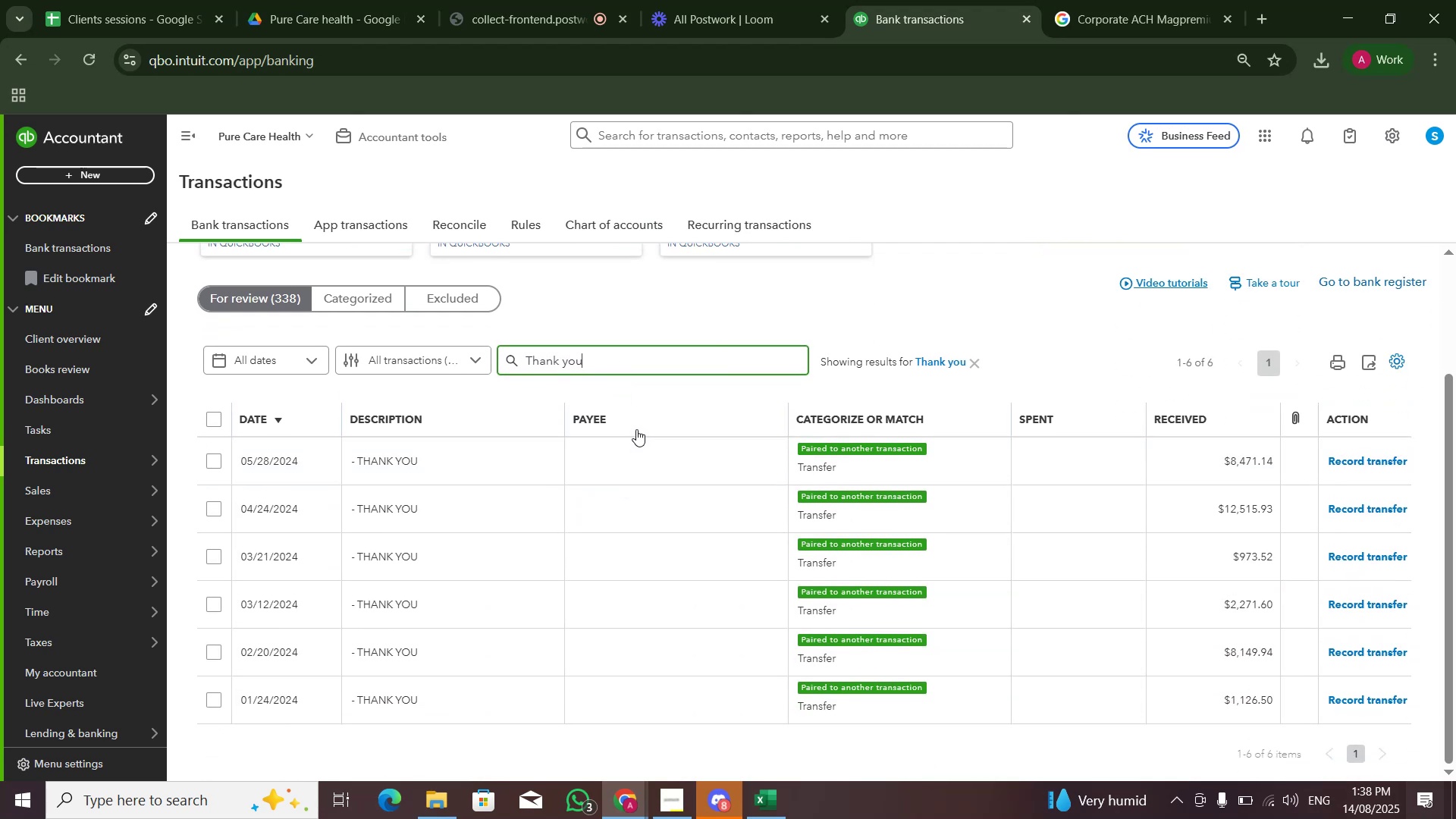 
scroll: coordinate [628, 427], scroll_direction: up, amount: 4.0
 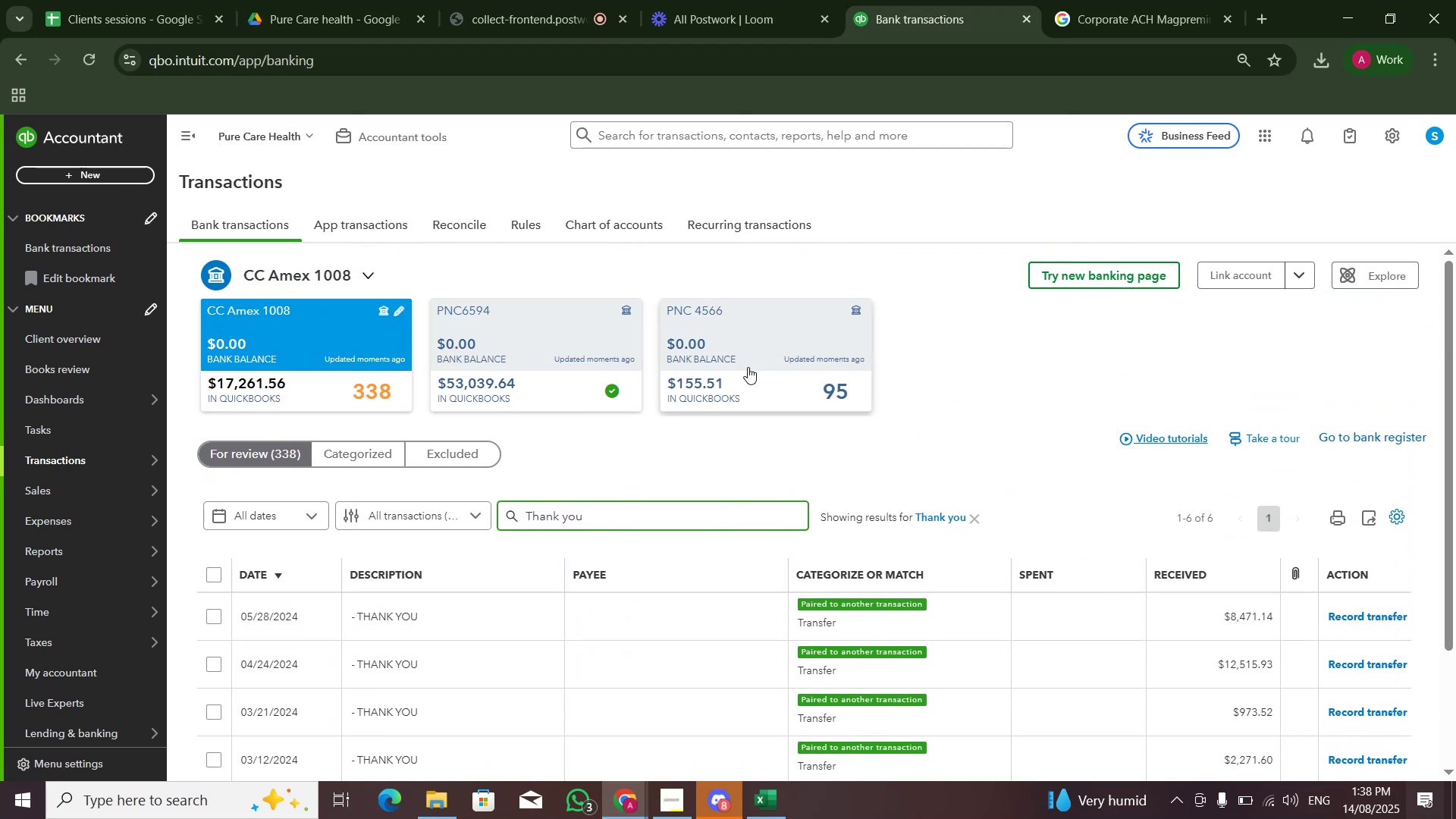 
left_click([748, 367])
 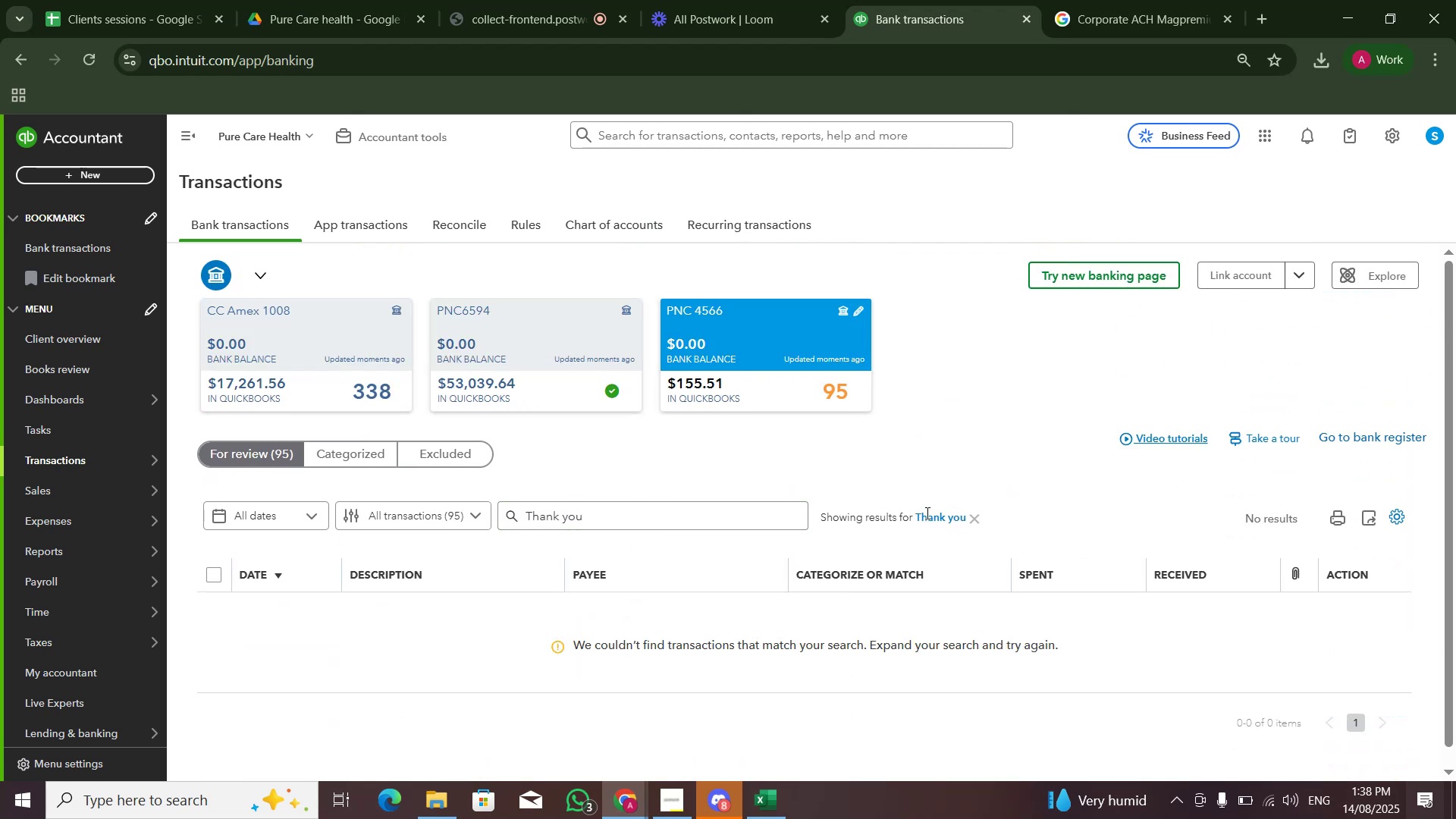 
left_click([676, 510])
 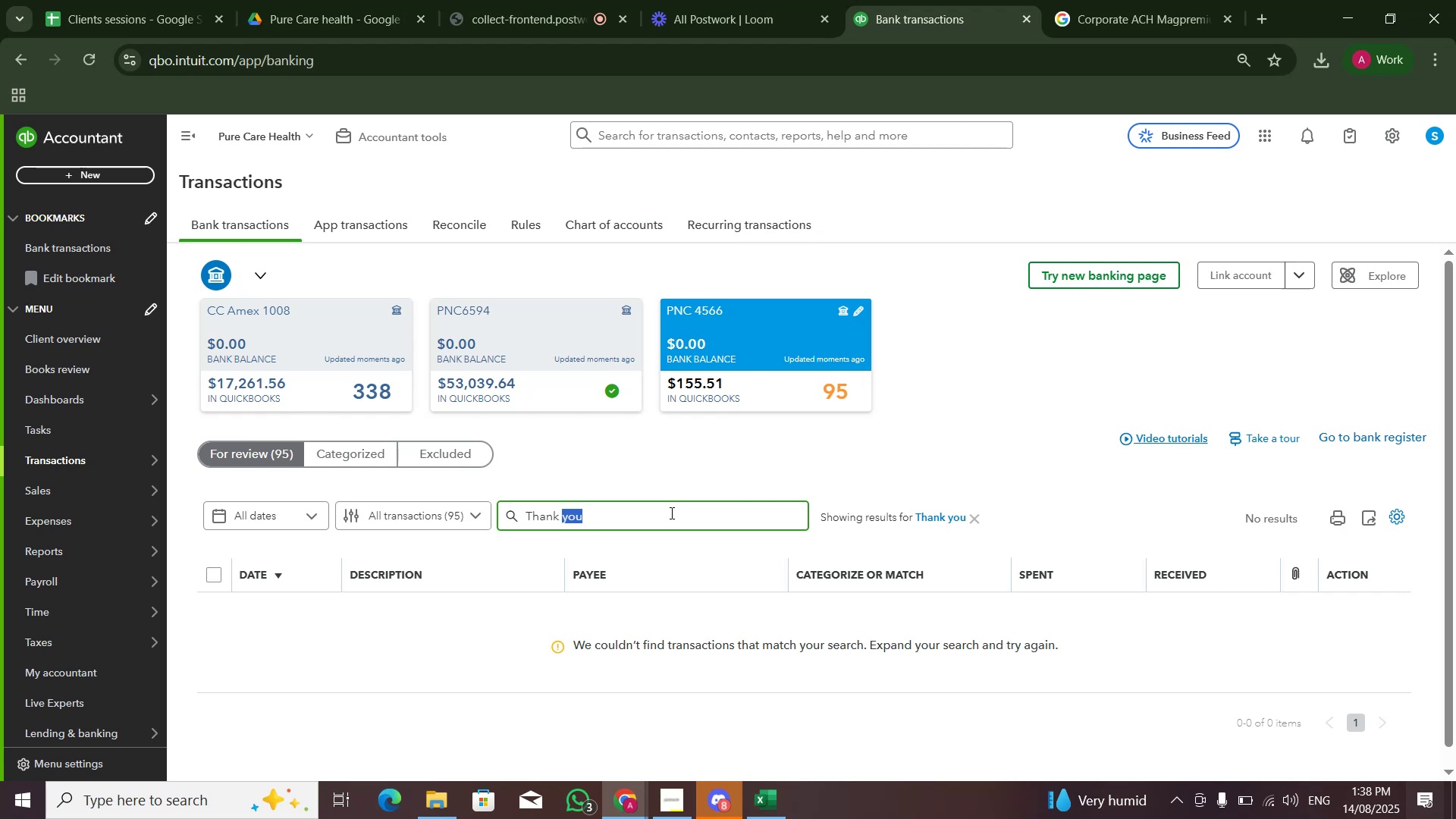 
double_click([670, 515])
 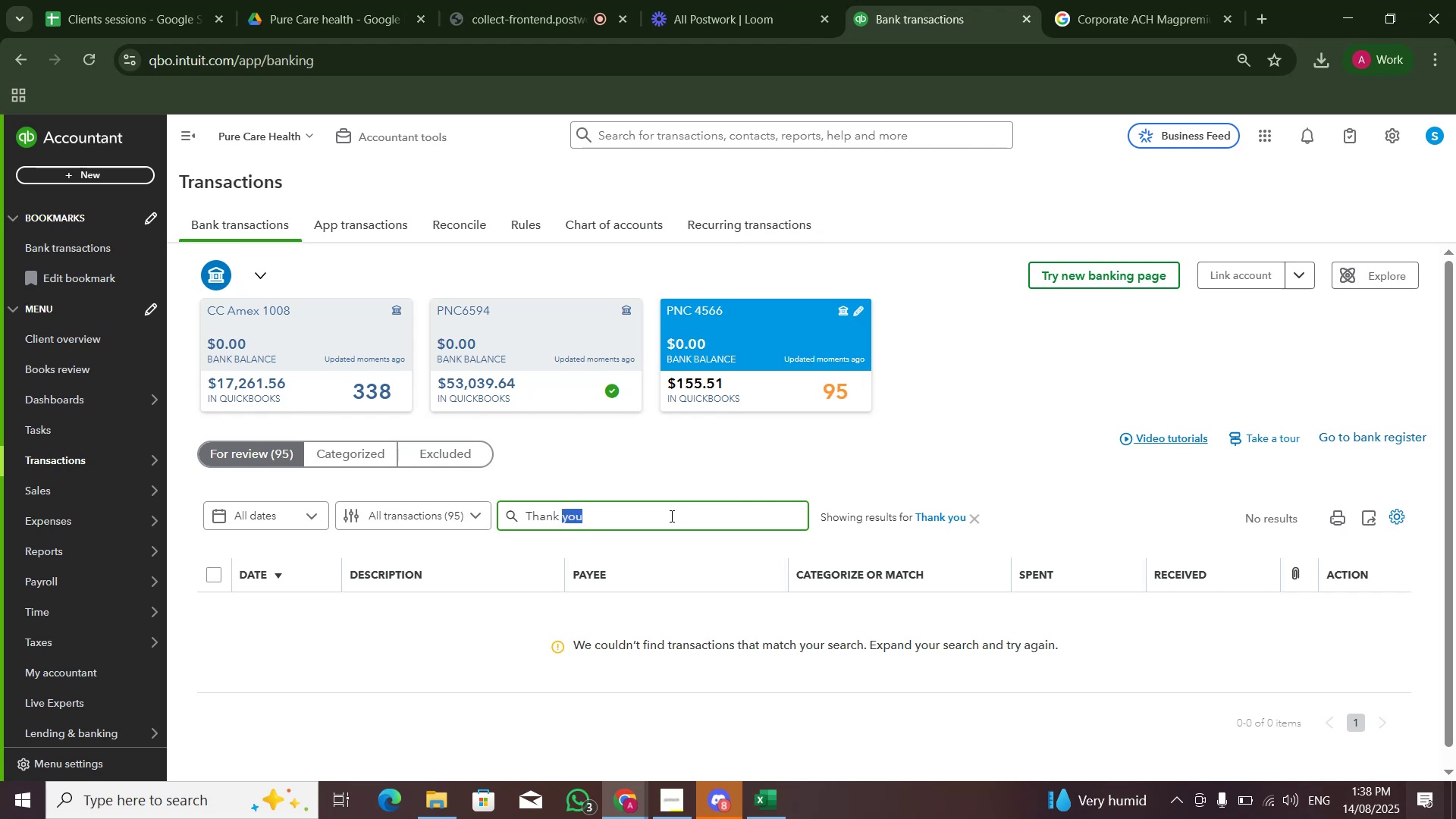 
triple_click([672, 517])
 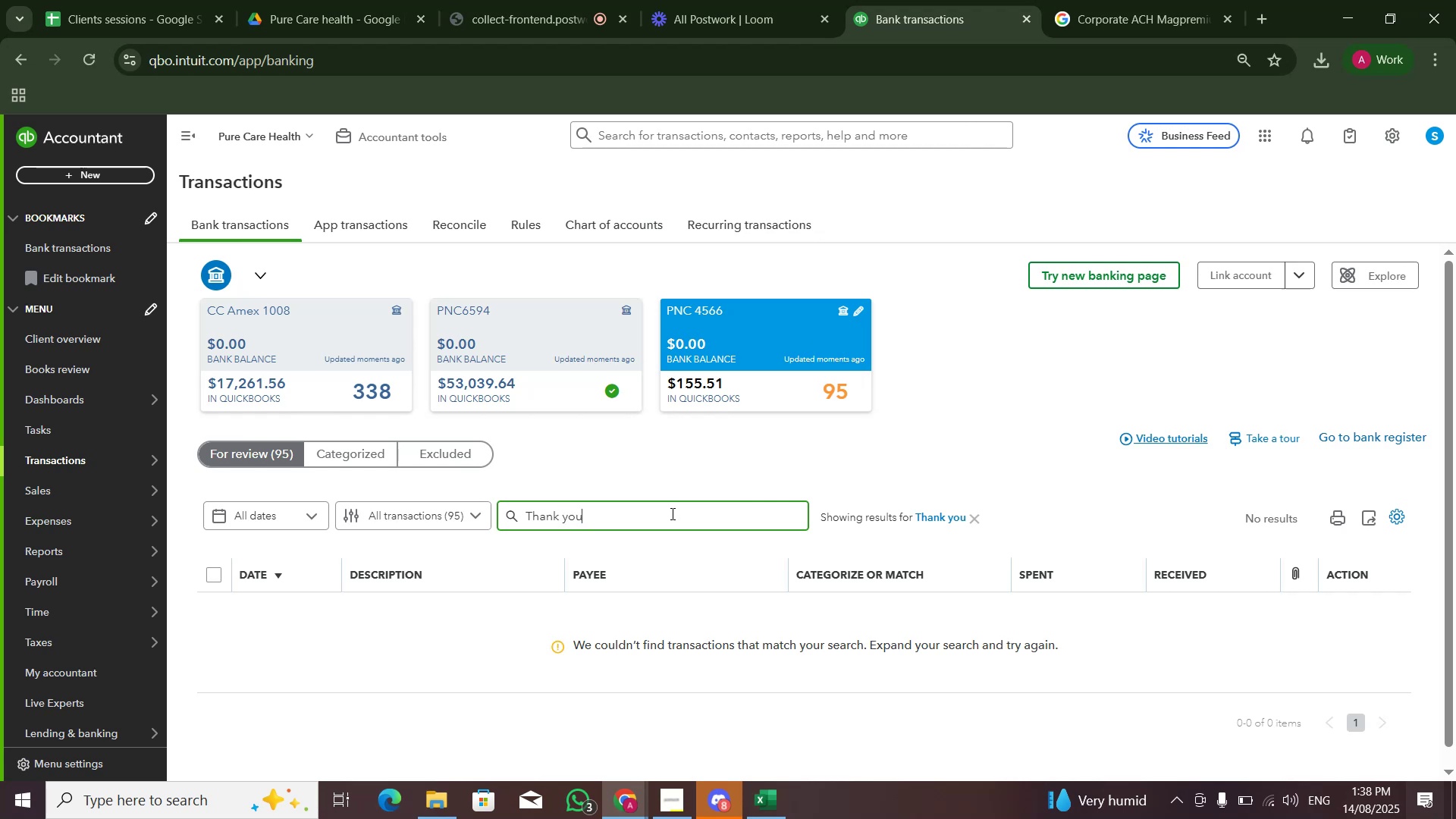 
key(Control+A)
 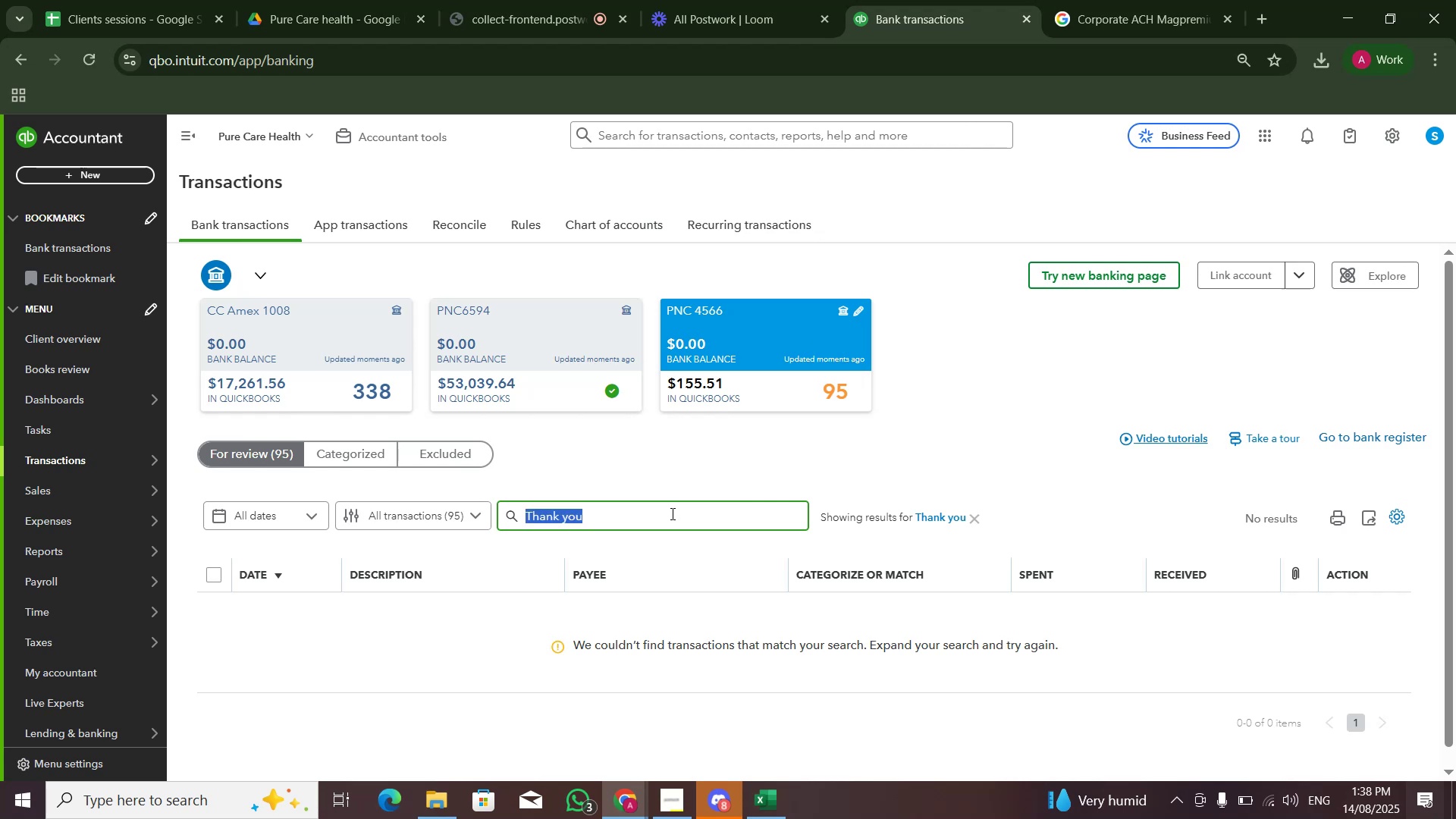 
type(American)
 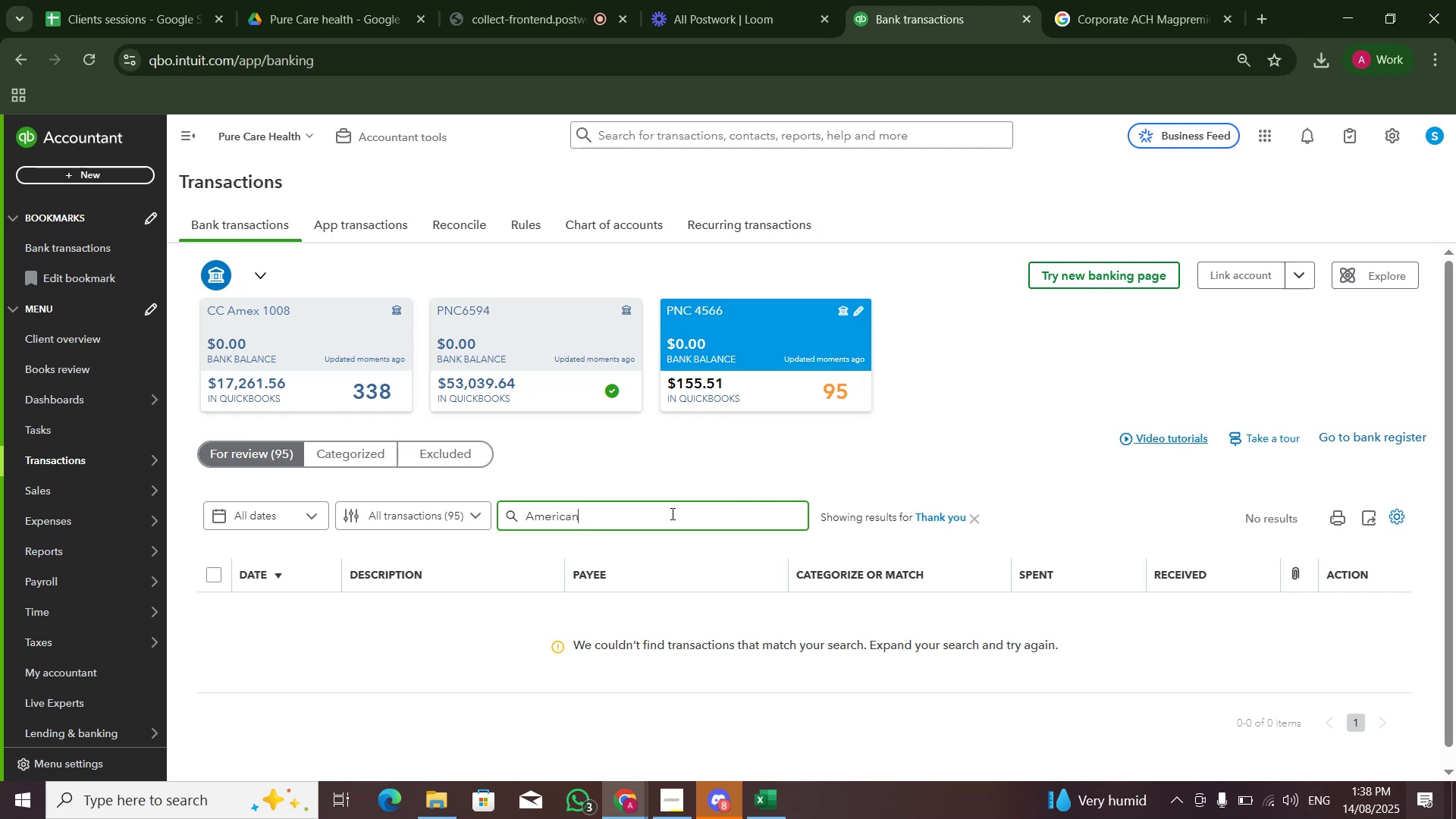 
key(Enter)
 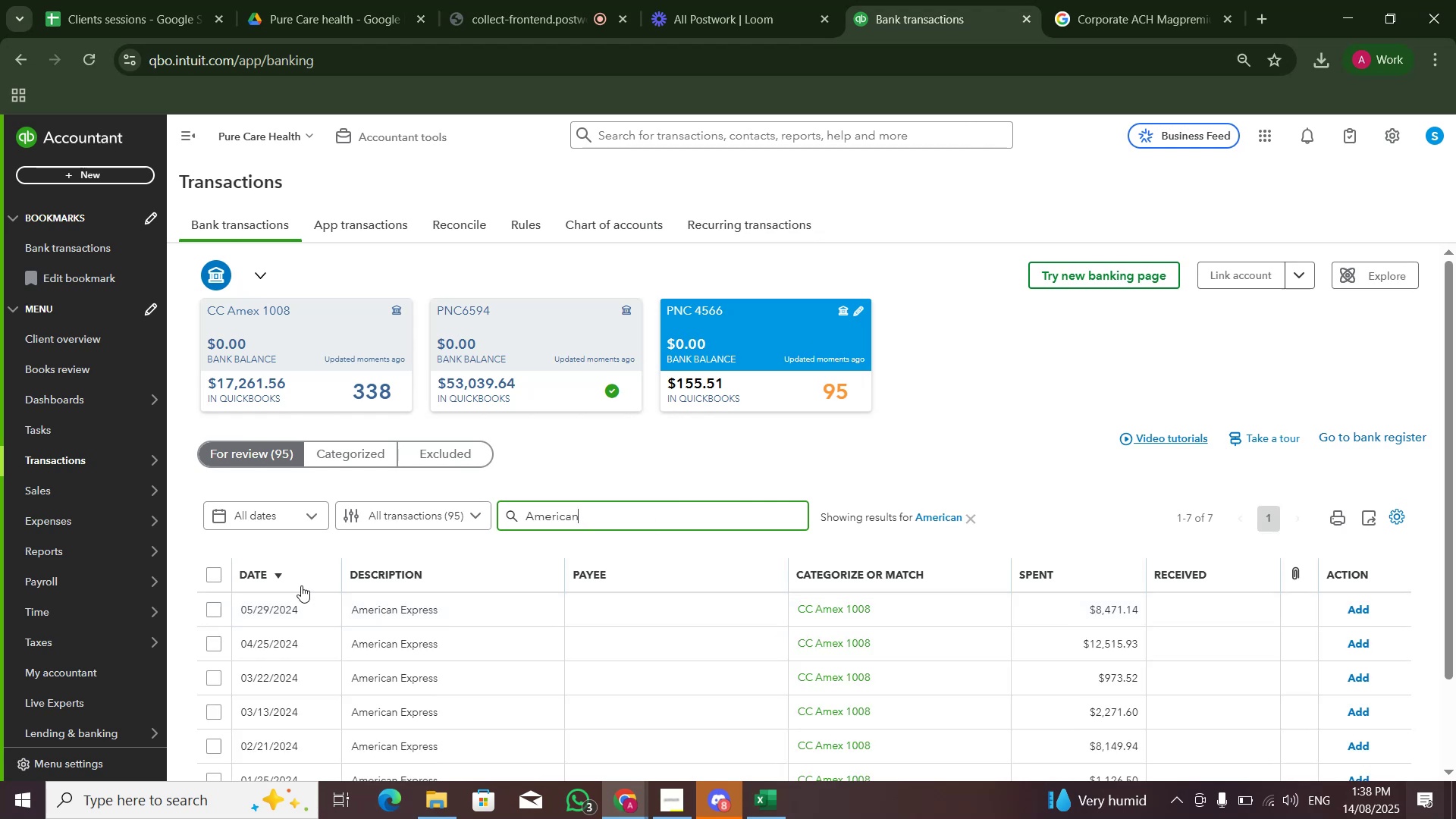 
left_click([212, 571])
 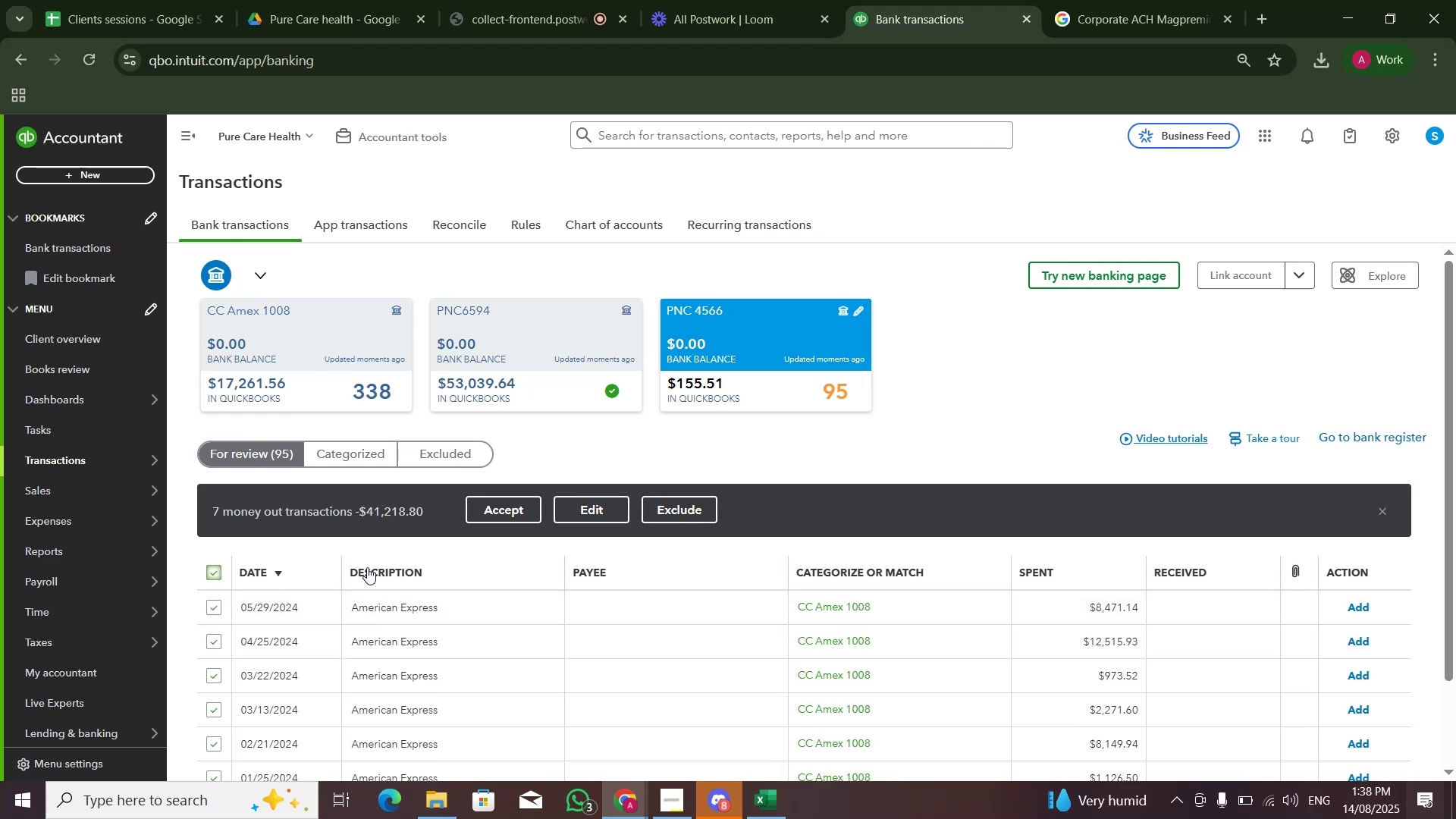 
scroll: coordinate [477, 579], scroll_direction: down, amount: 4.0
 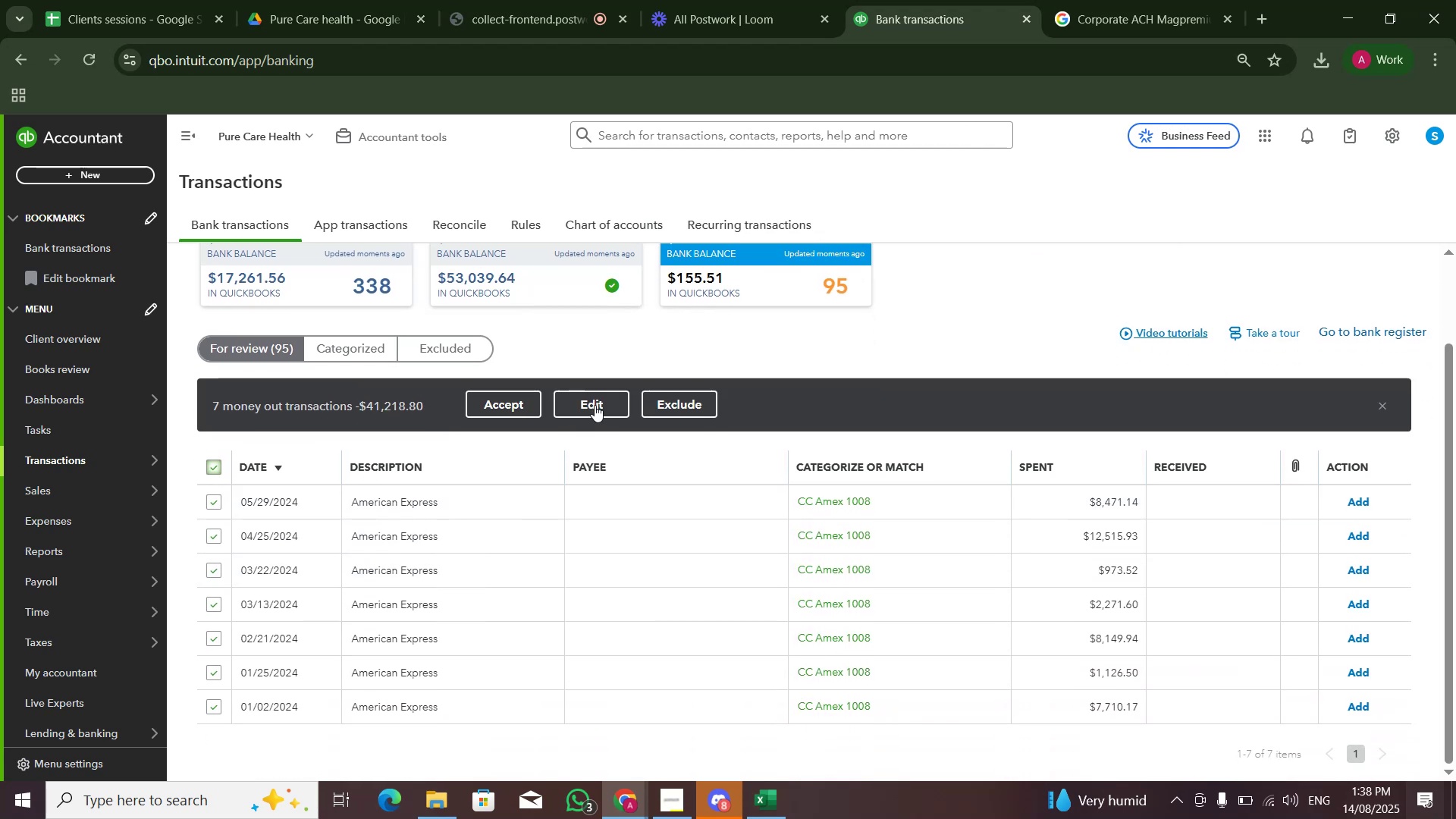 
left_click([596, 404])
 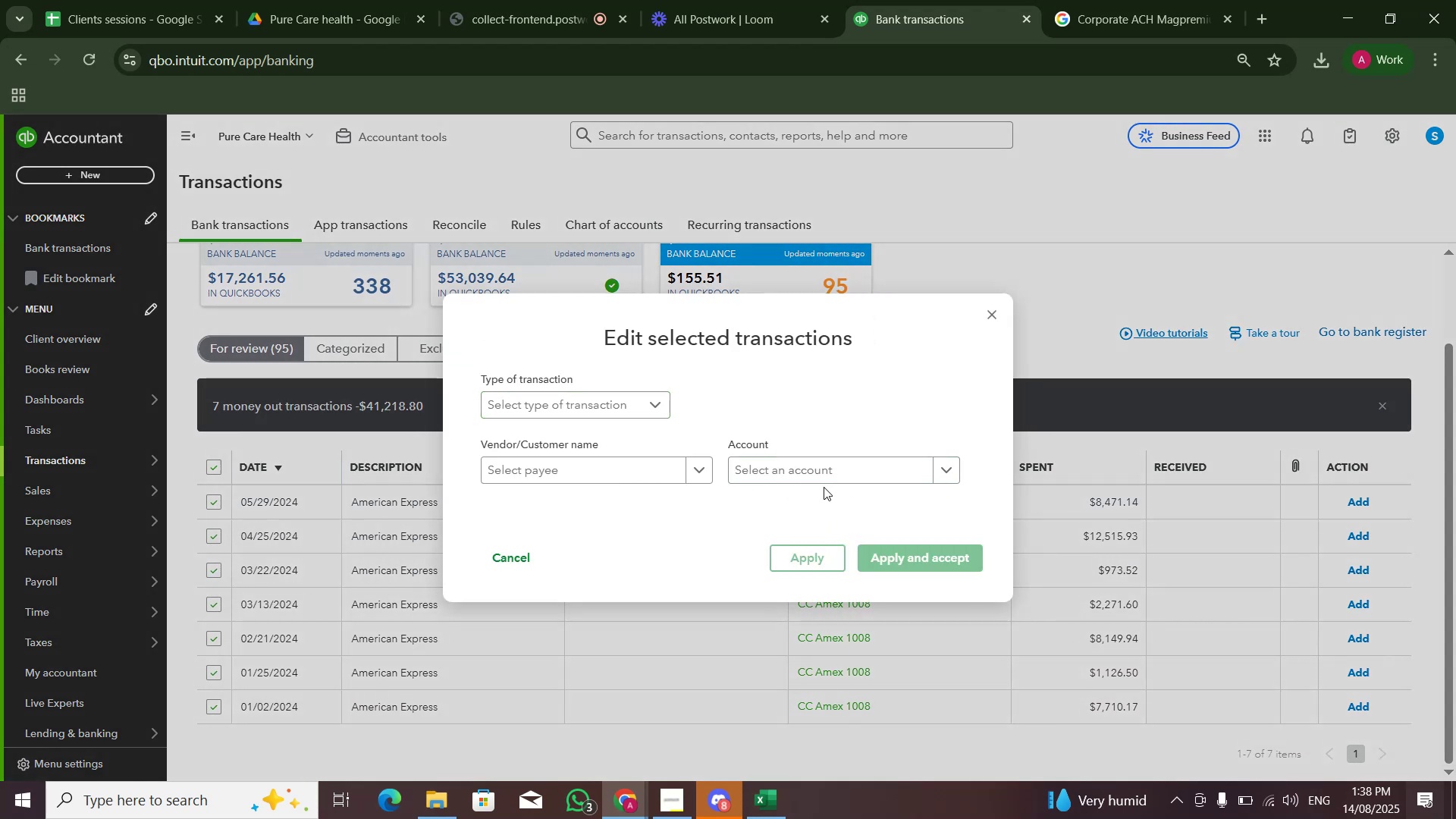 
left_click([838, 470])
 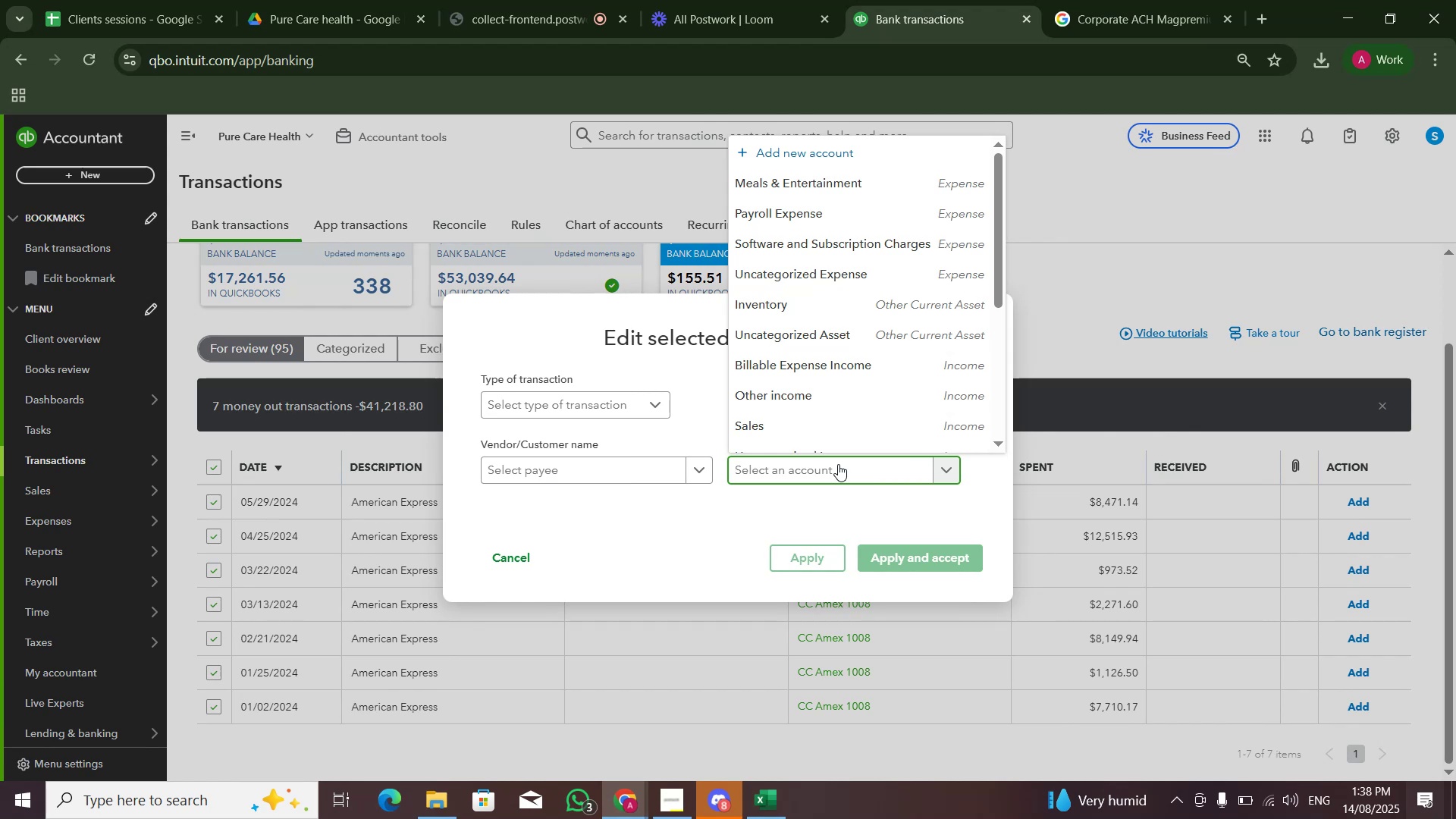 
type(cc)
 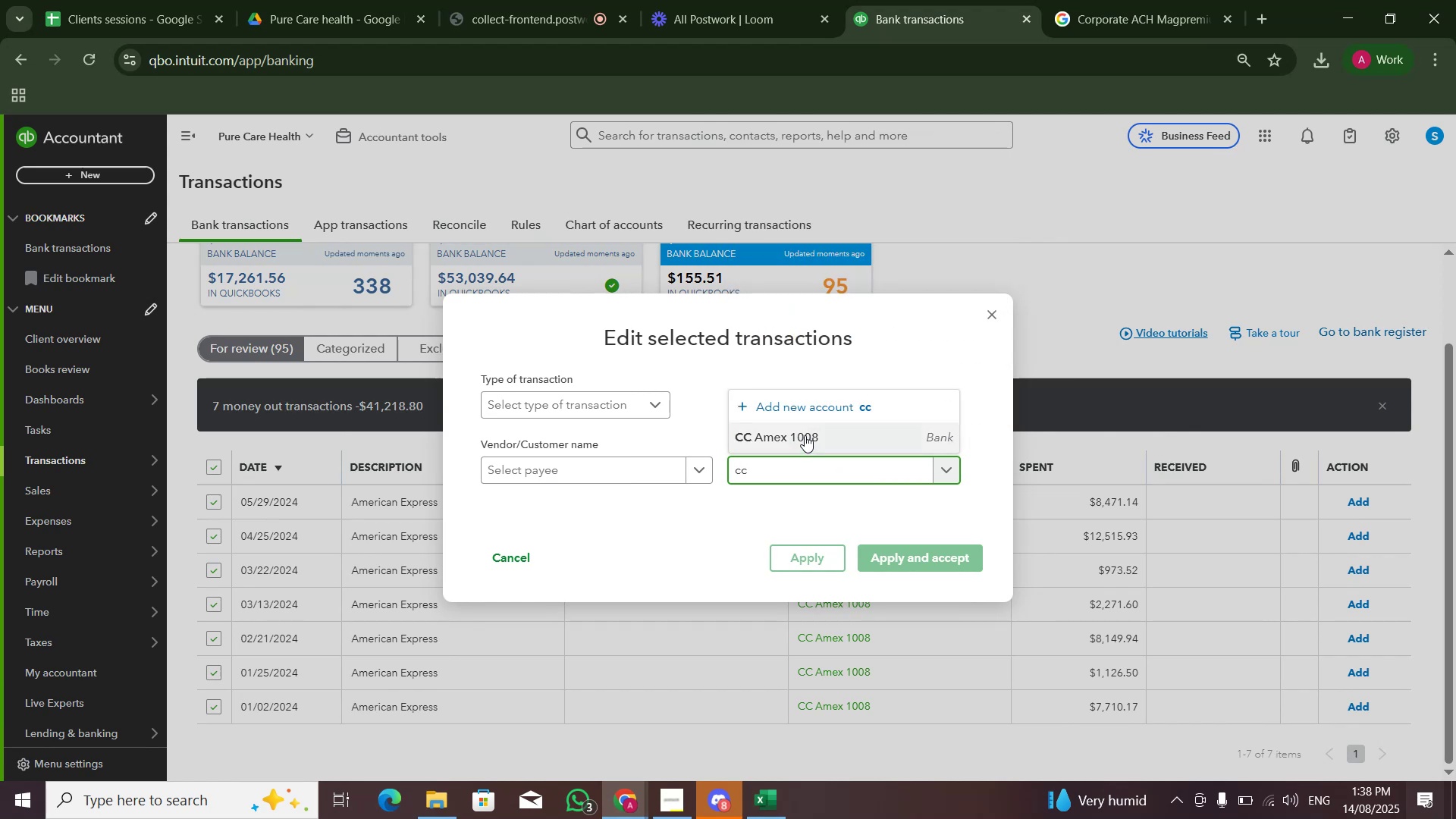 
left_click([807, 433])
 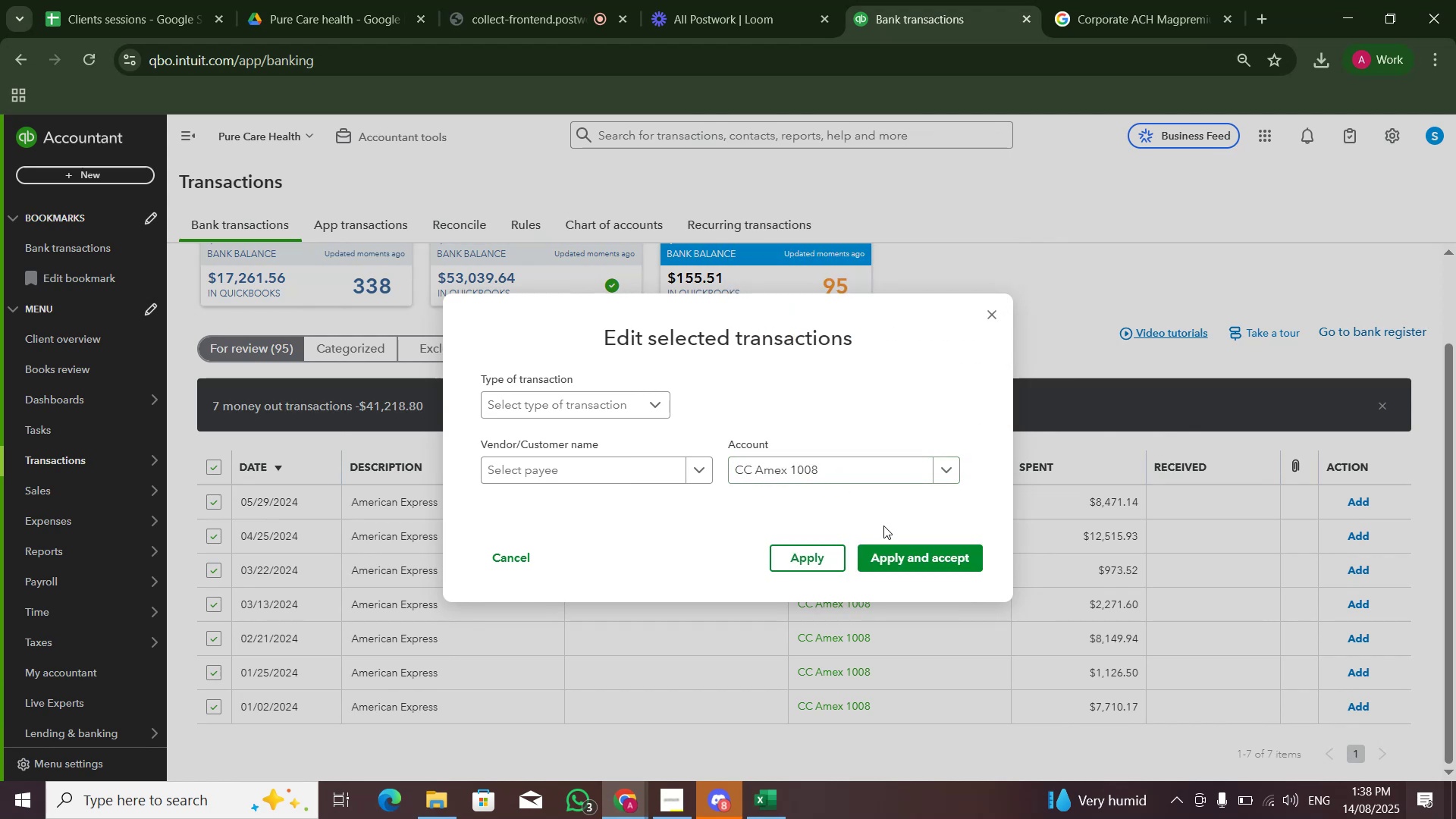 
double_click([914, 560])
 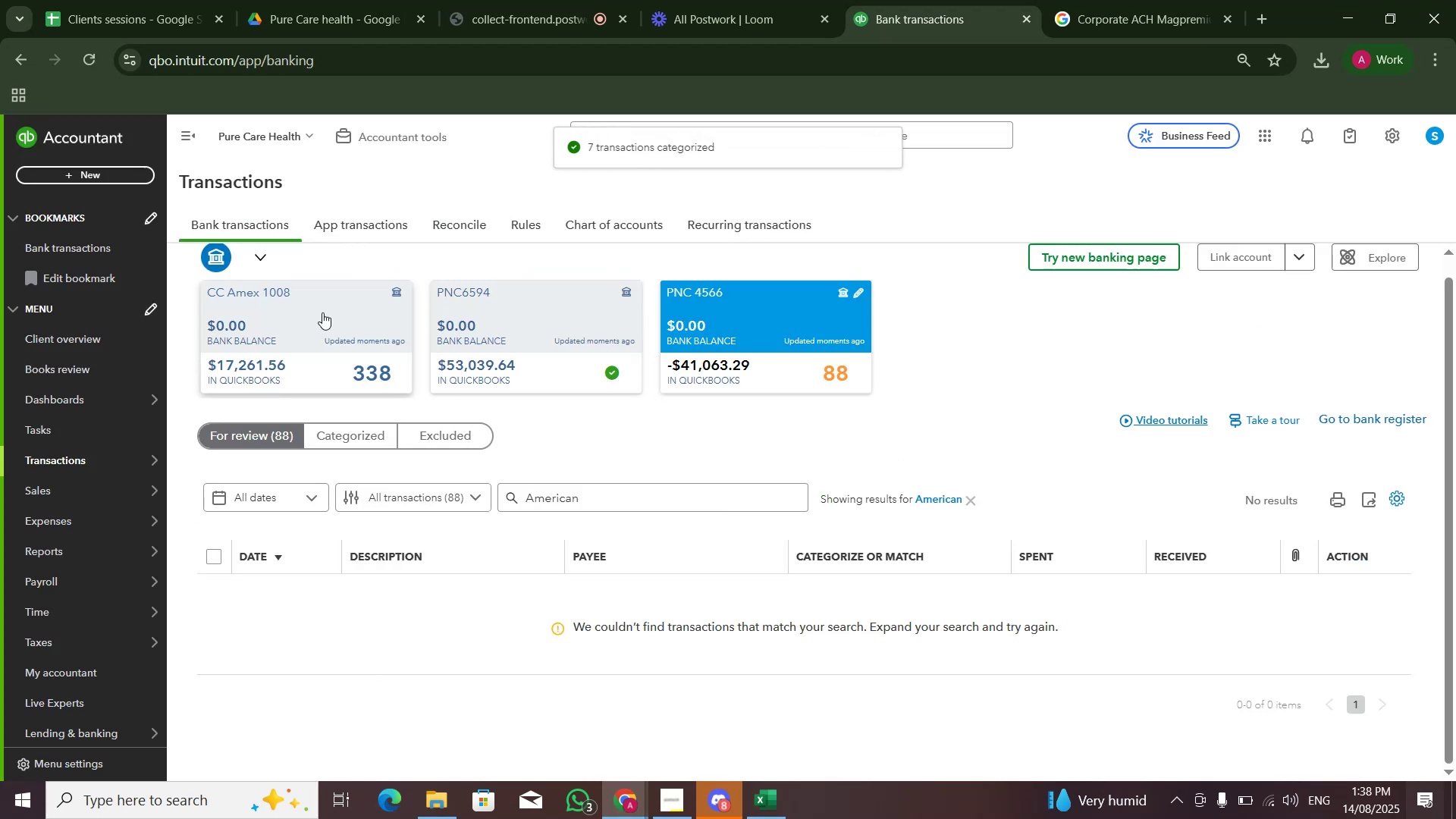 
double_click([587, 491])
 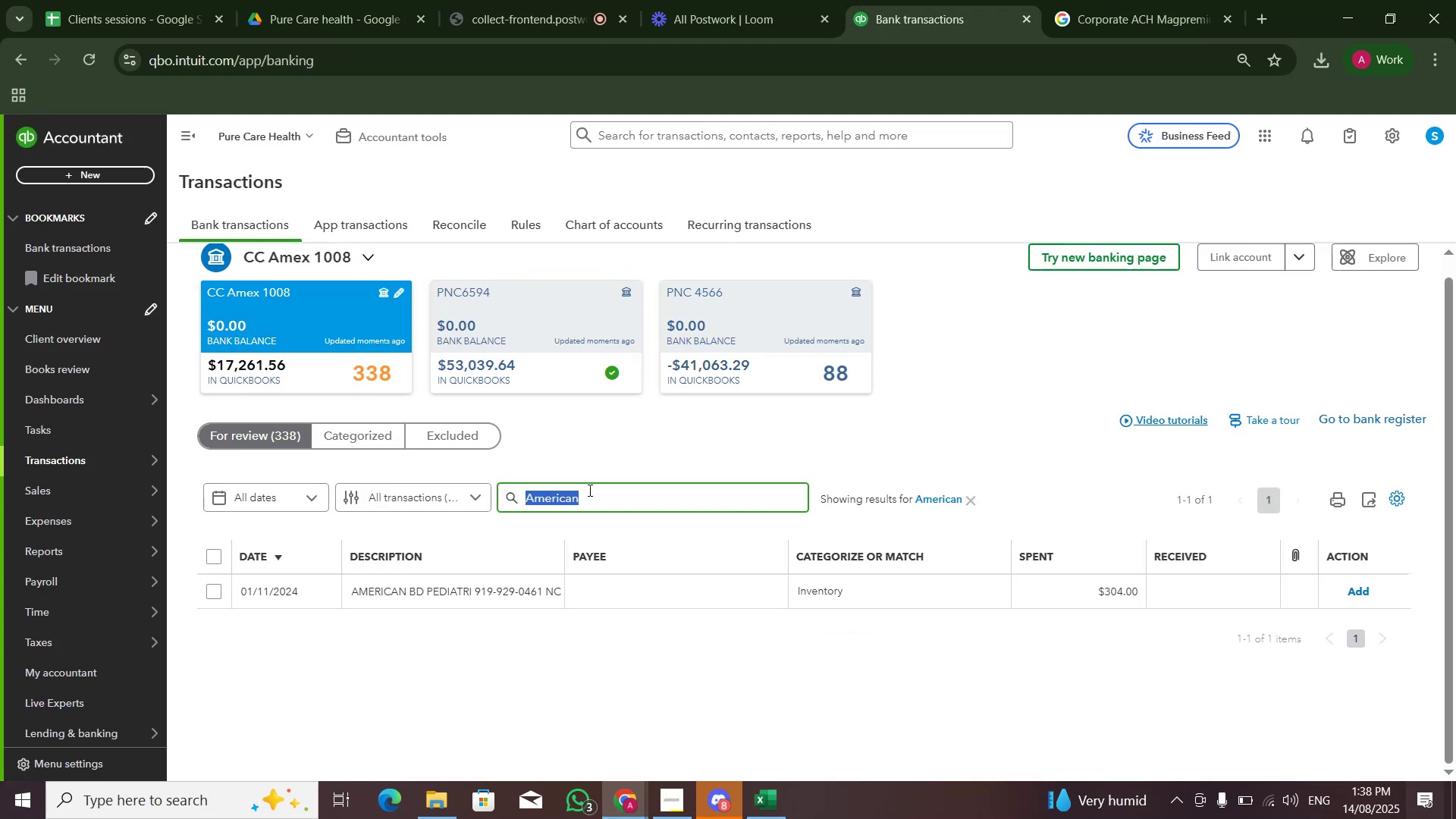 
type(Ta)
key(Backspace)
type(hanks)
key(Backspace)
type( you)
 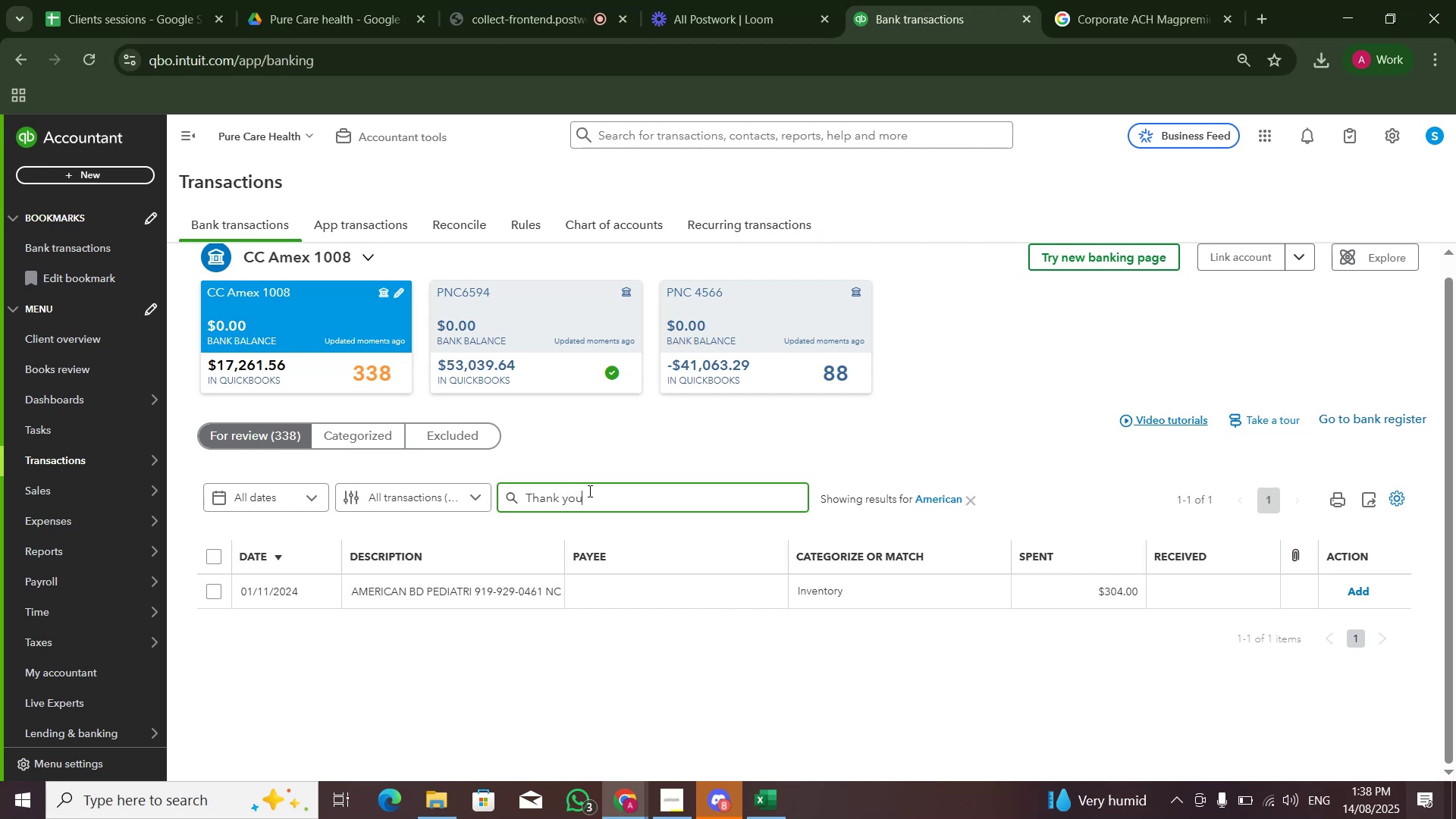 
key(Enter)
 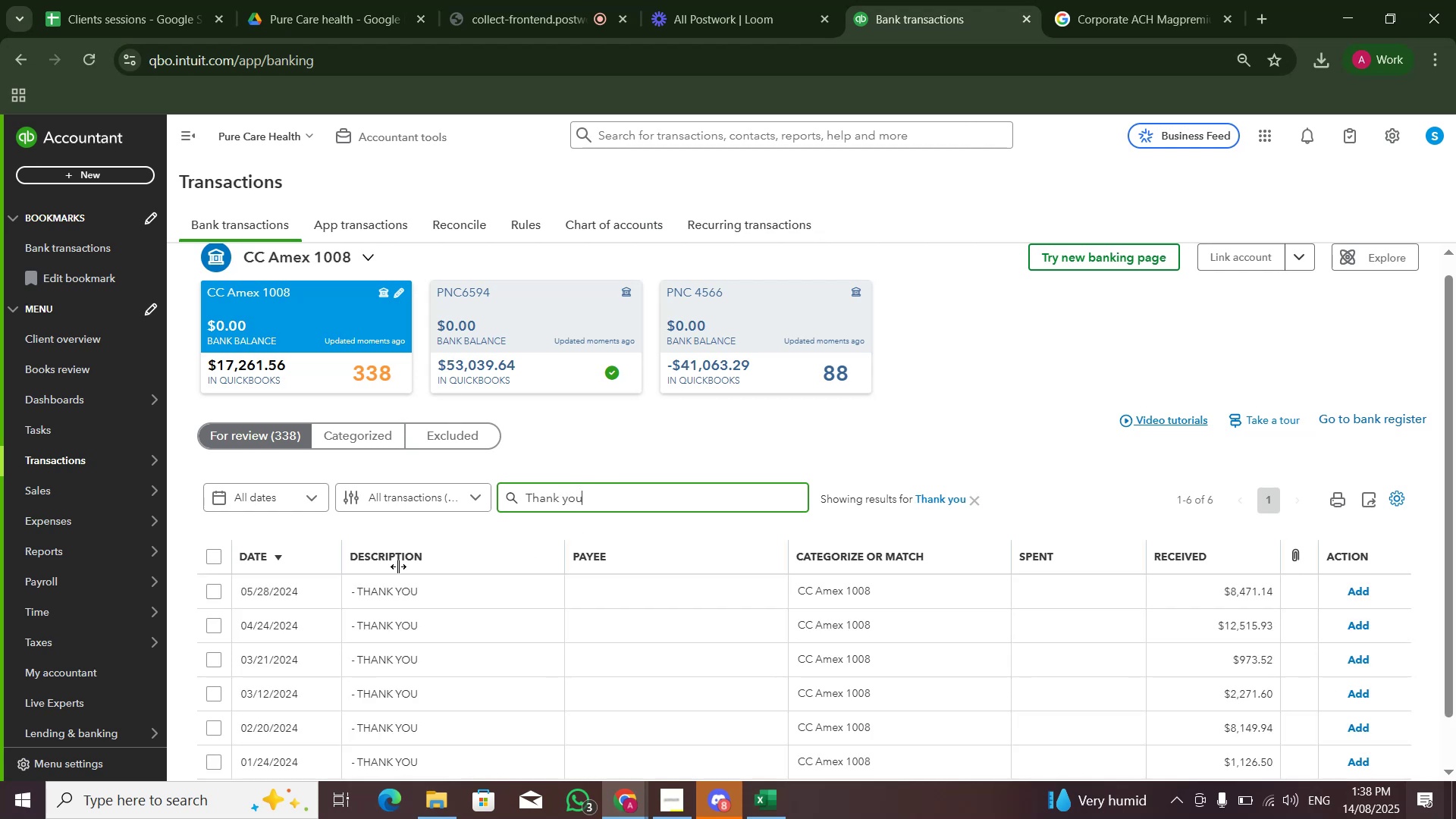 
scroll: coordinate [395, 580], scroll_direction: down, amount: 2.0
 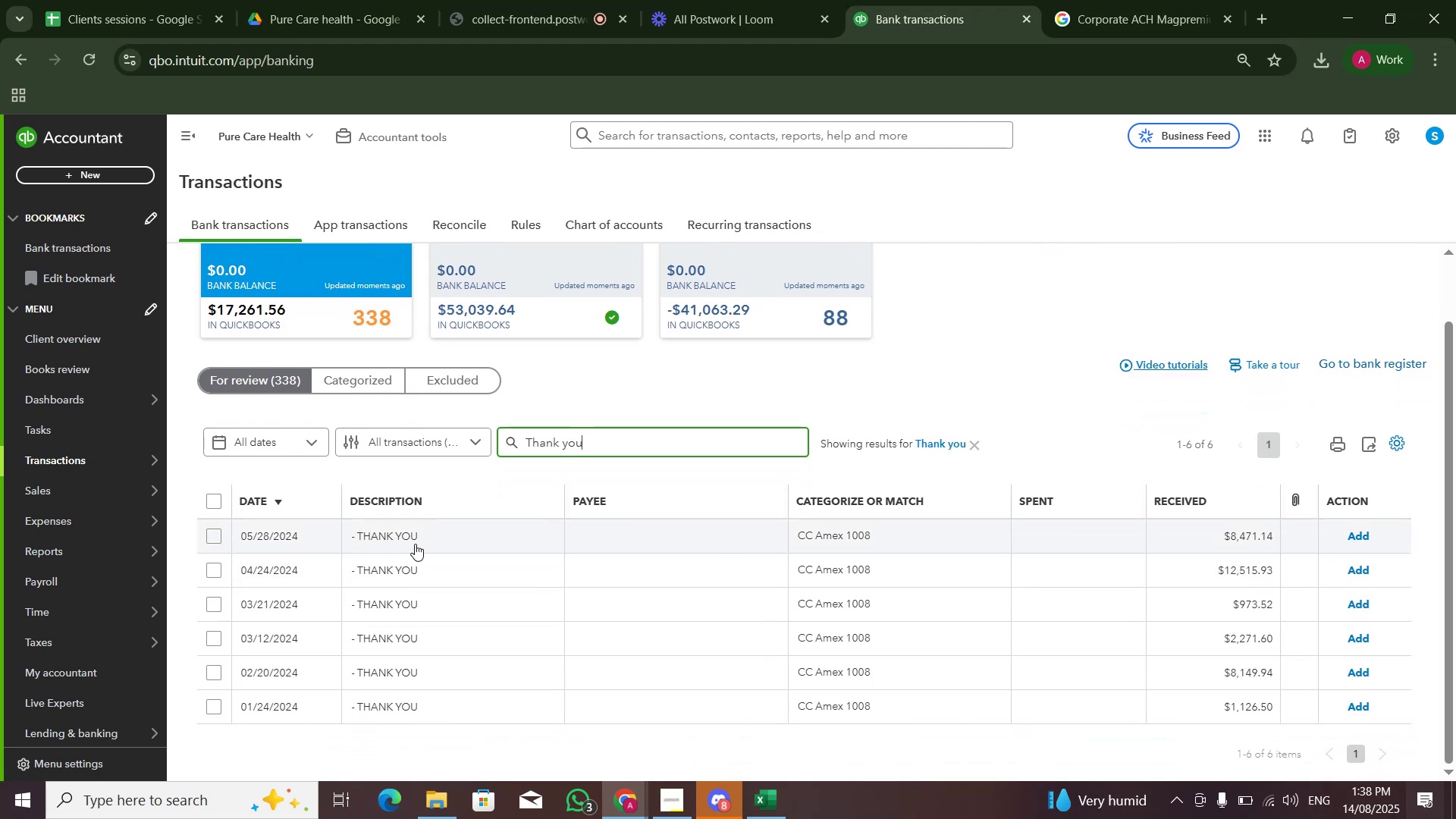 
left_click([415, 544])
 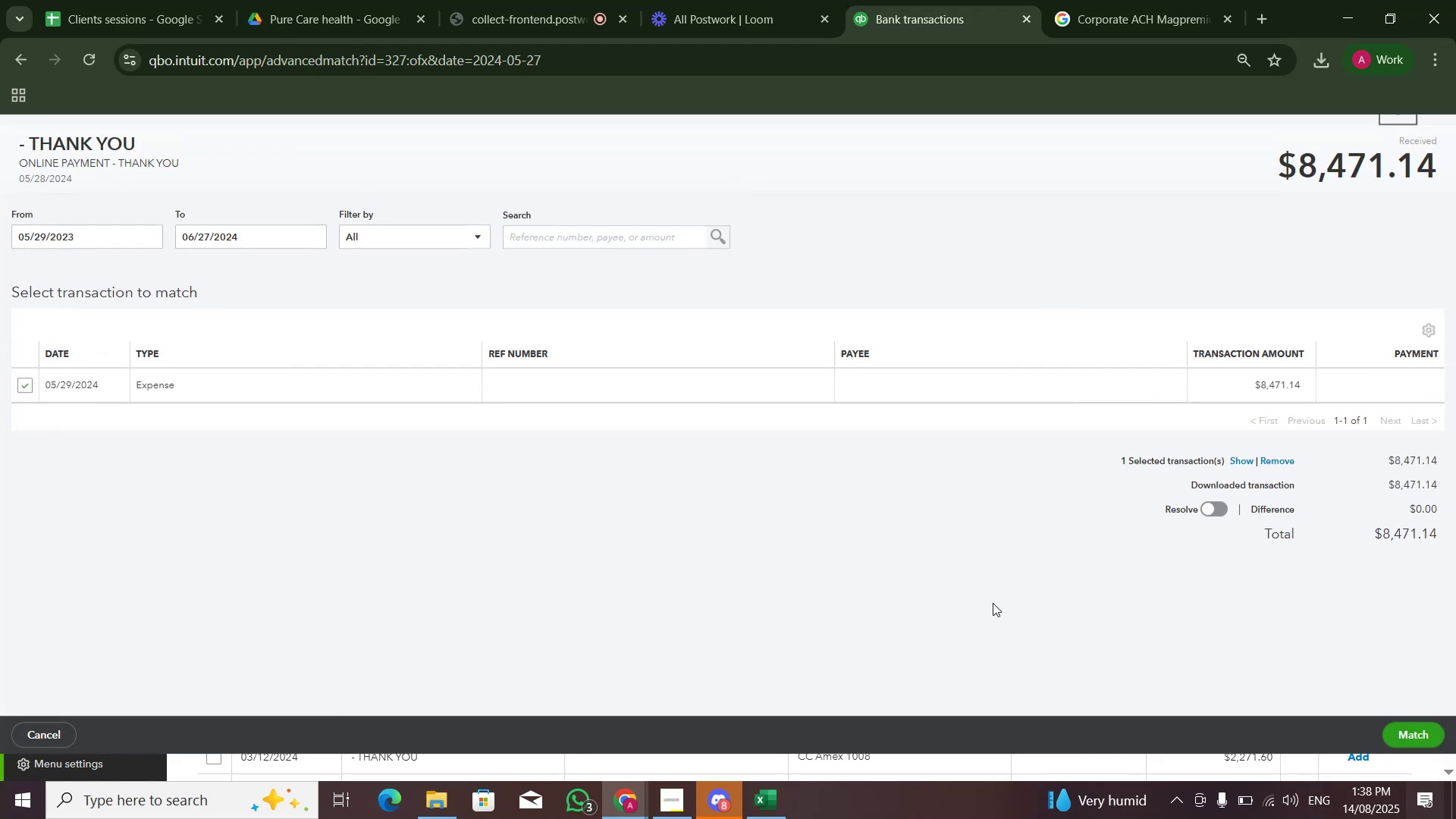 
left_click([1410, 760])
 